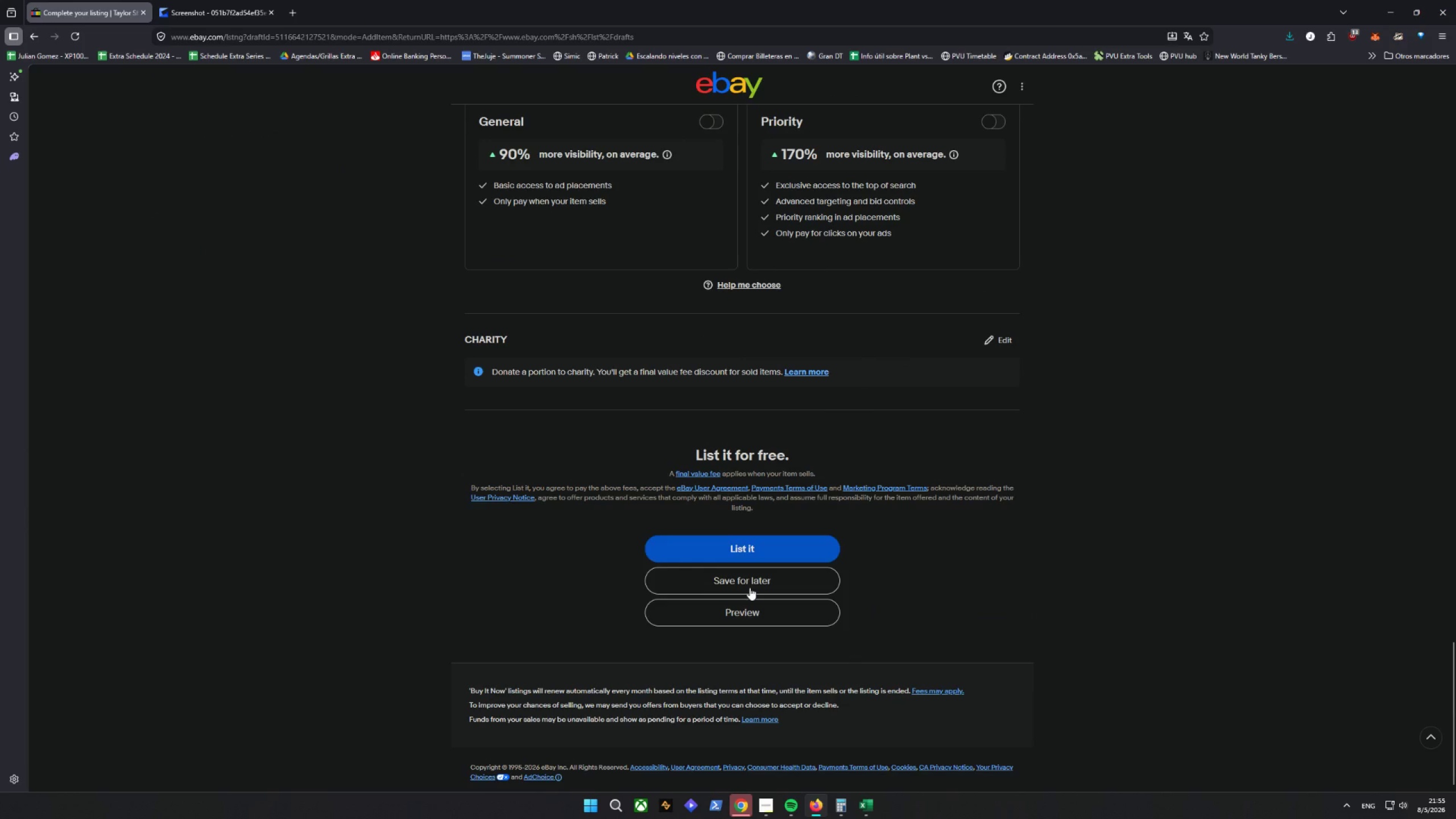 
left_click_drag(start_coordinate=[750, 588], to_coordinate=[745, 585])
 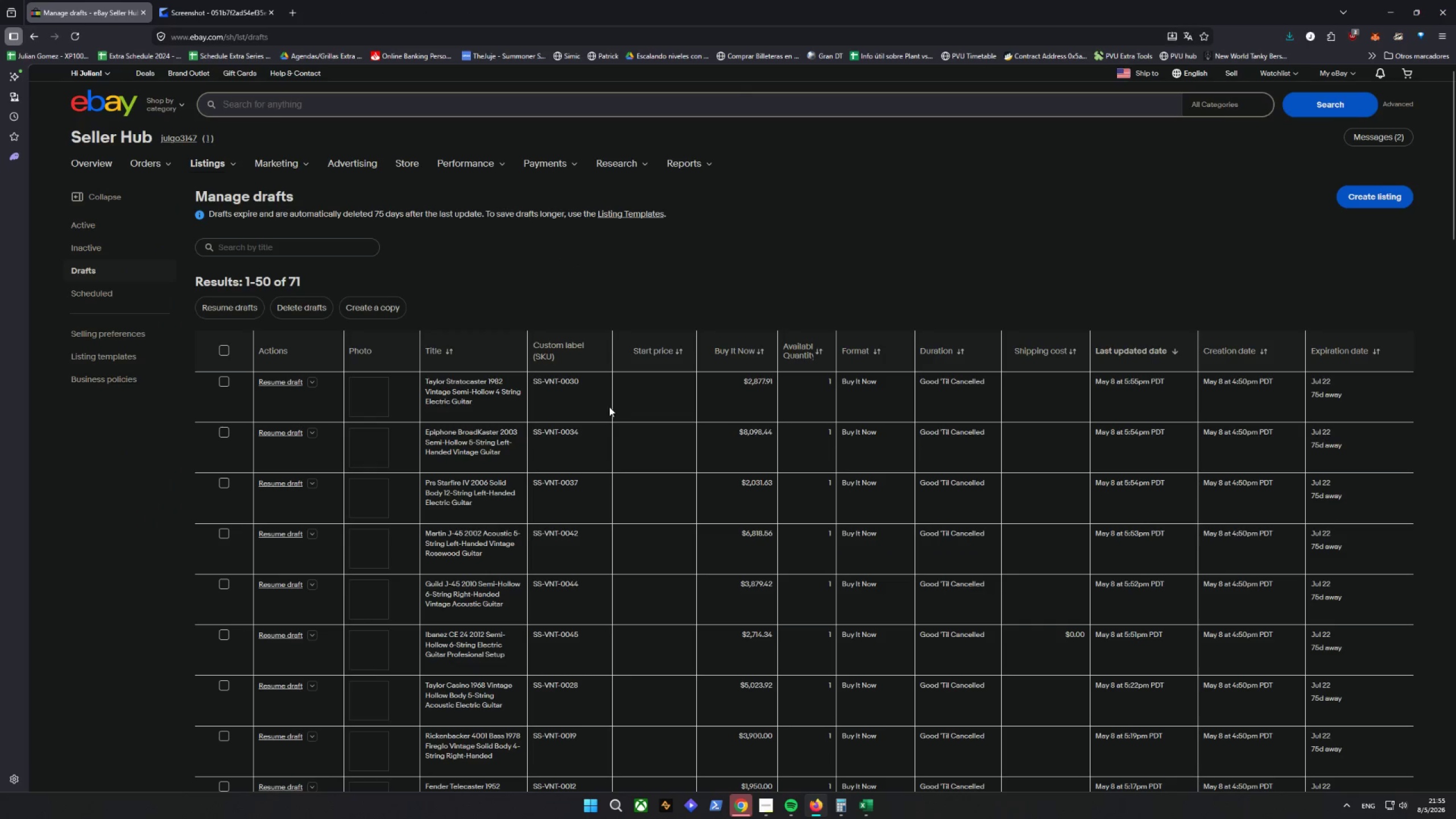 
scroll: coordinate [594, 541], scroll_direction: down, amount: 2.0
 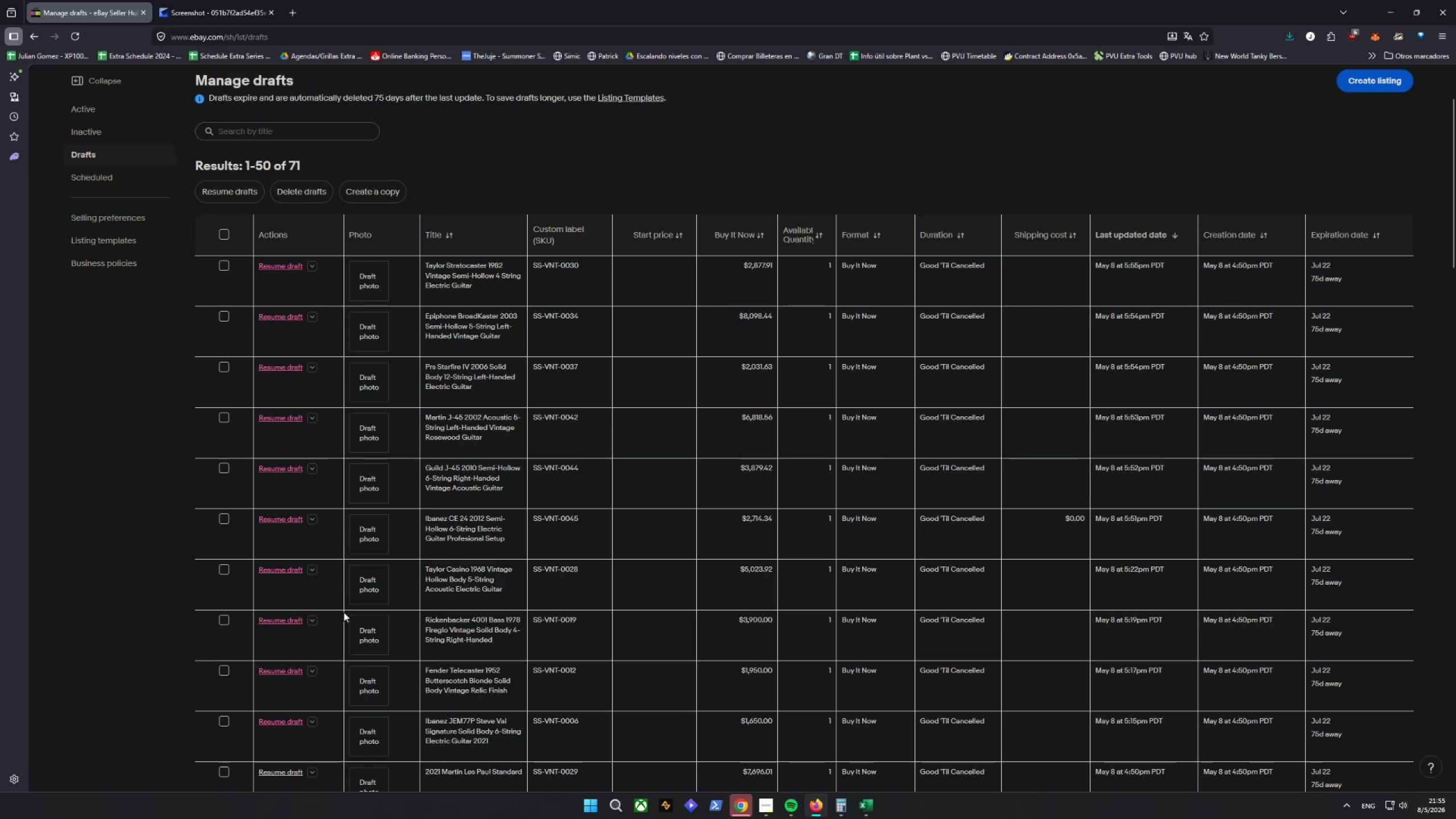 
left_click([287, 572])
 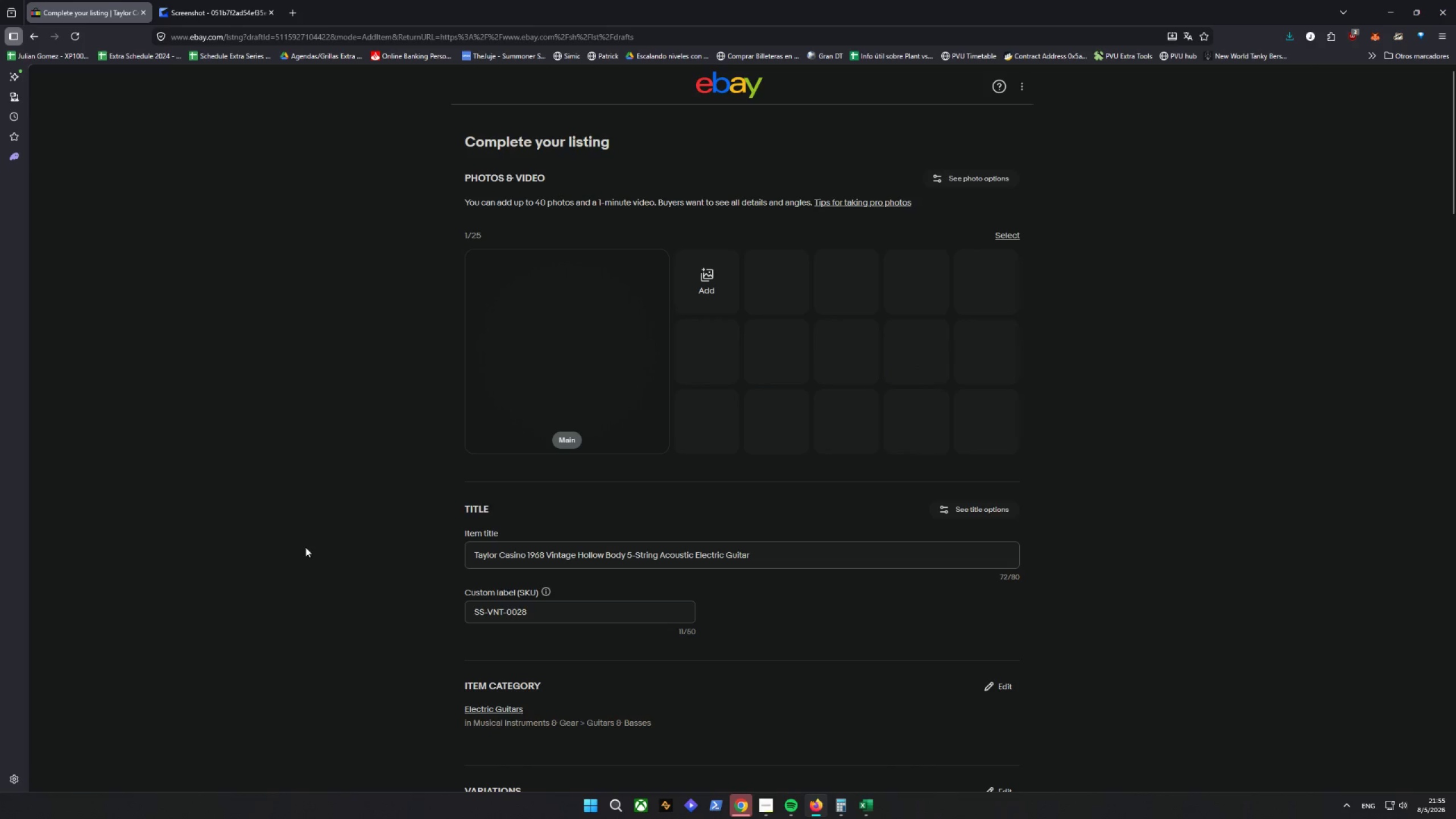 
wait(5.66)
 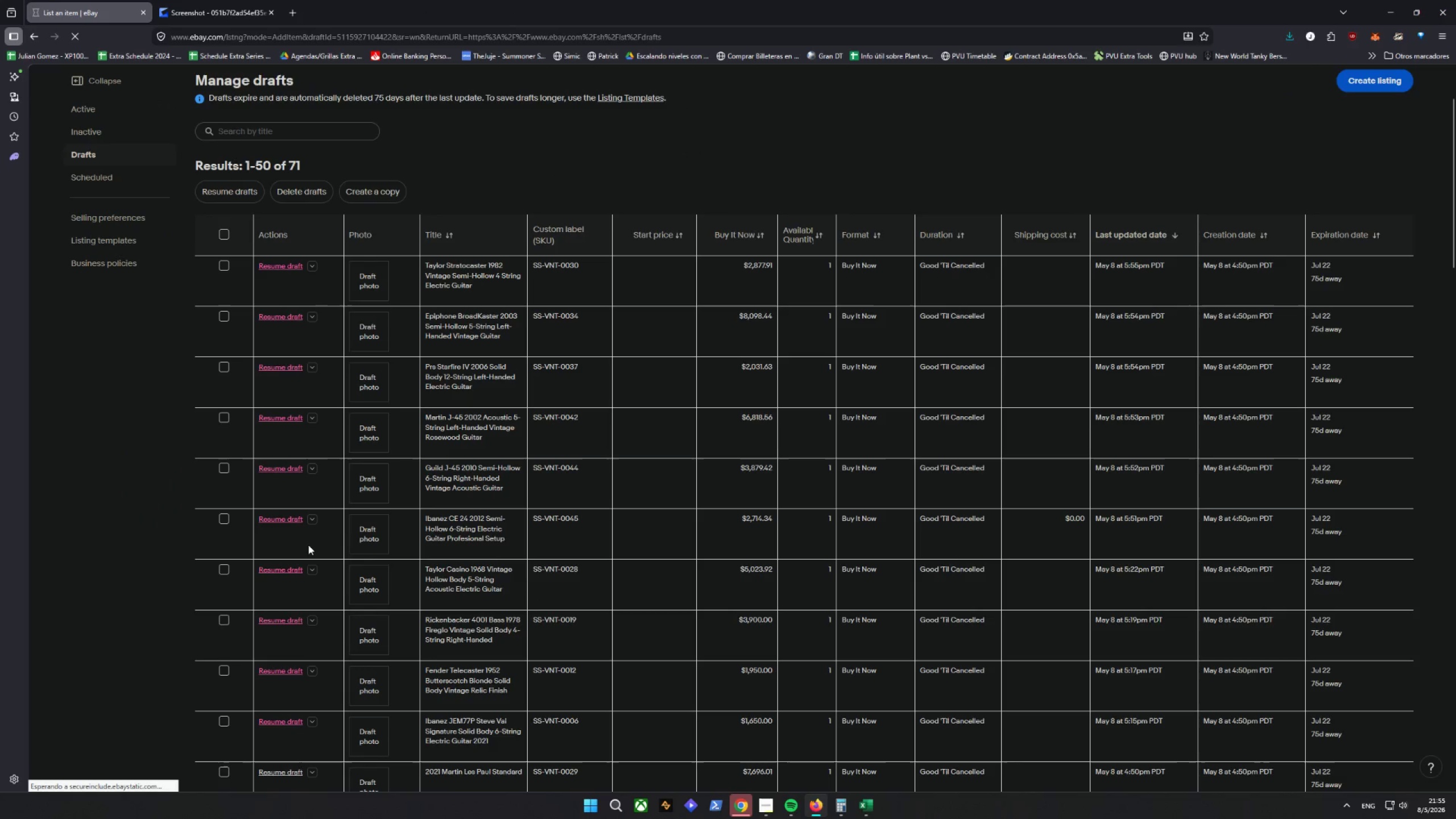 
scroll: coordinate [295, 504], scroll_direction: down, amount: 12.0
 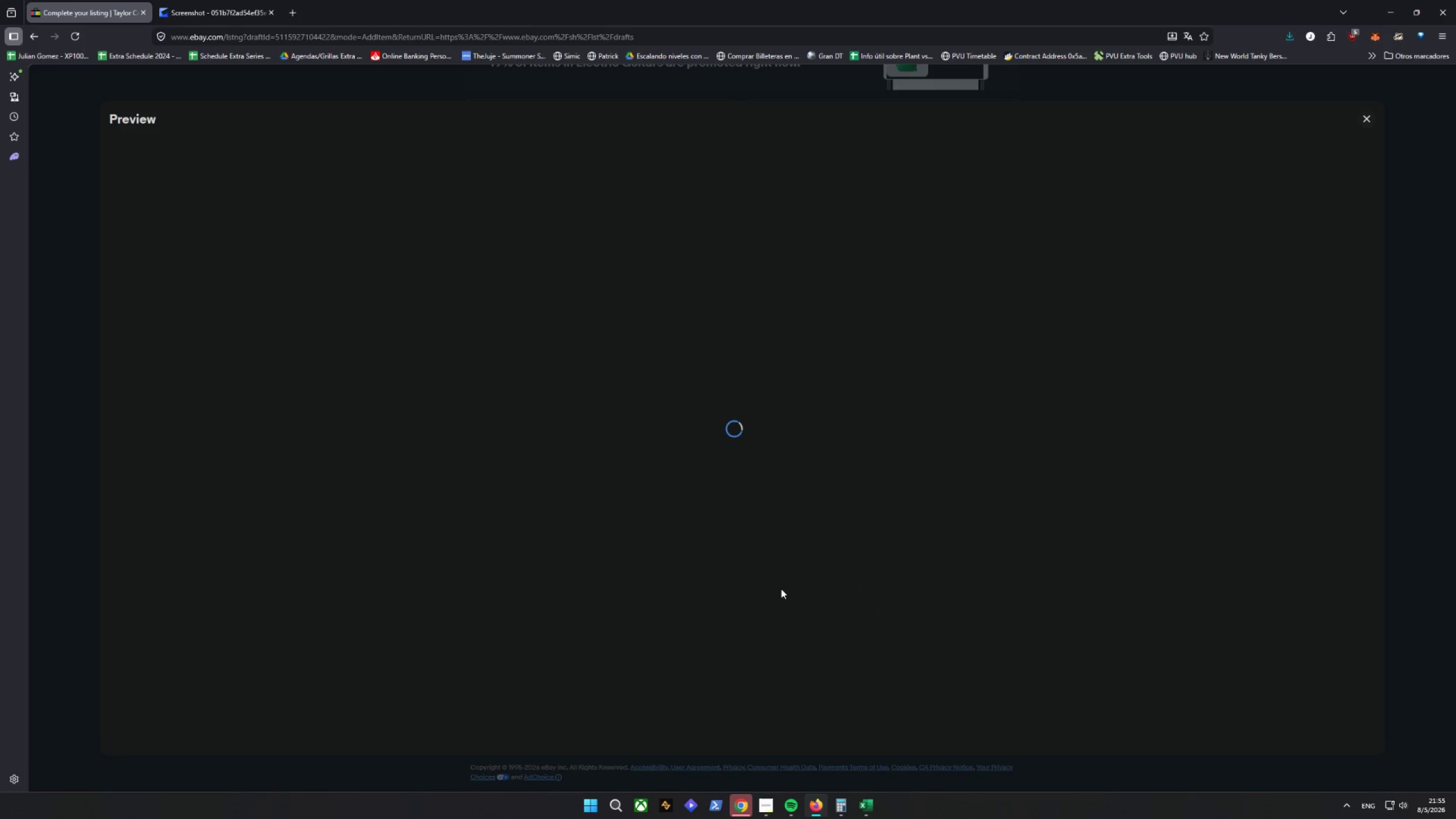 
key(Control+Shift+C)
 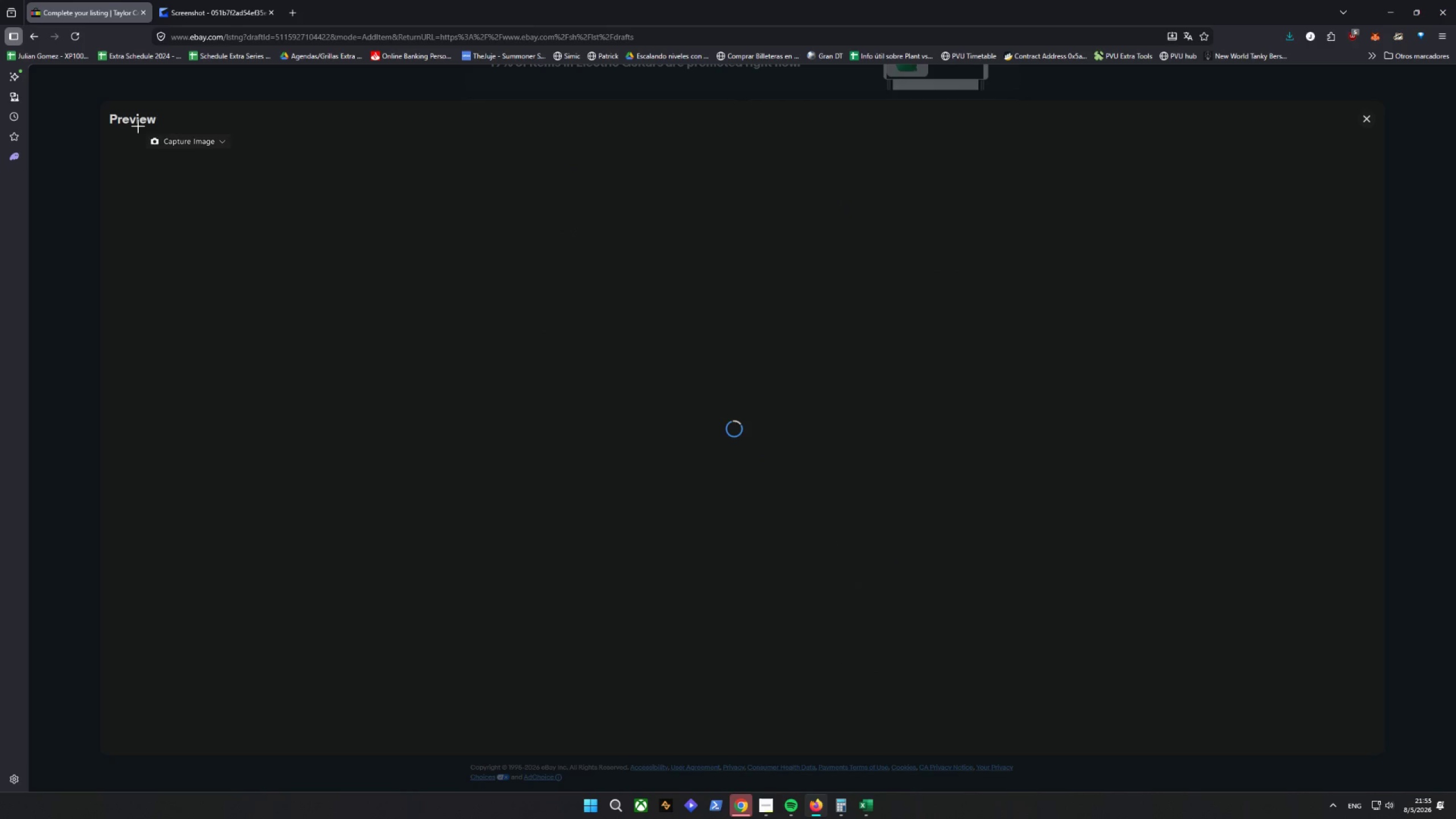 
mouse_move([98, 97])
 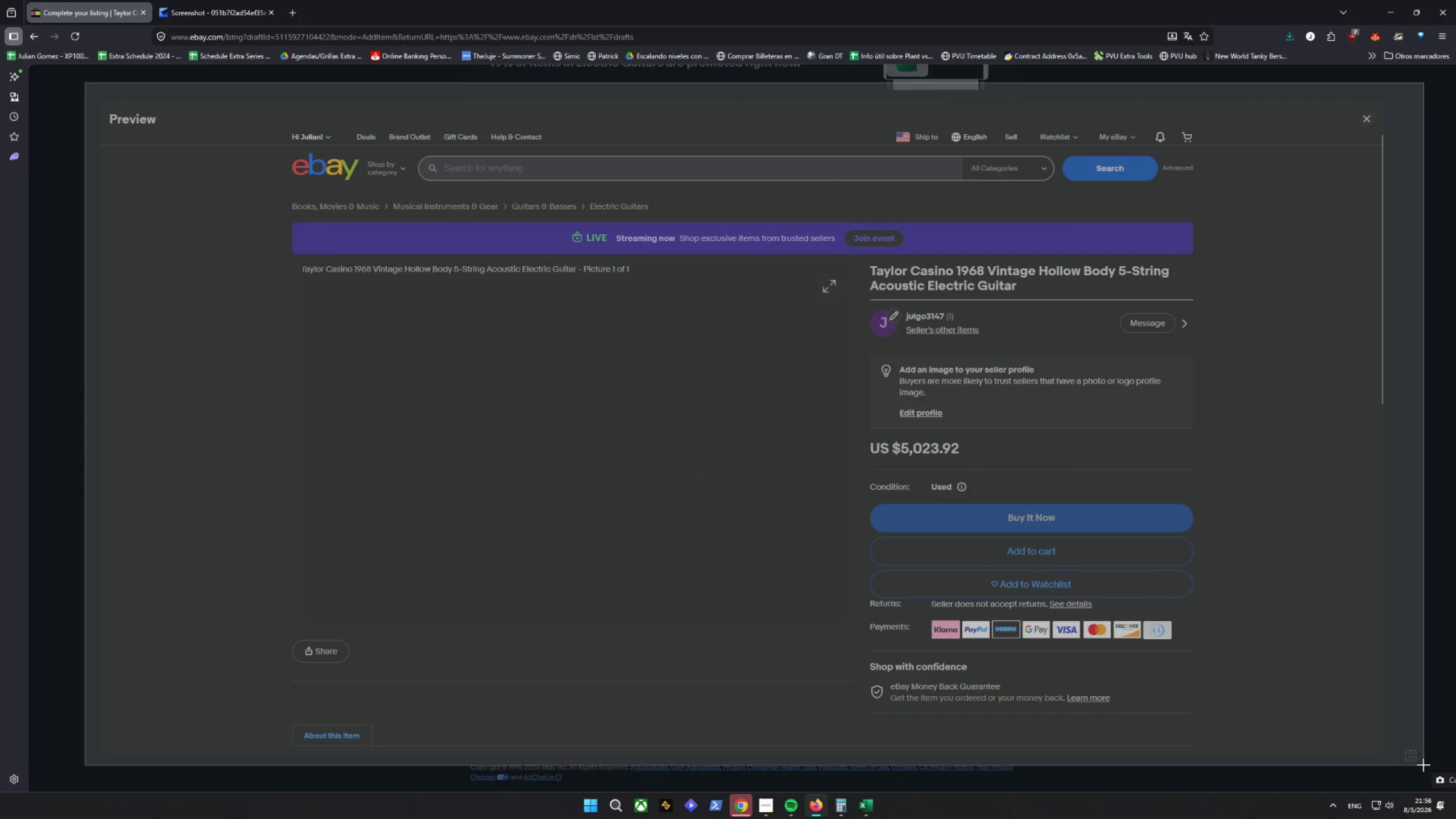 
wait(5.49)
 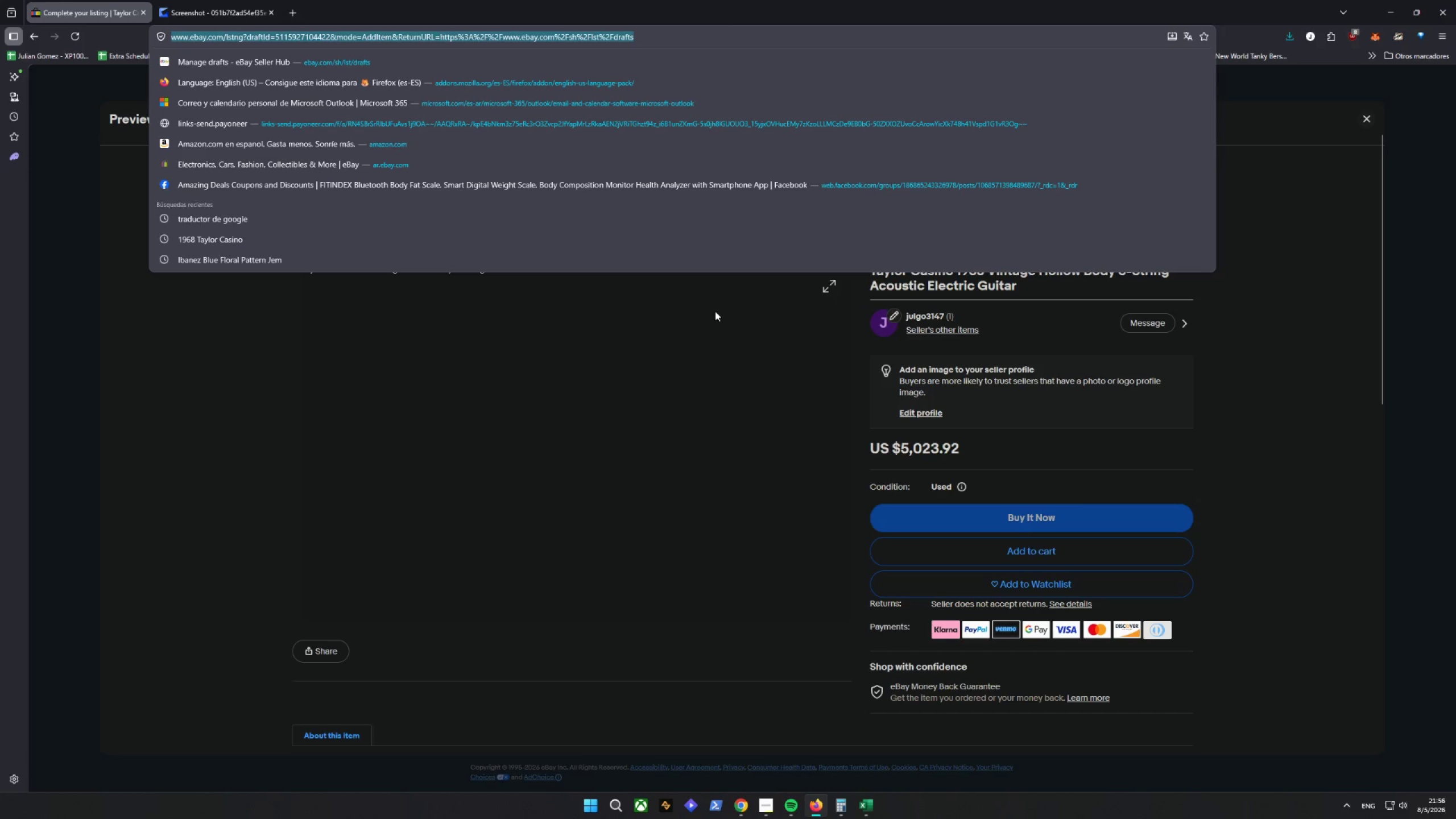 
left_click([302, 10])
 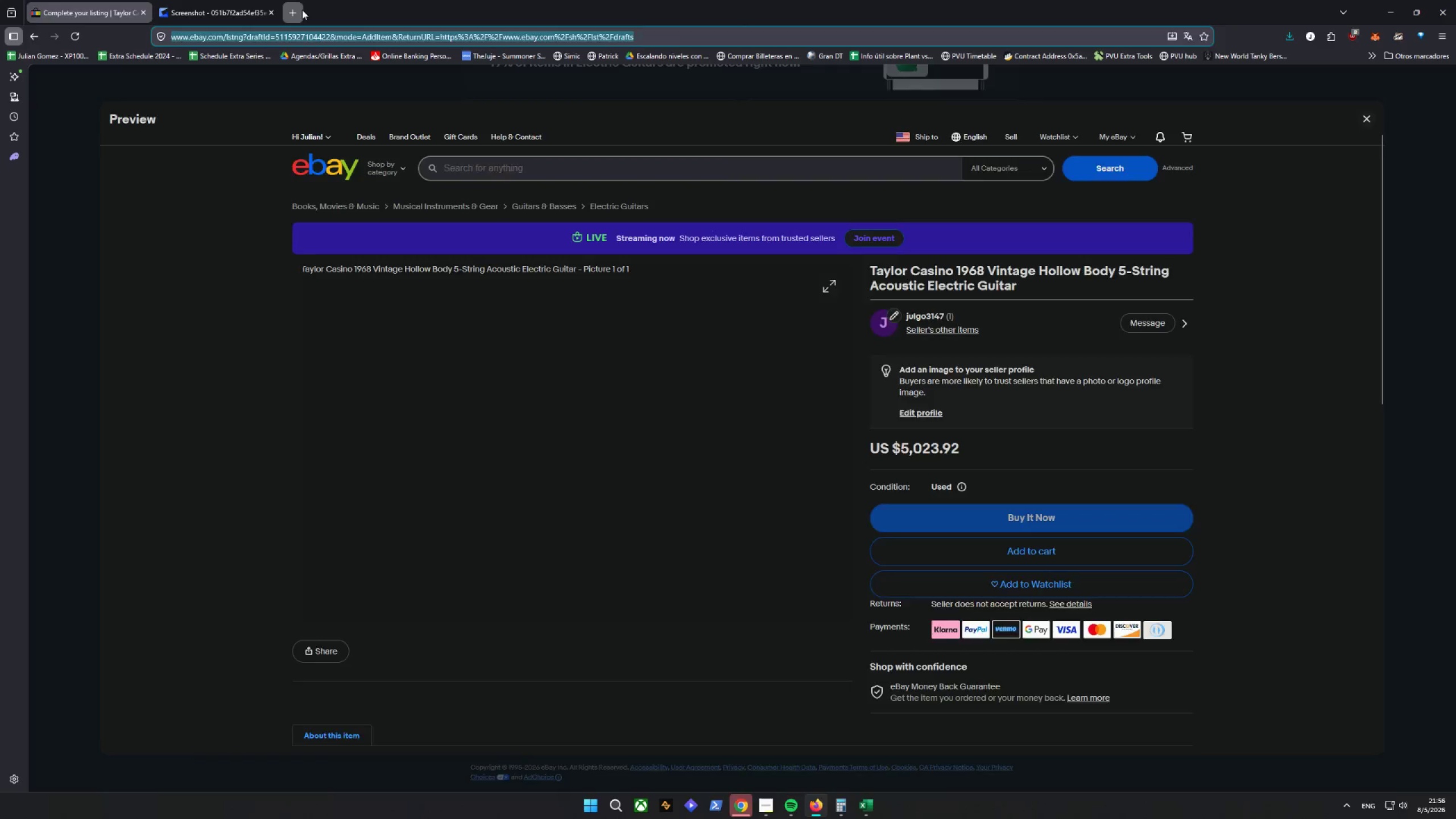 
key(Control+ControlLeft)
 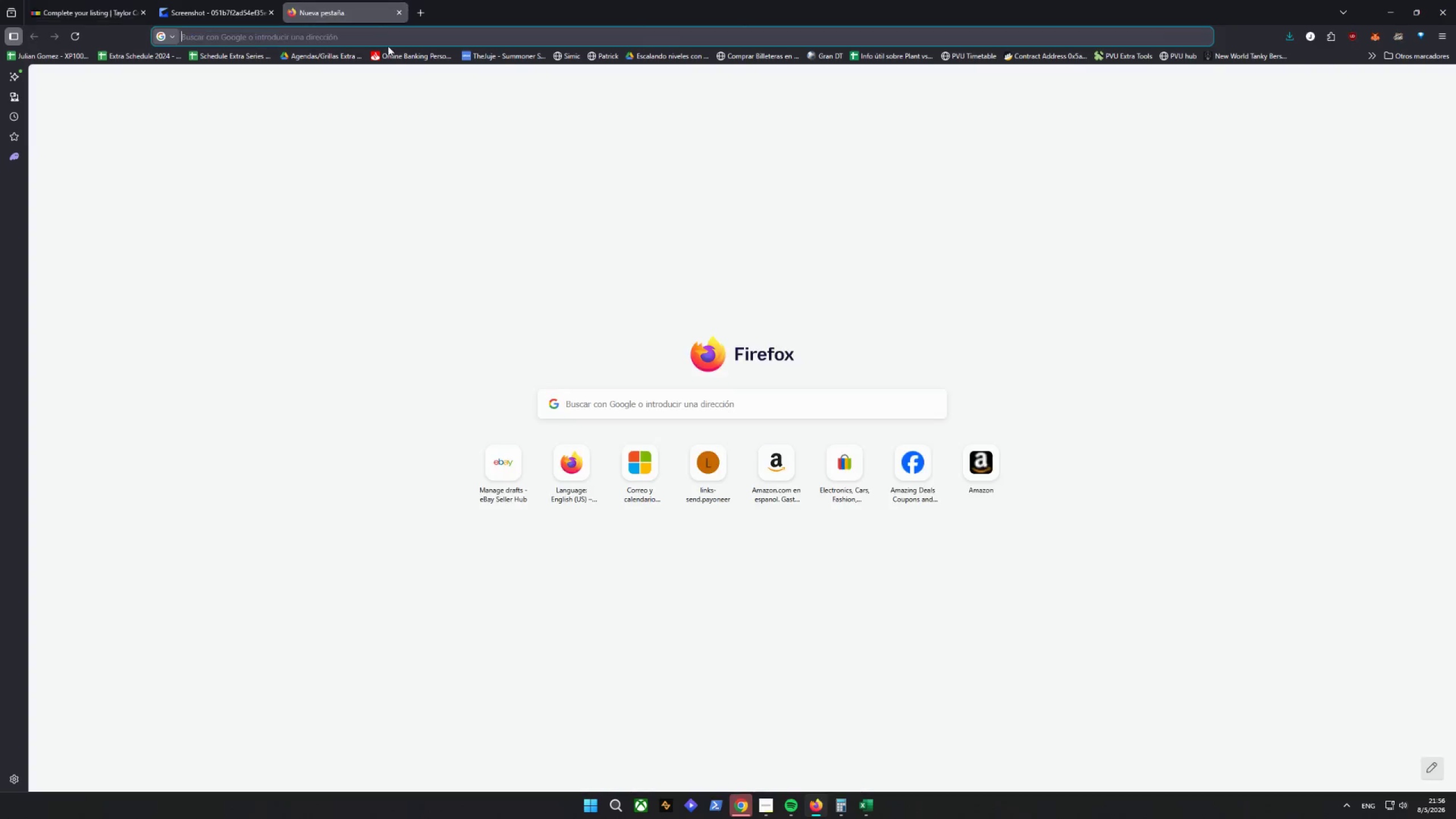 
key(Control+V)
 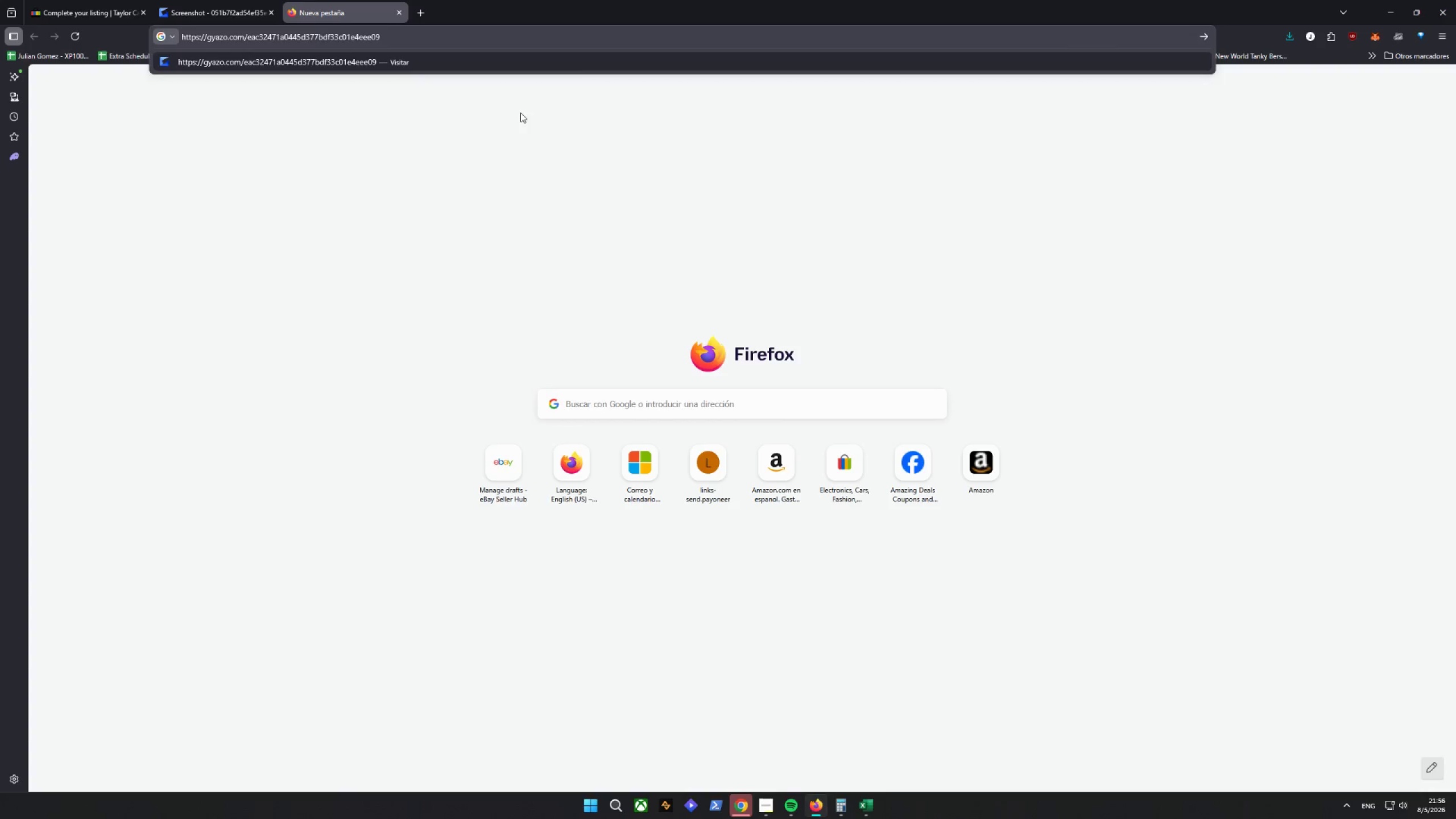 
key(Enter)
 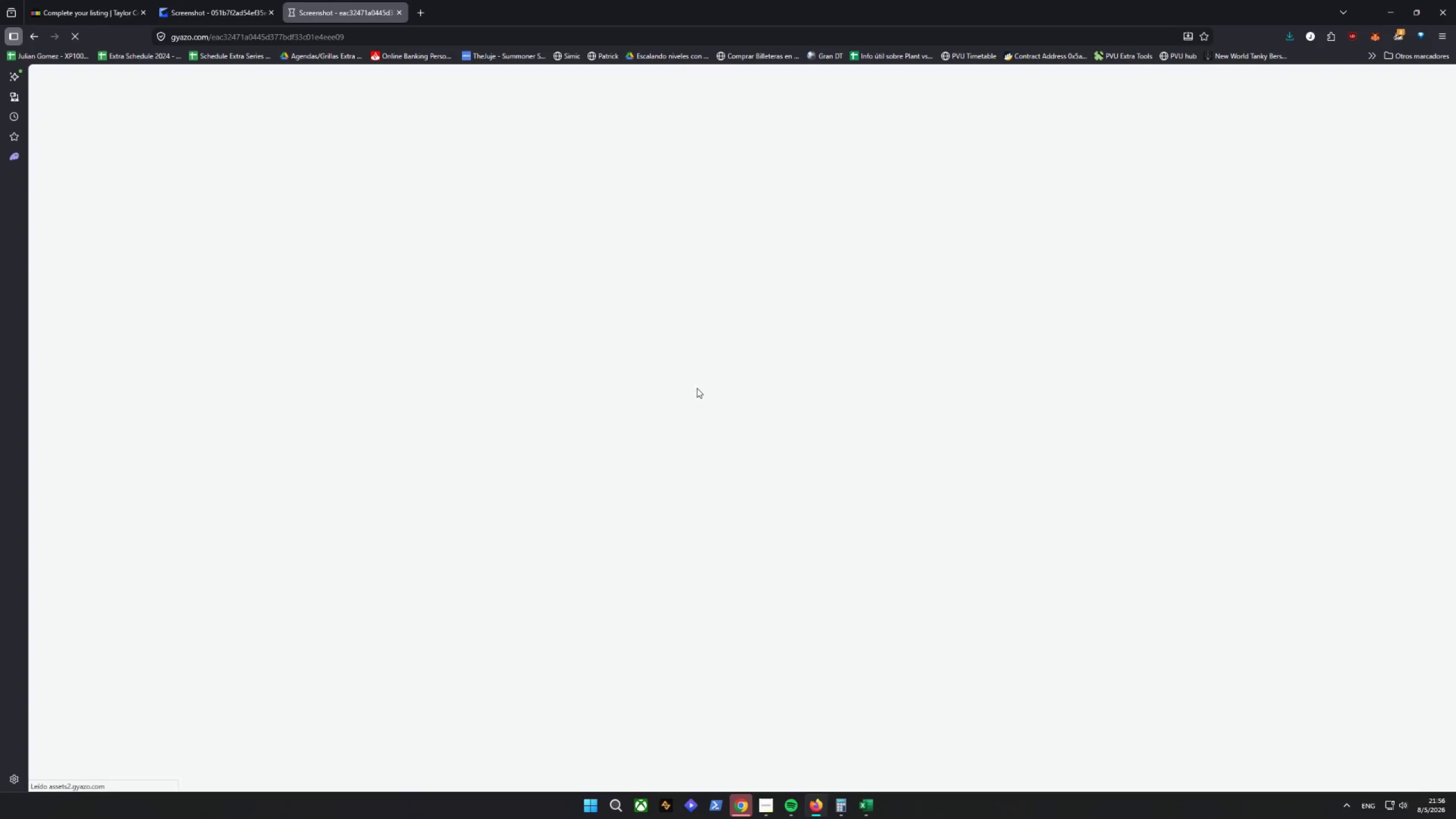 
right_click([699, 367])
 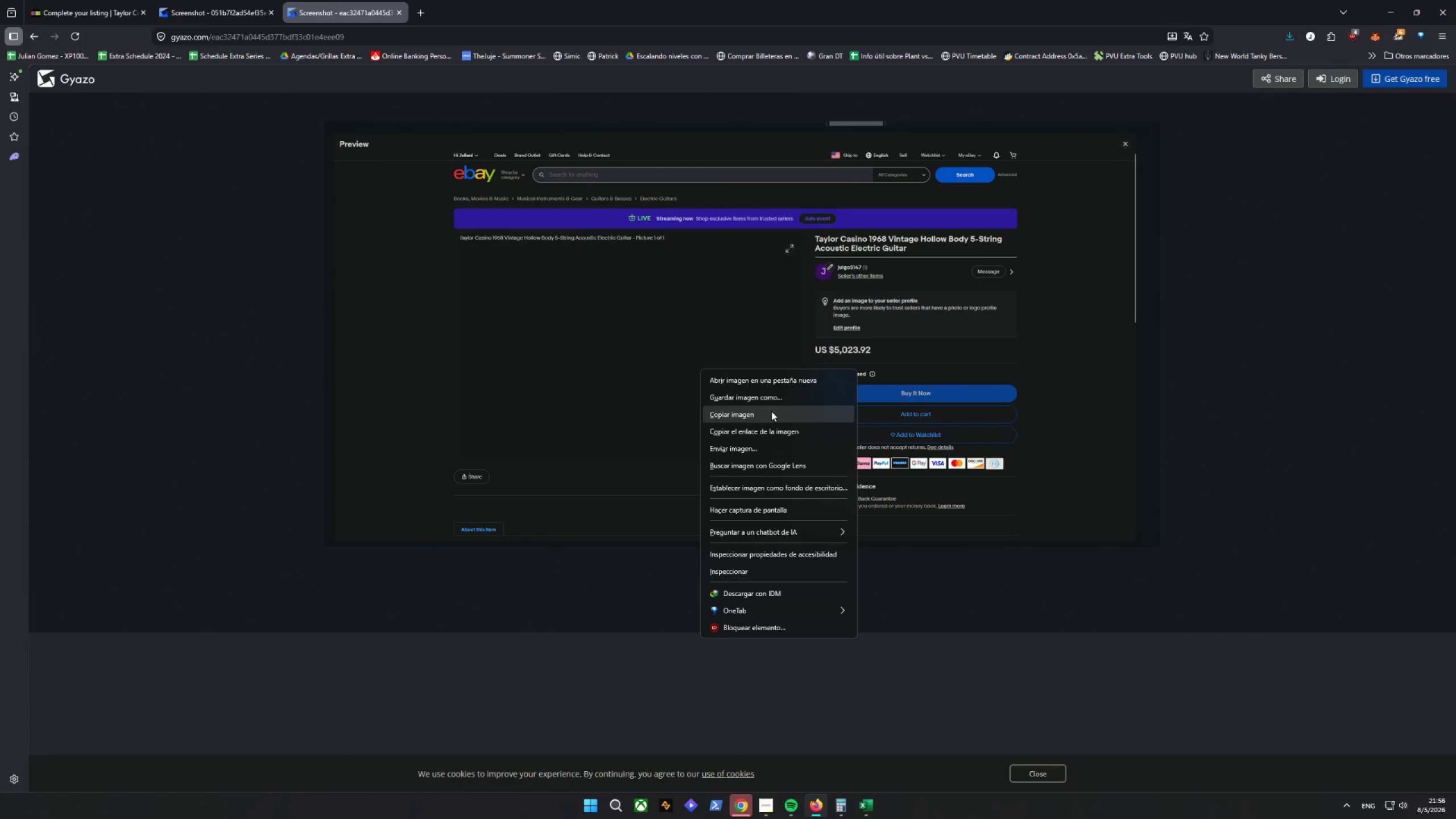 
left_click([764, 400])
 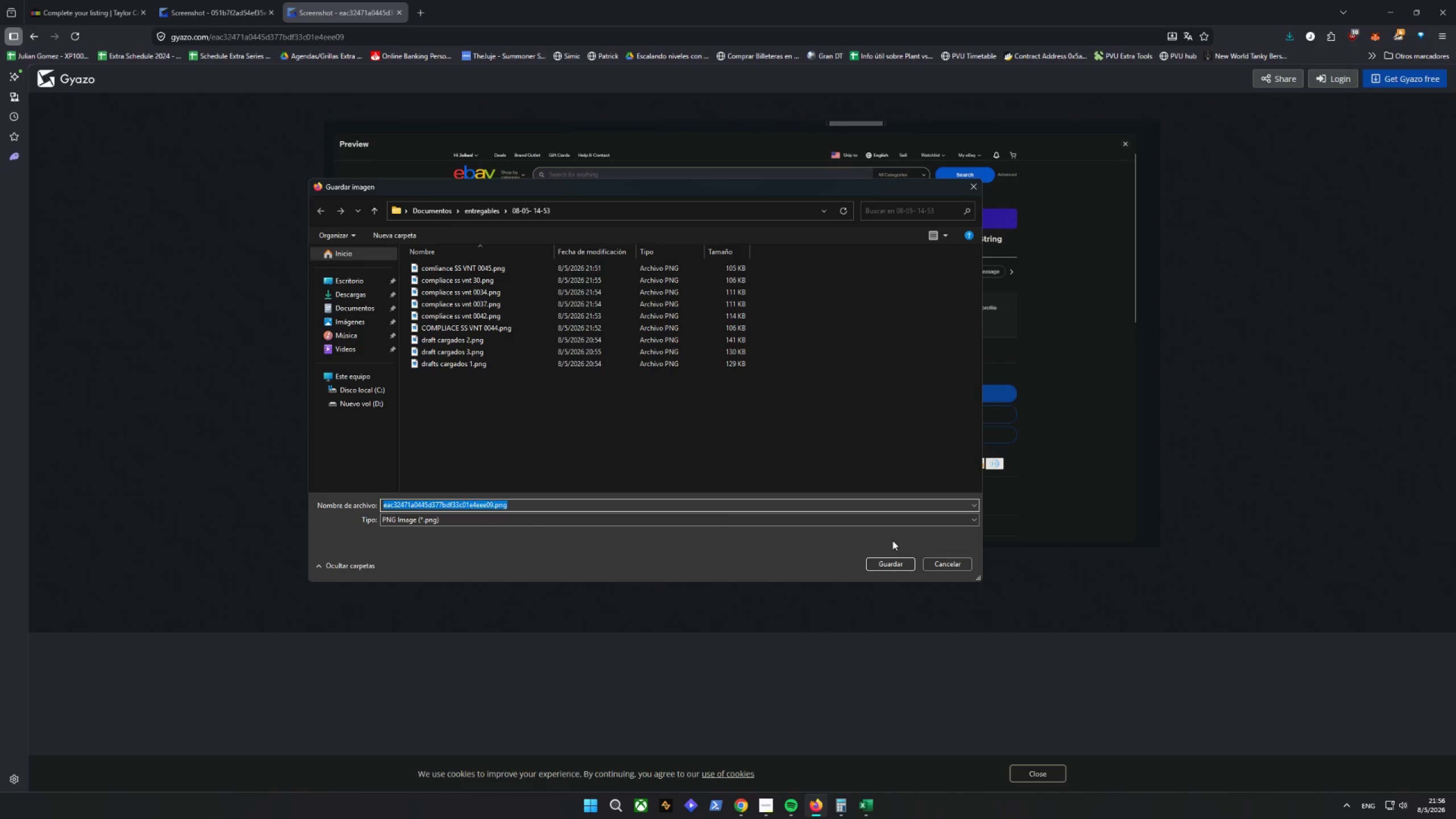 
type(complio)
key(Backspace)
type(ace ss vnt 20)
key(Backspace)
type(8)
 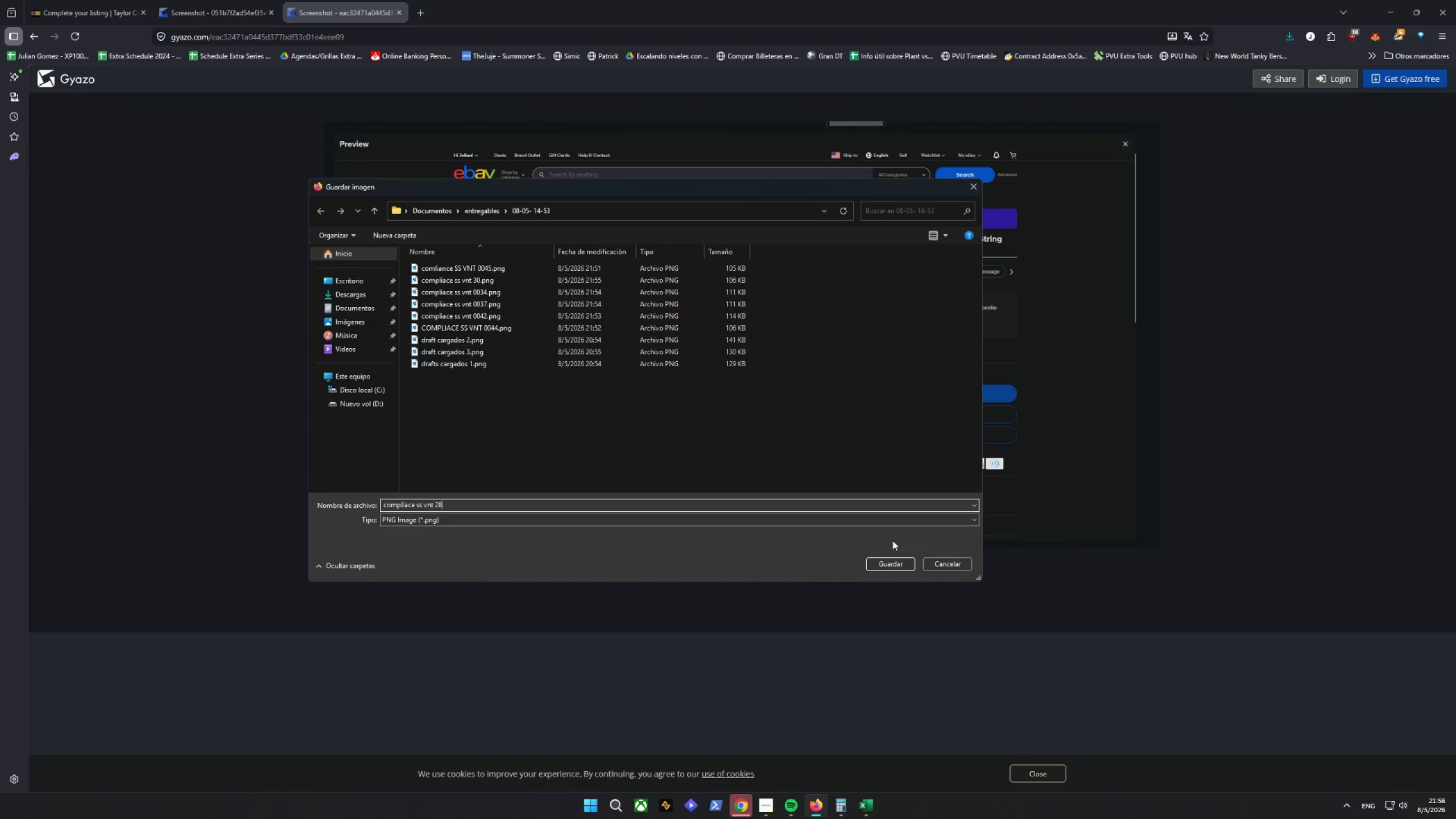 
key(Enter)
 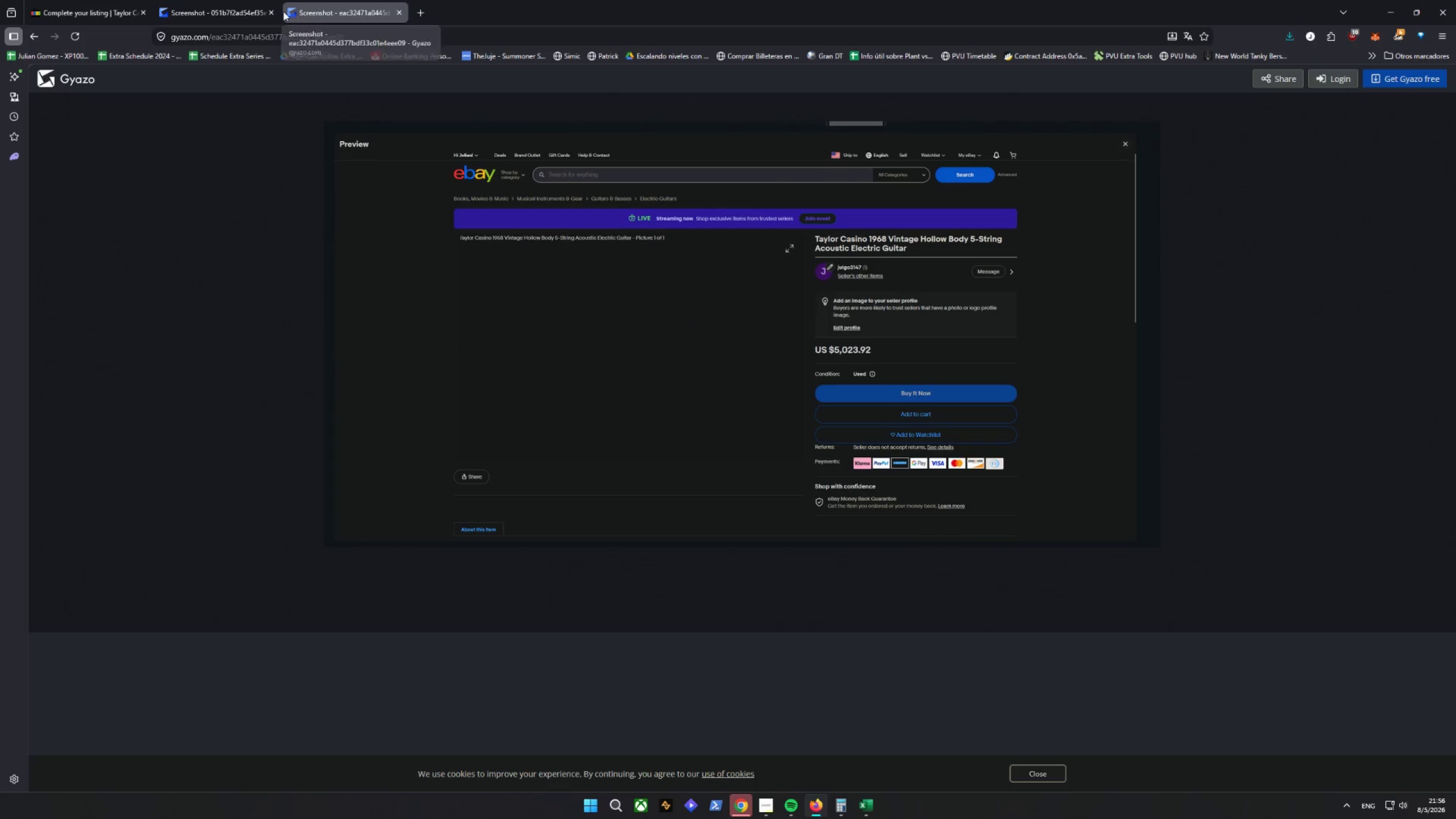 
double_click([269, 13])
 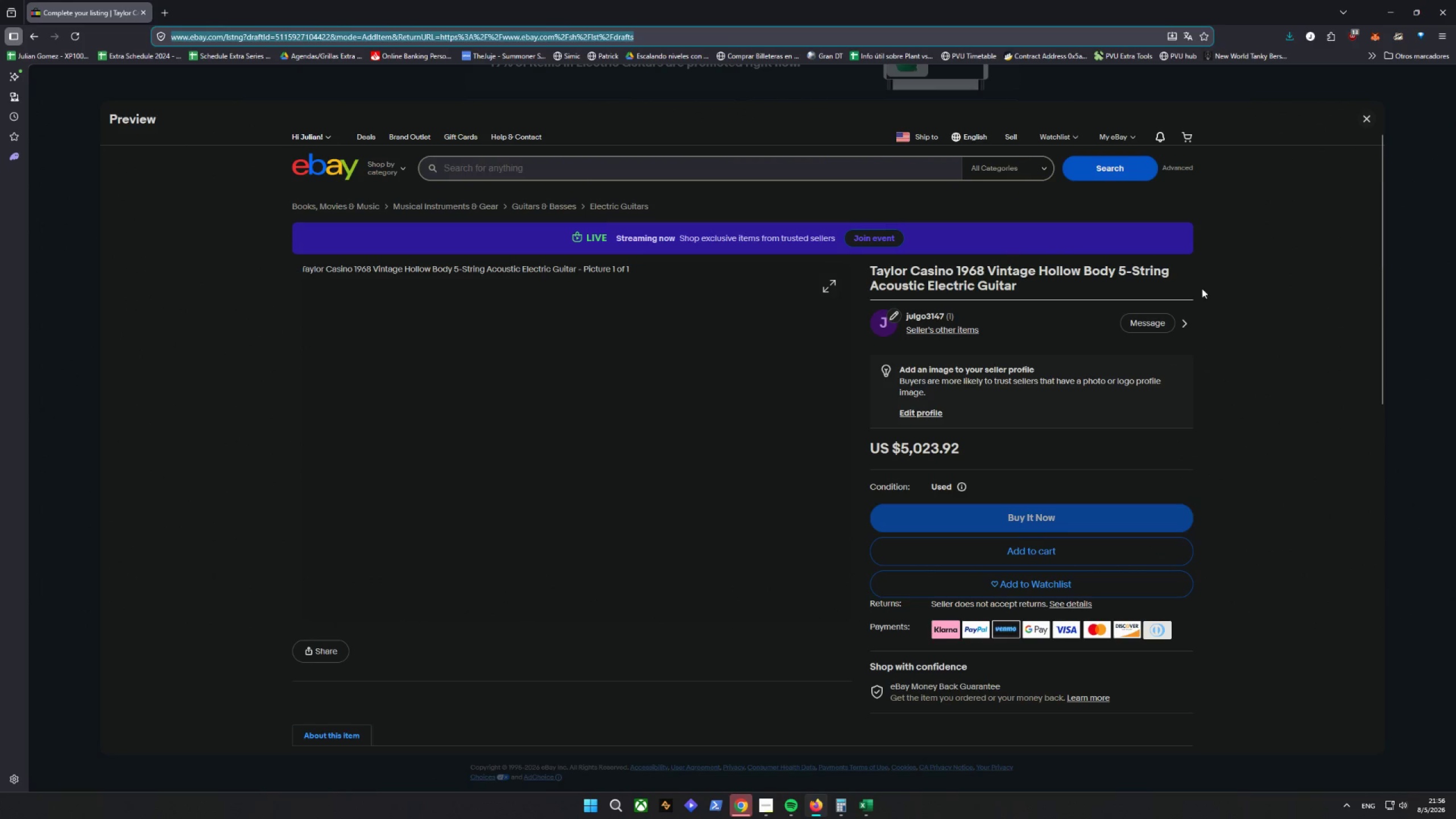 
key(Escape)
 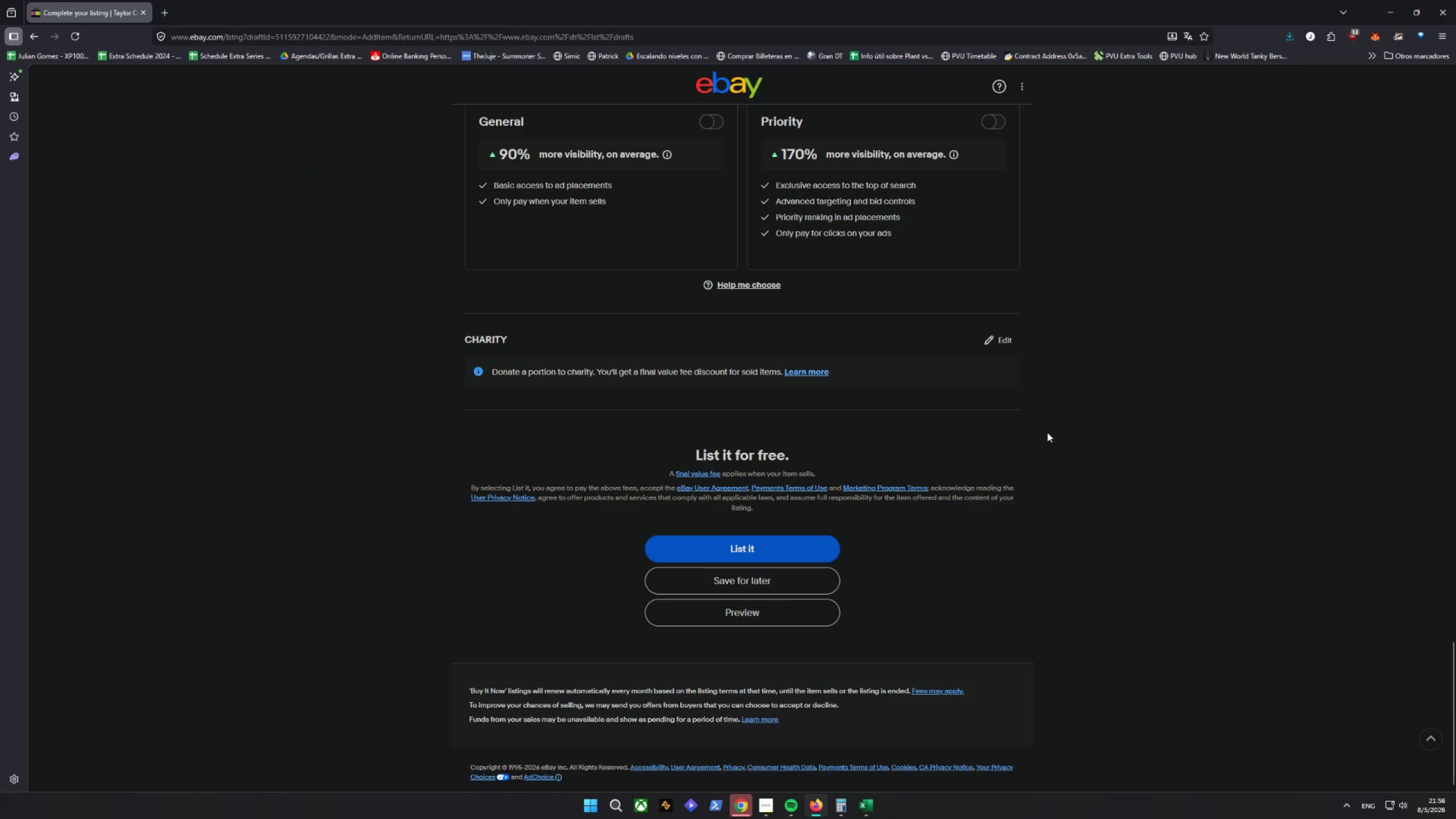 
left_click([716, 576])
 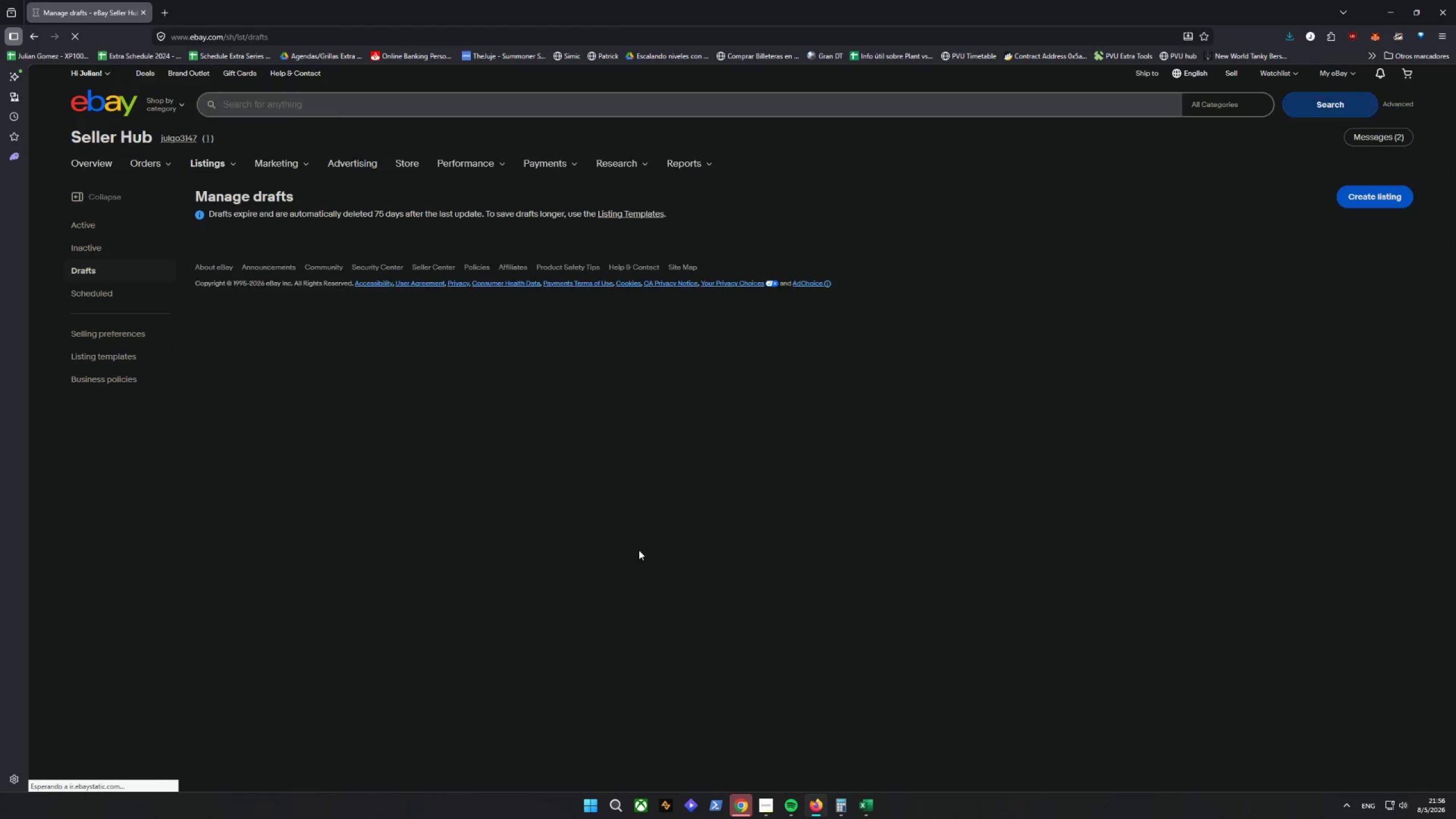 
scroll: coordinate [619, 584], scroll_direction: down, amount: 7.0
 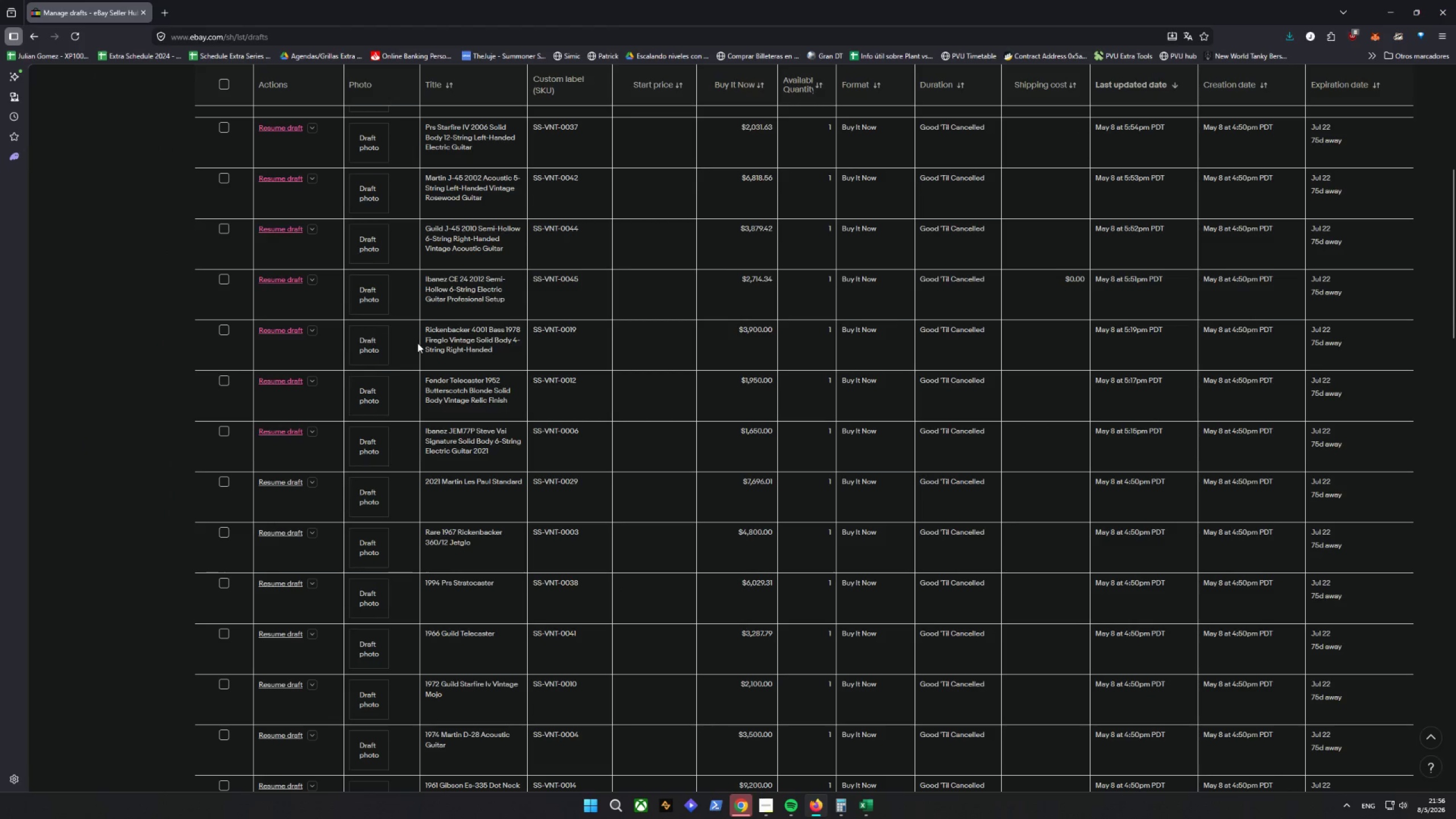 
left_click([275, 325])
 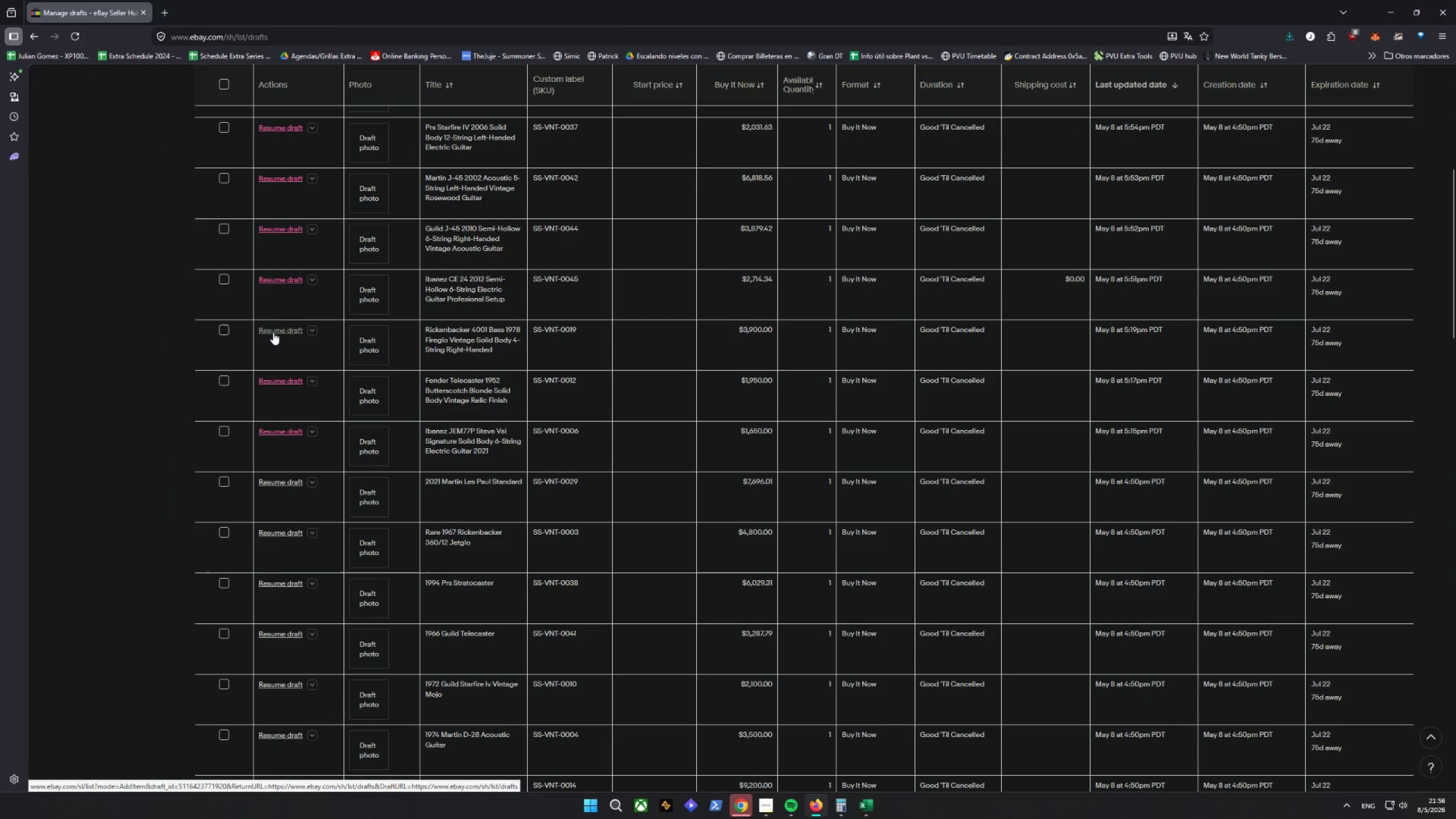 
left_click([273, 332])
 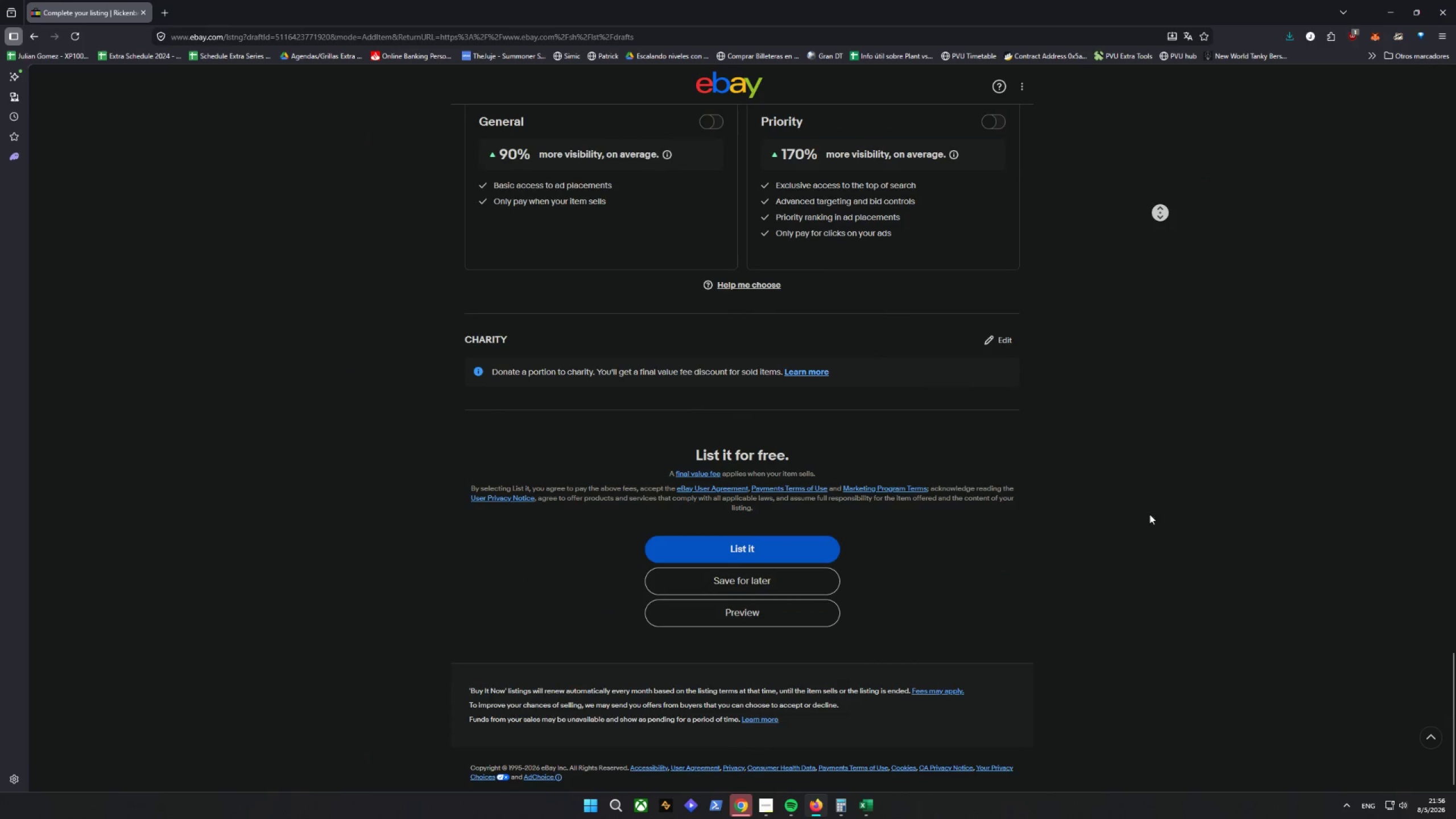 
wait(6.8)
 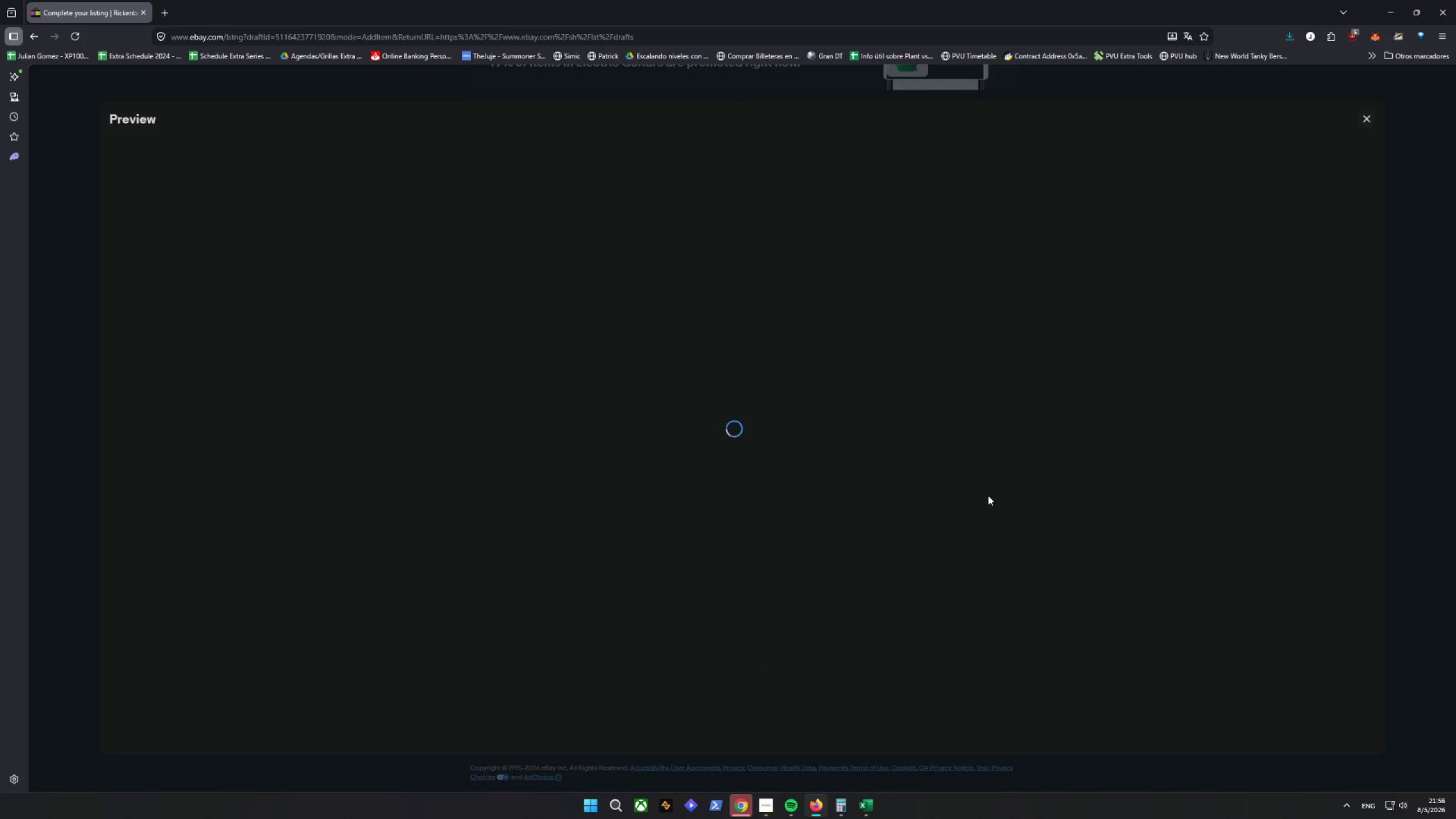 
key(Control+Shift+C)
 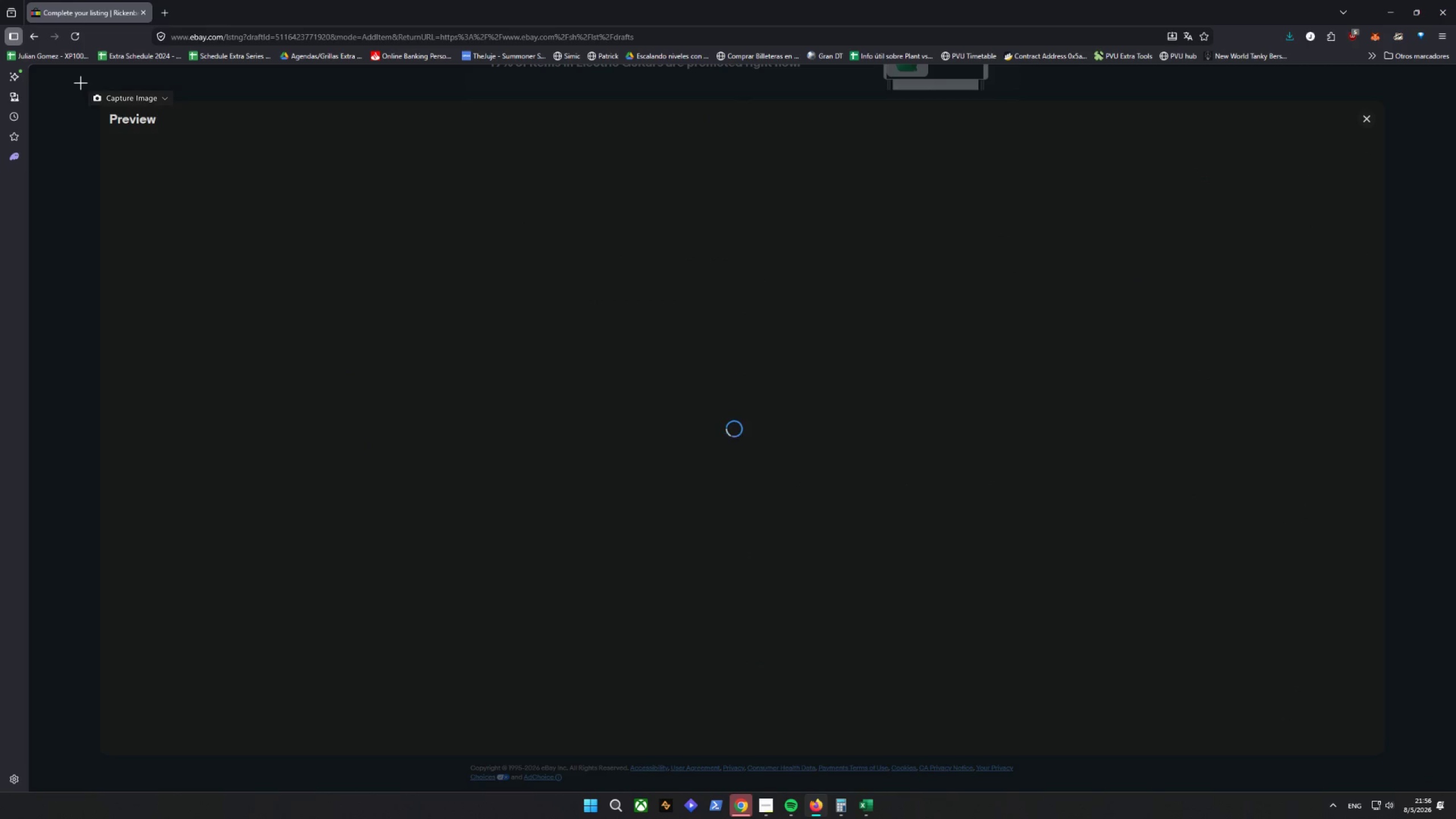 
left_click_drag(start_coordinate=[81, 83], to_coordinate=[1416, 770])
 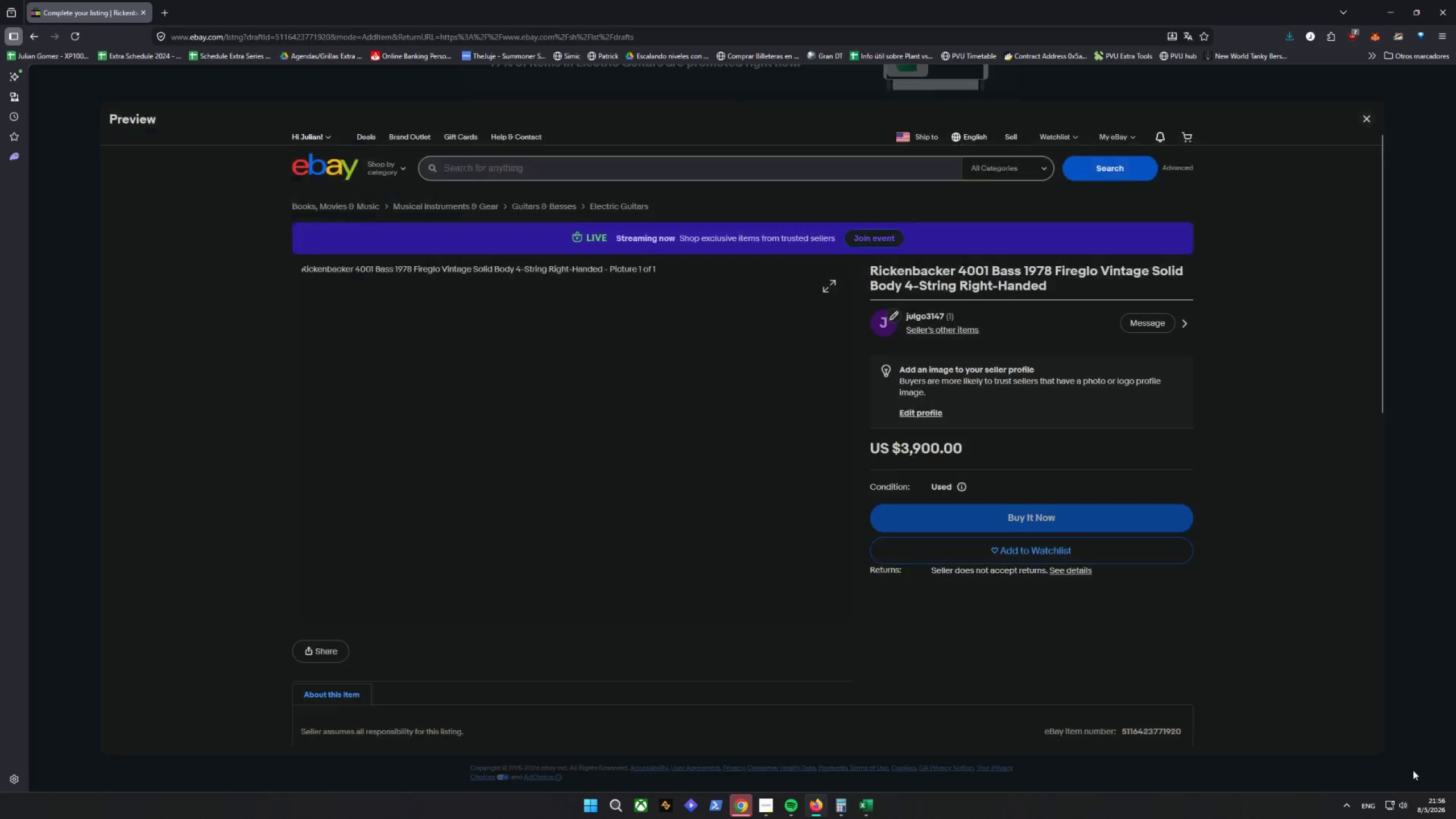 
key(Alt+D)
 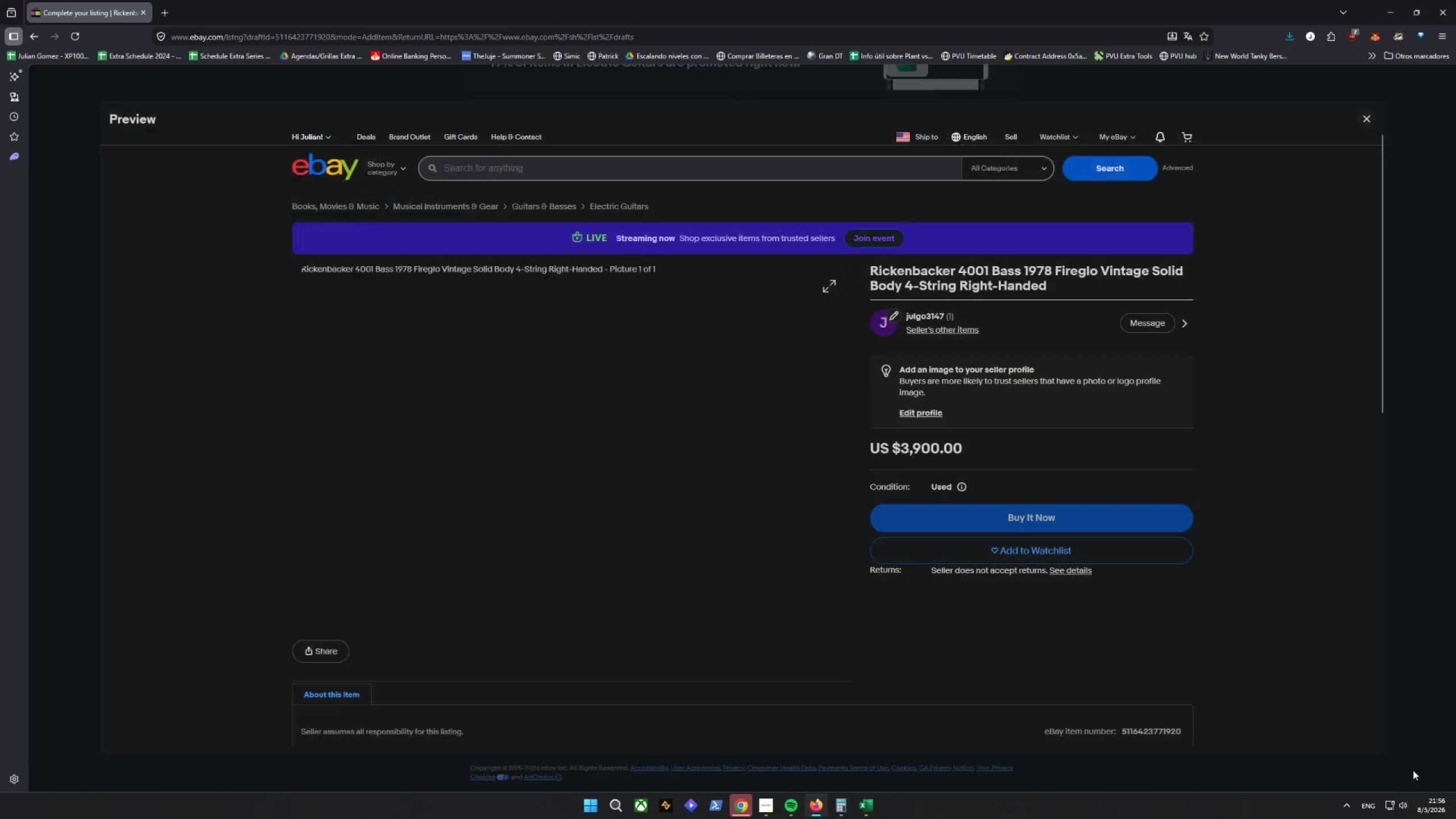 
key(Control+ControlLeft)
 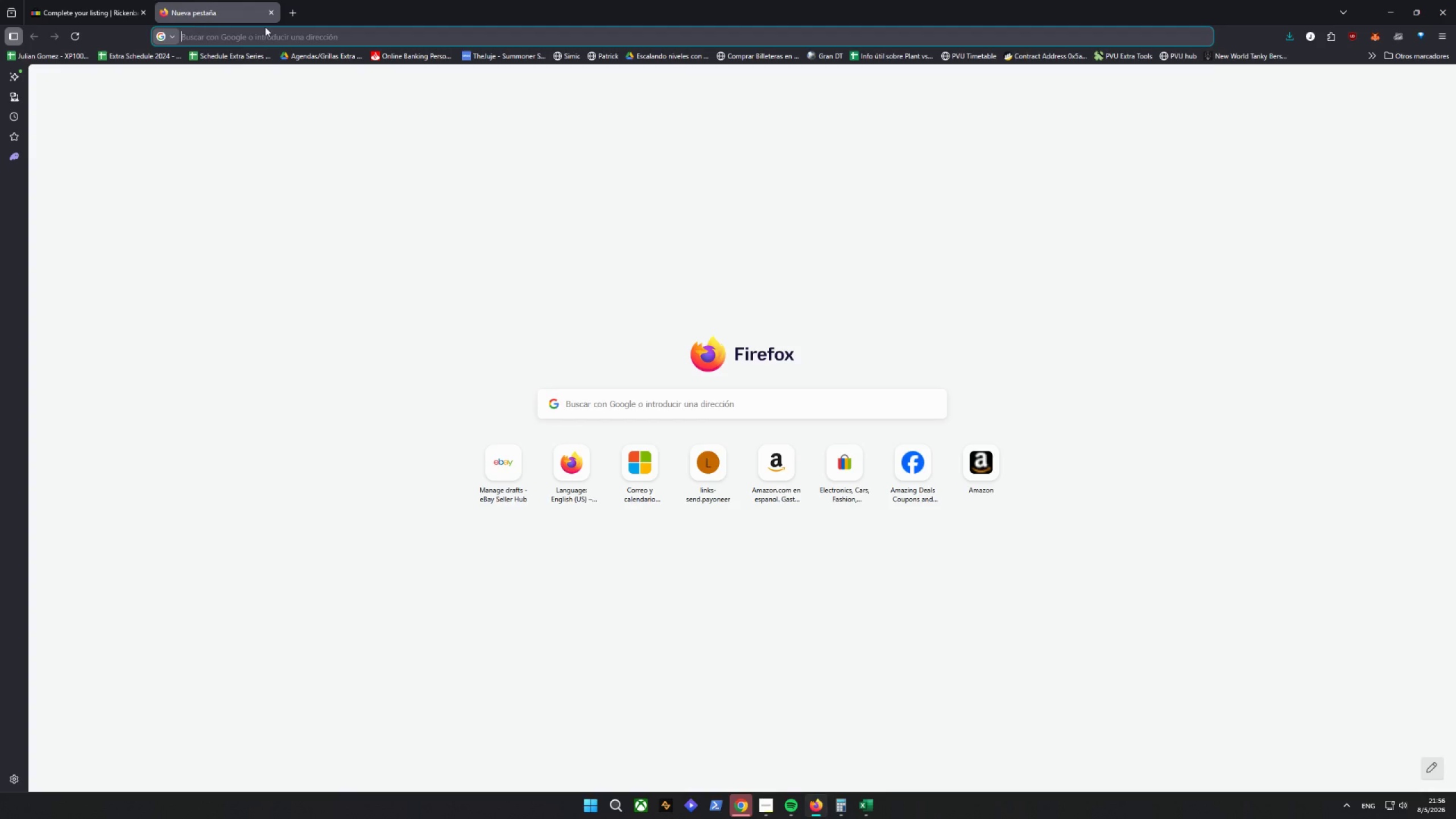 
key(Control+V)
 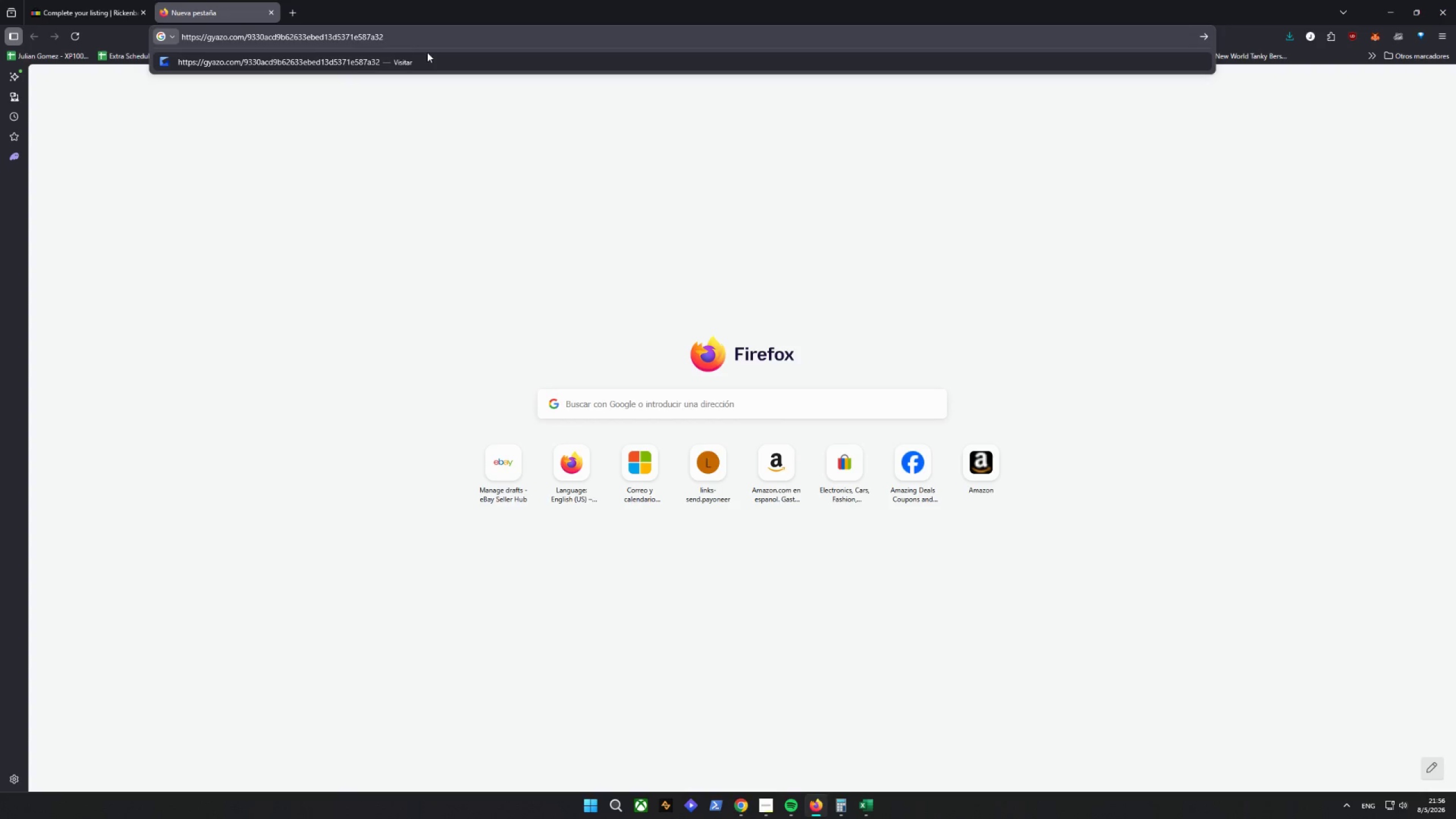 
key(Enter)
 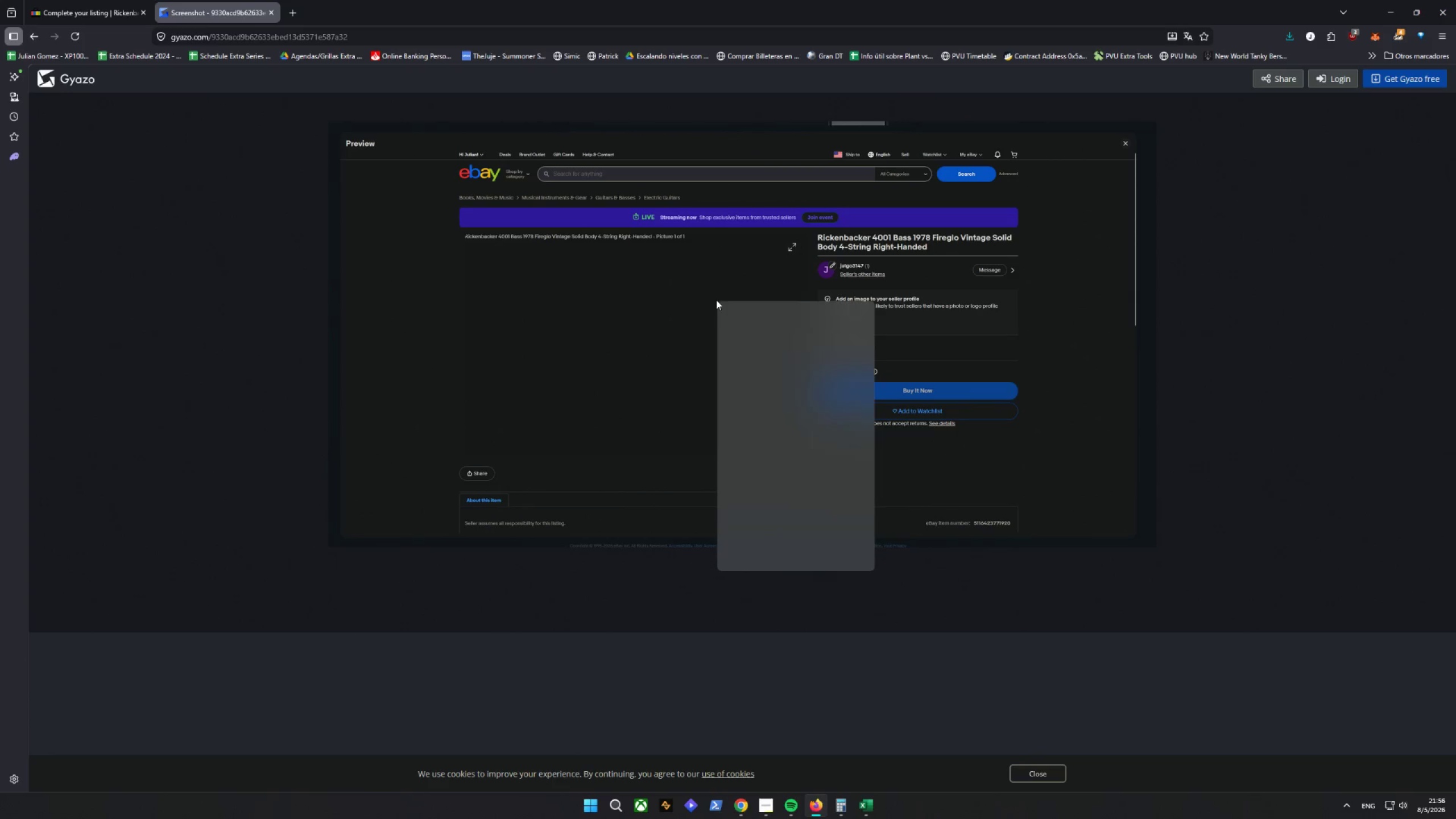 
left_click([797, 334])
 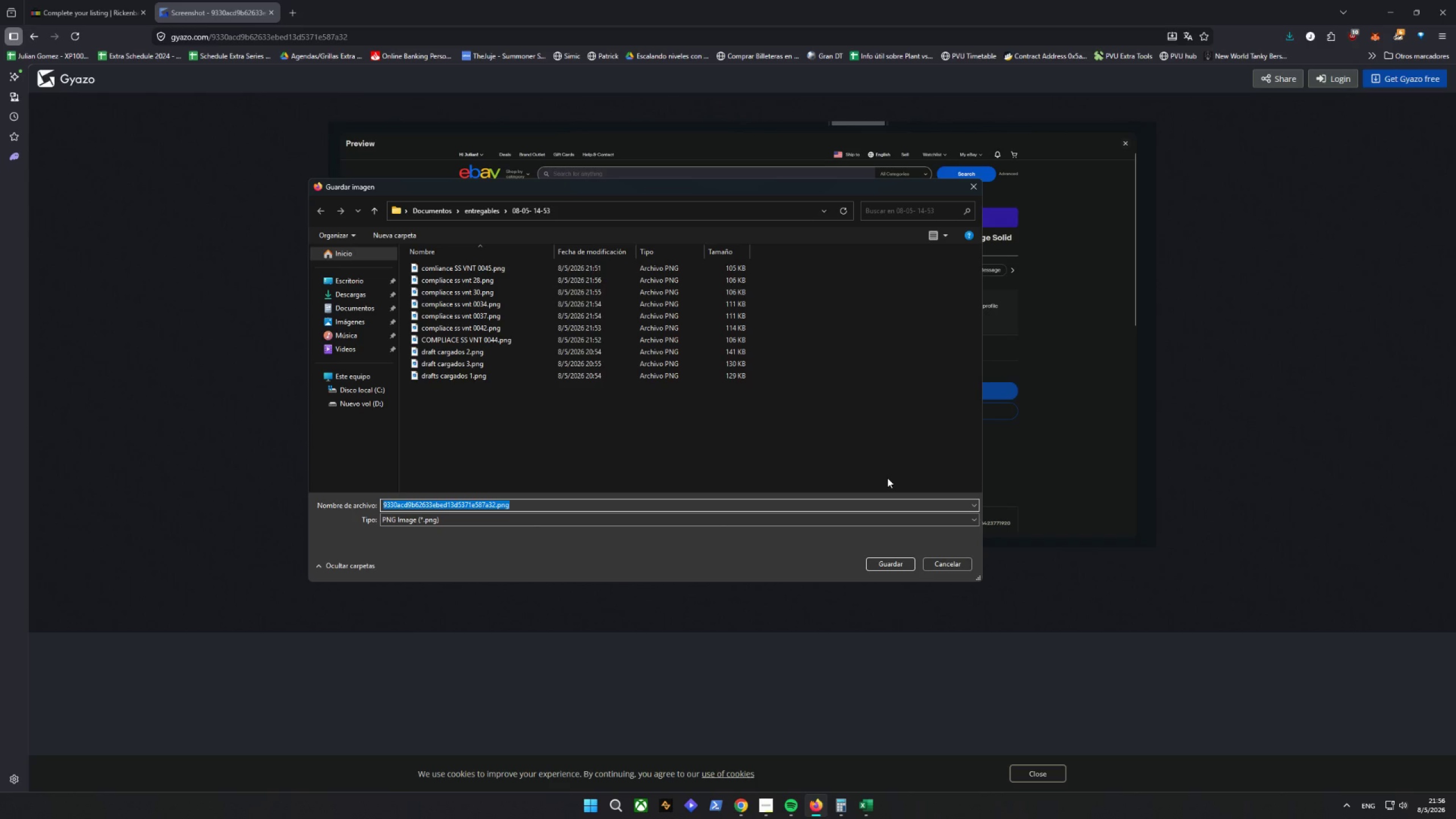 
type(compliace ss b)
key(Backspace)
type(vnt )
 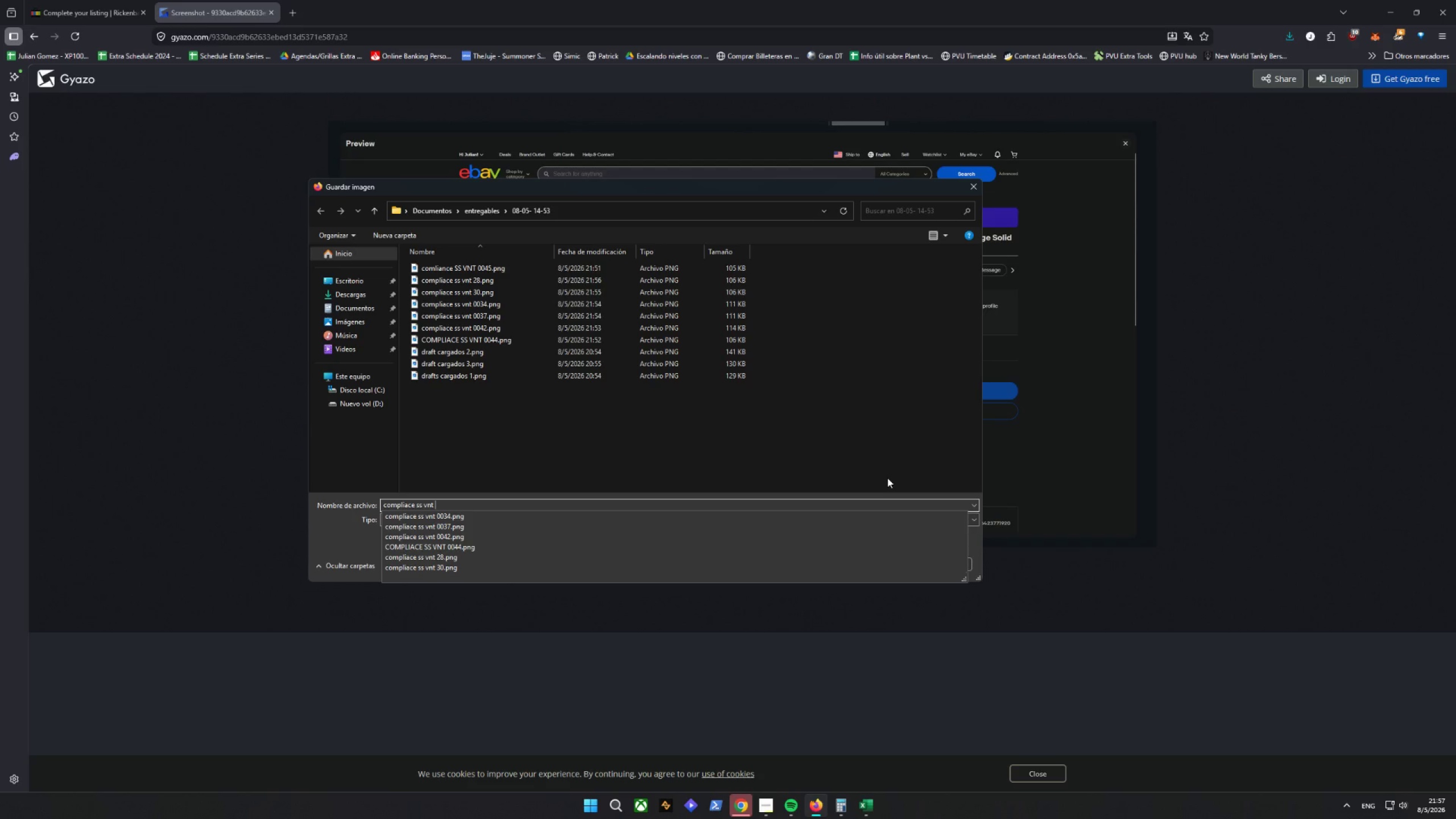 
wait(12.48)
 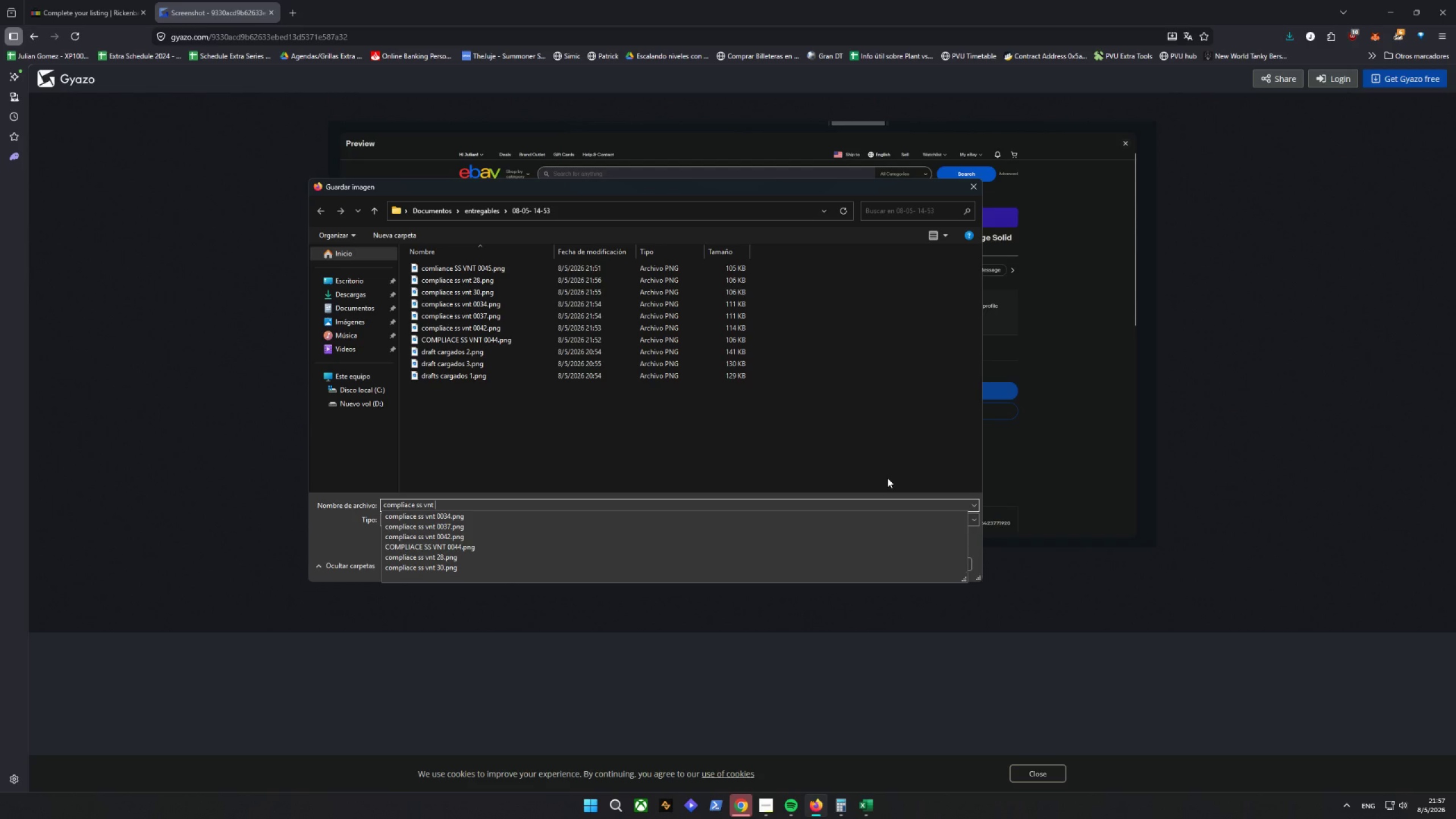 
type(19)
 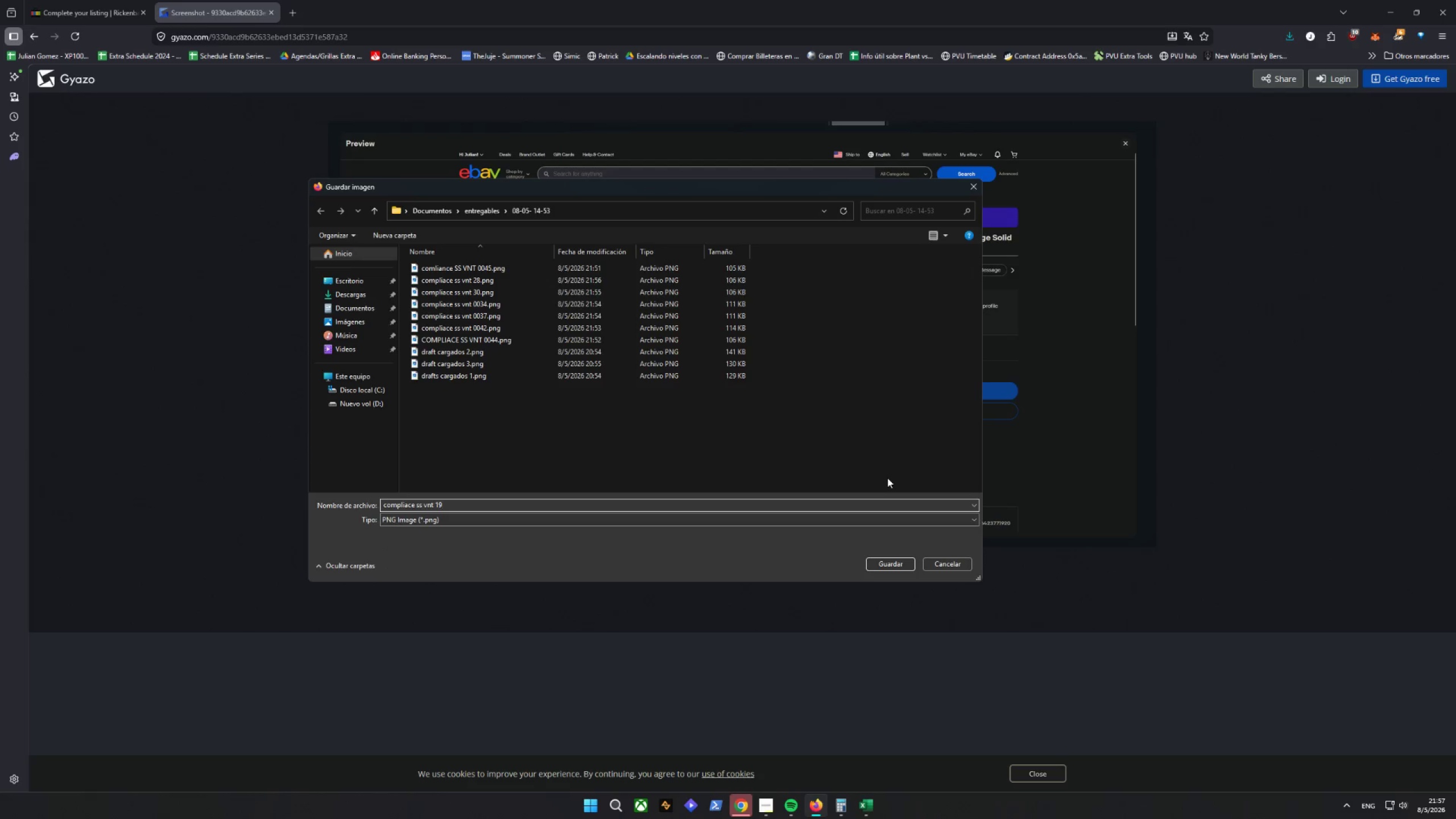 
key(Enter)
 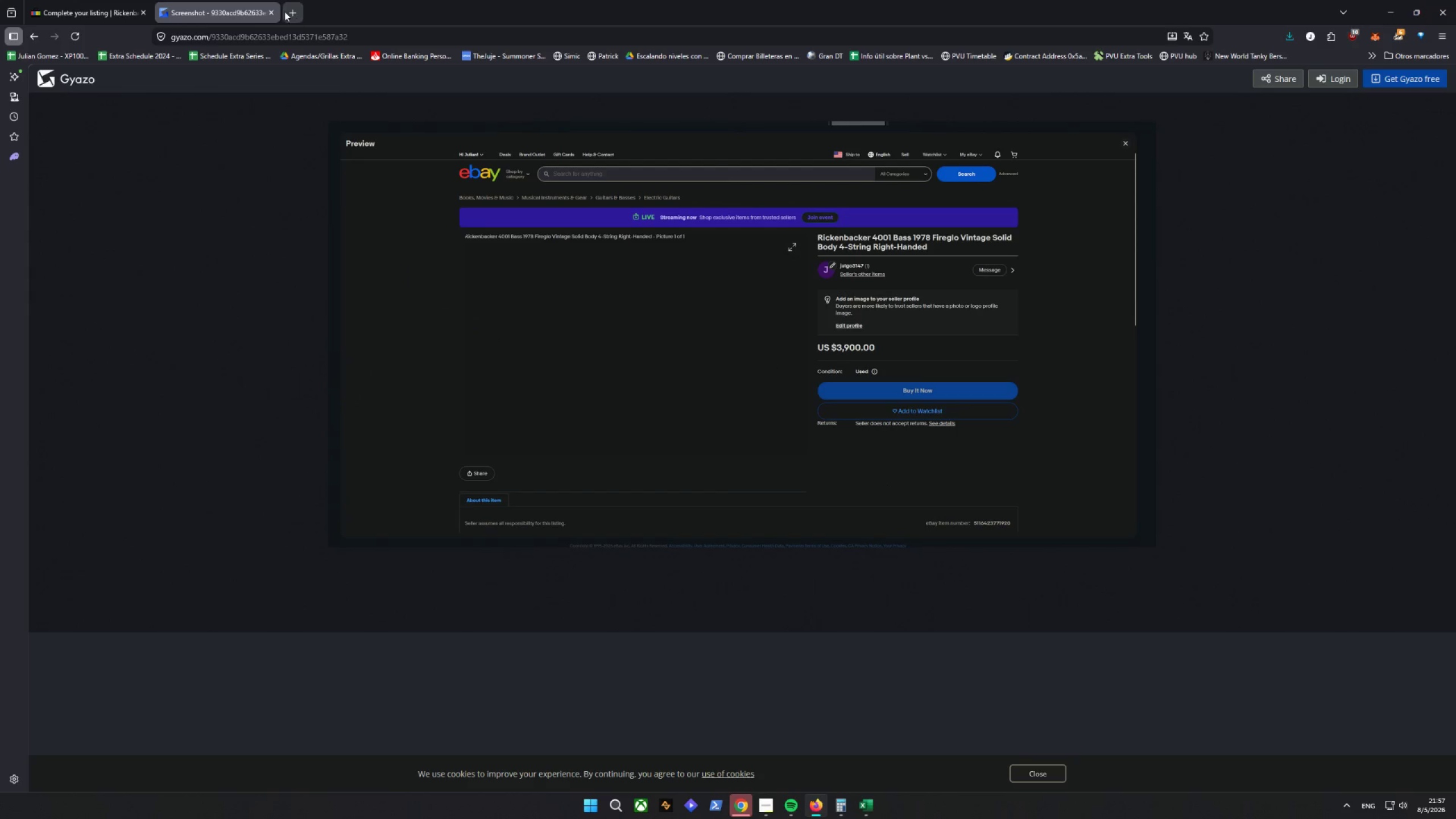 
left_click([276, 10])
 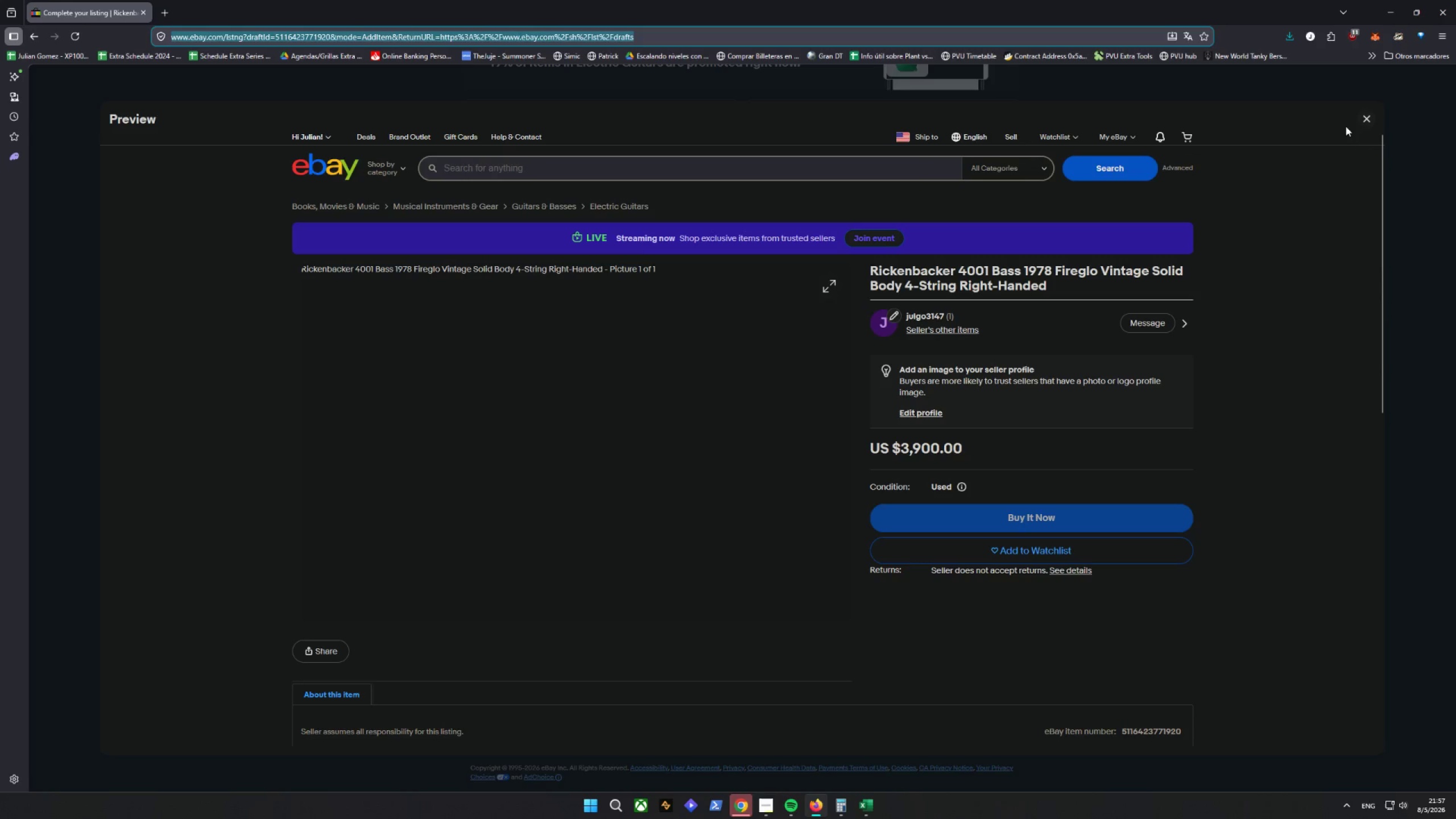 
left_click([1370, 119])
 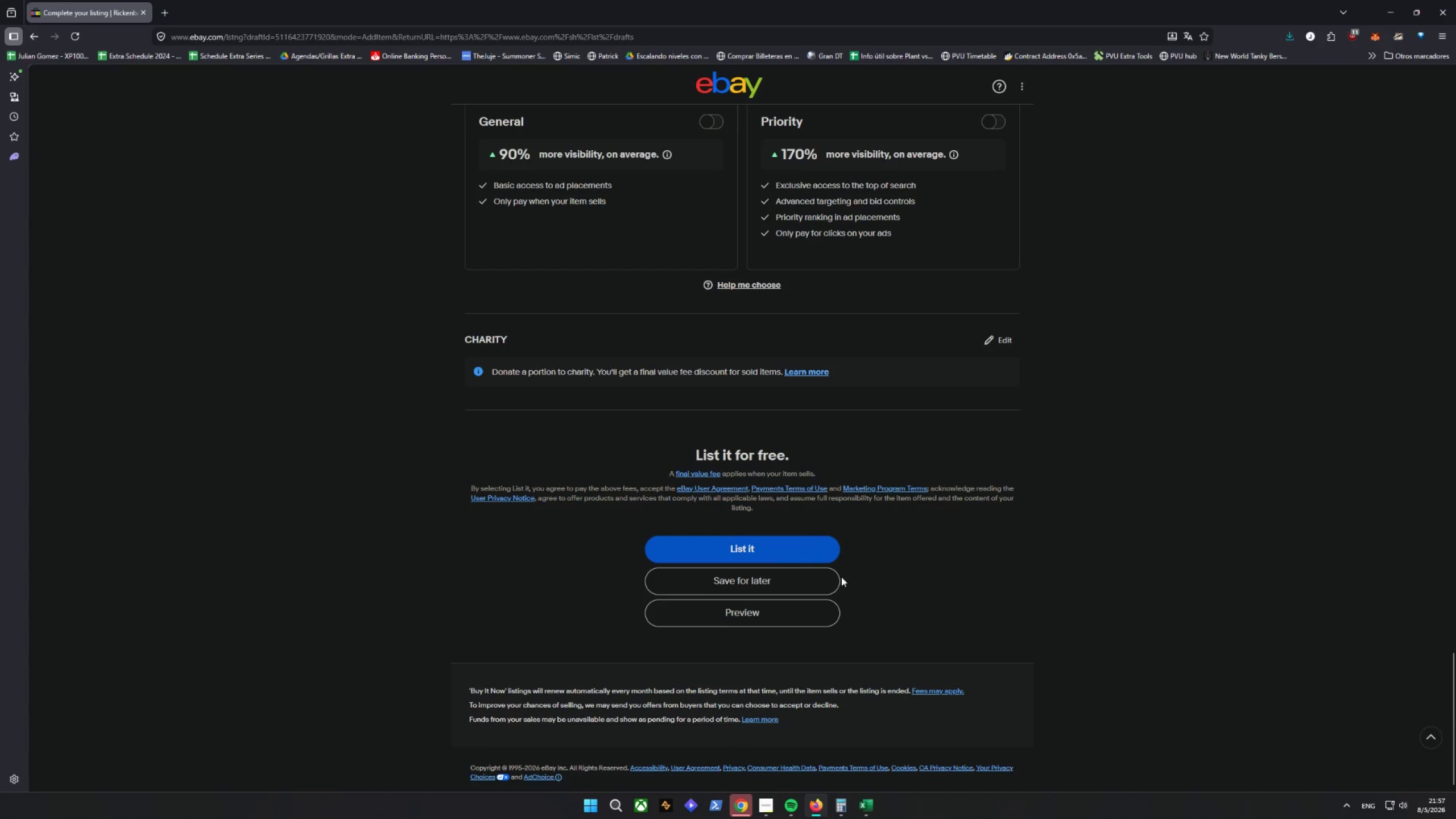 
left_click([767, 584])
 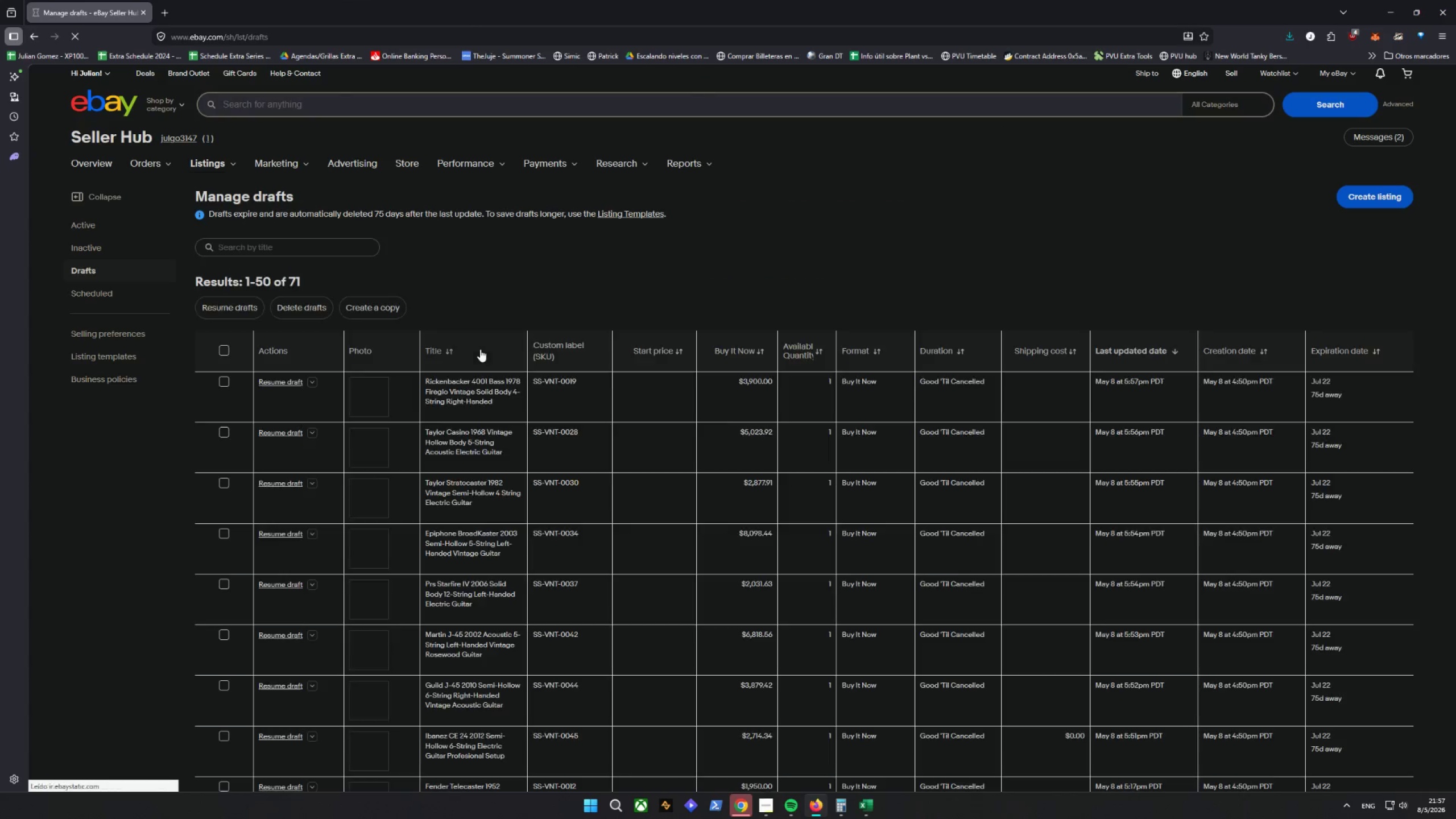 
scroll: coordinate [493, 392], scroll_direction: down, amount: 4.0
 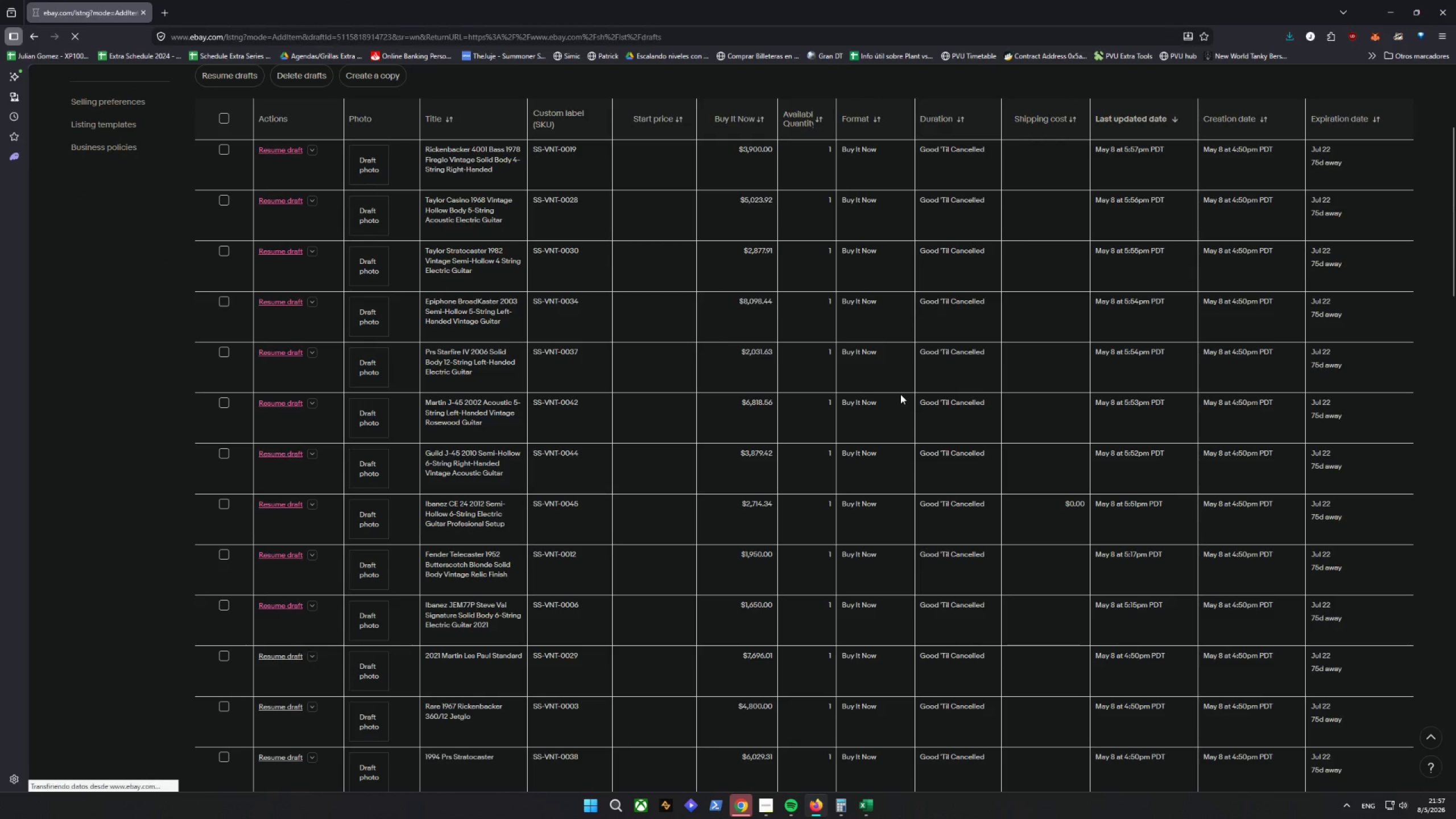 
wait(7.94)
 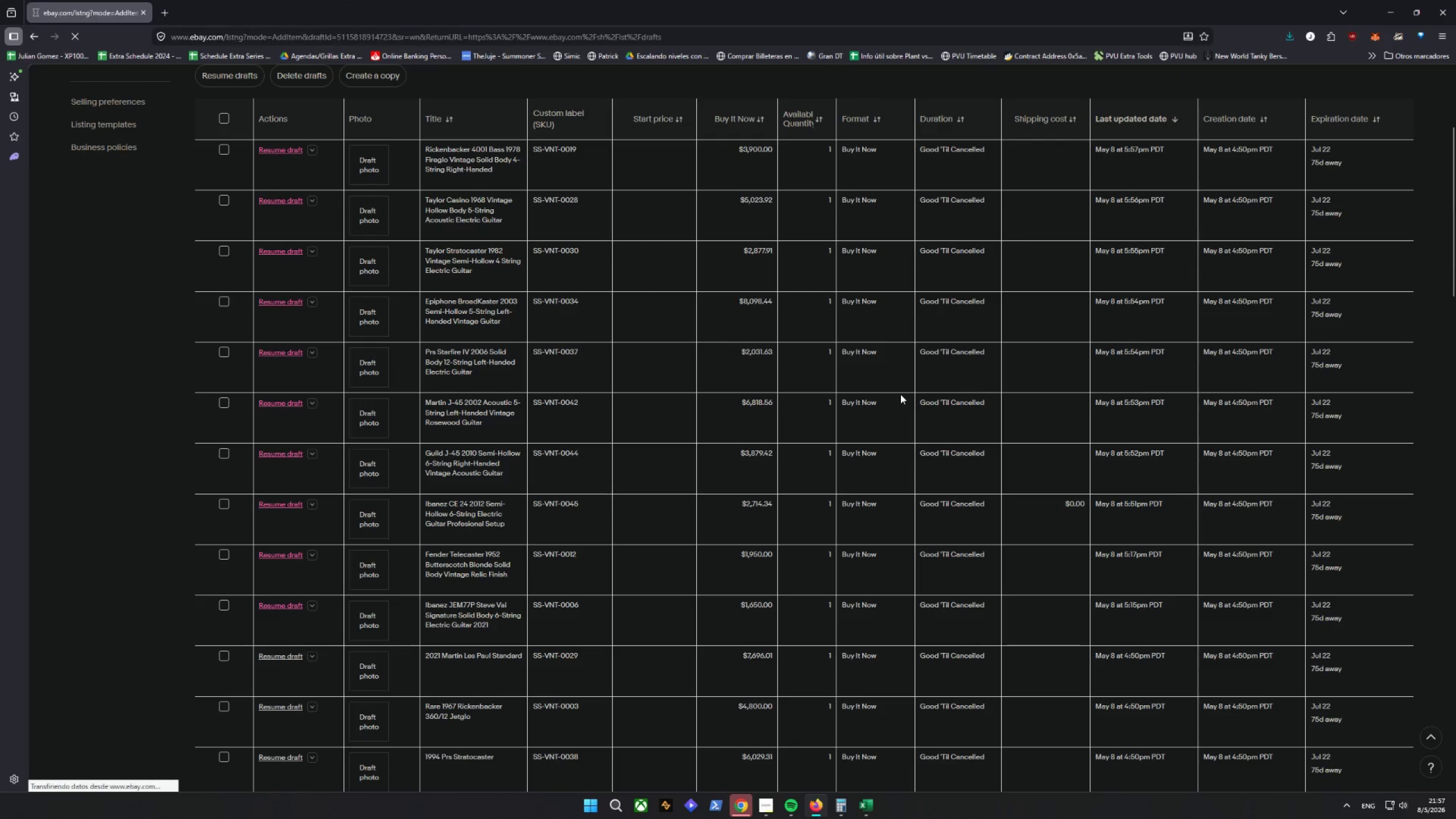 
left_click([743, 610])
 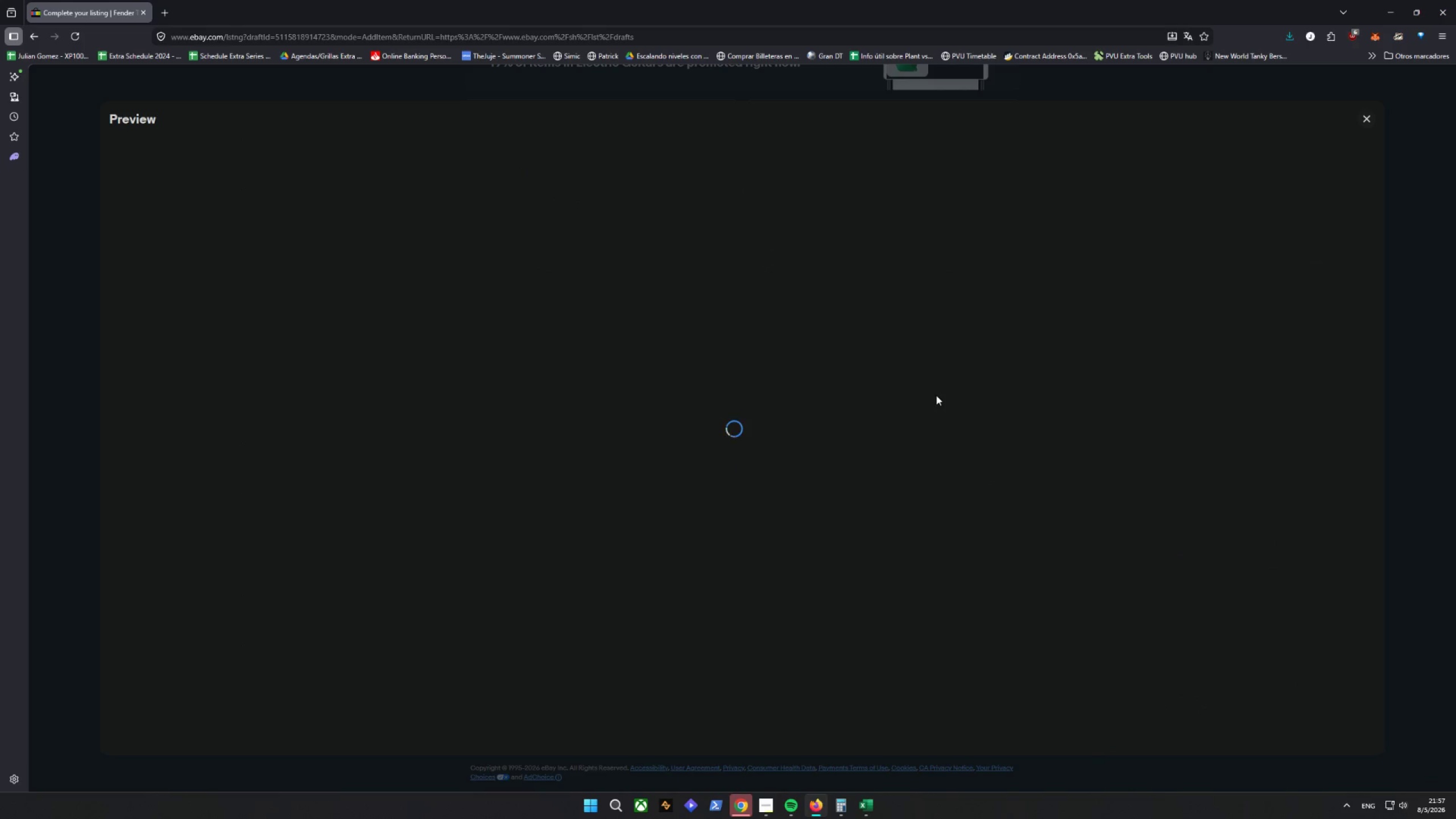 
key(Control+Shift+C)
 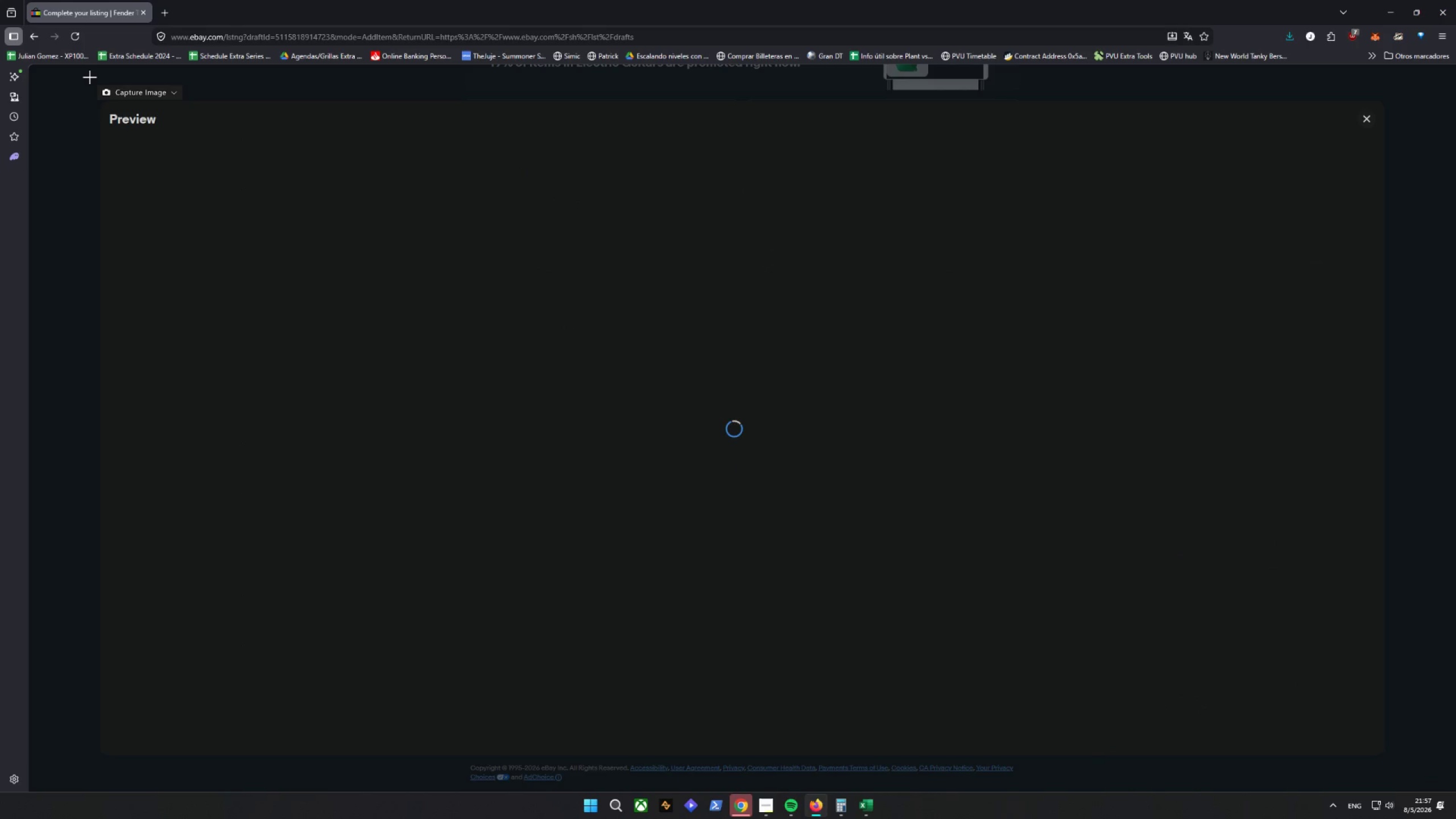 
left_click_drag(start_coordinate=[85, 82], to_coordinate=[1406, 774])
 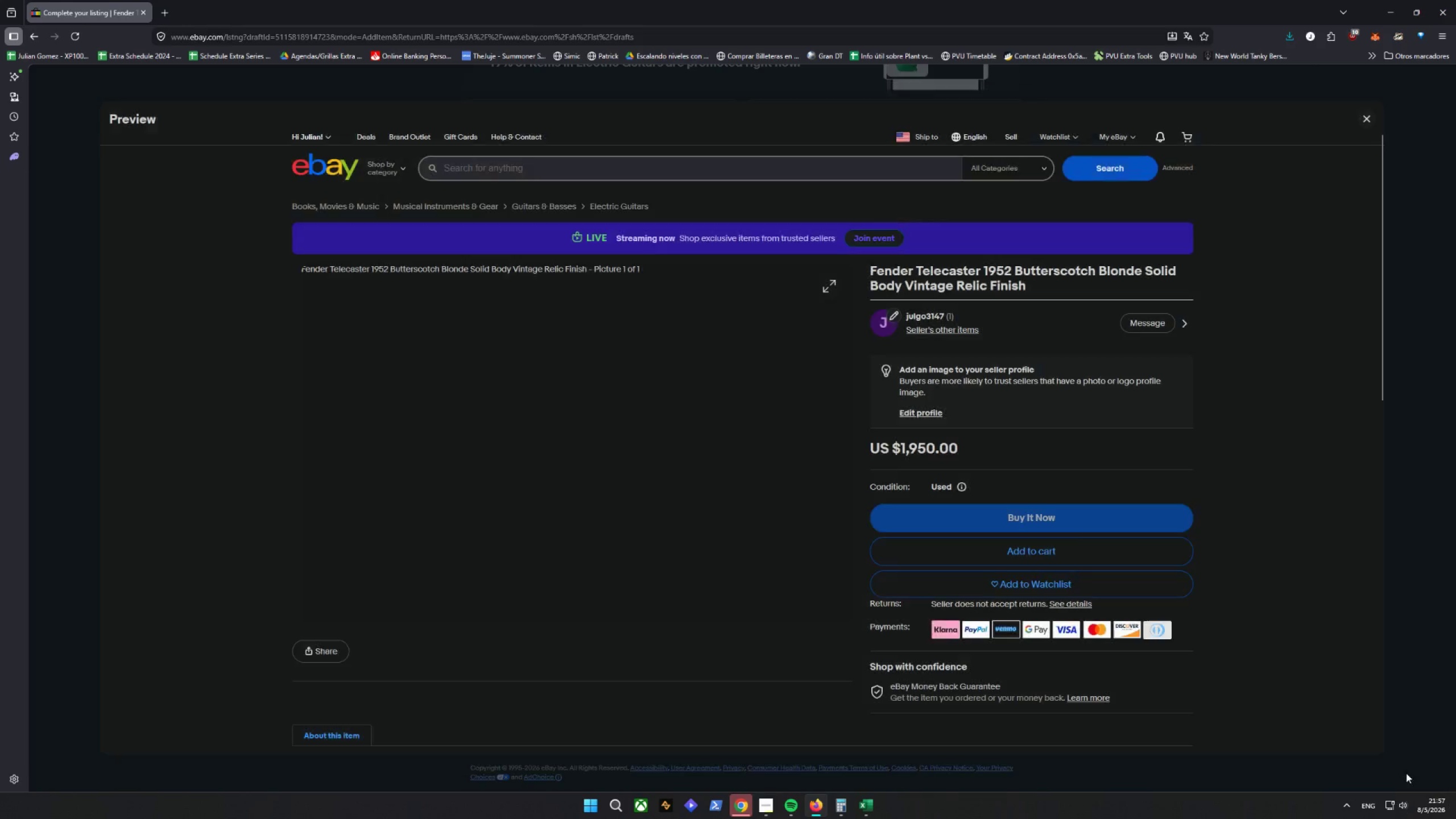 
key(Alt+AltLeft)
 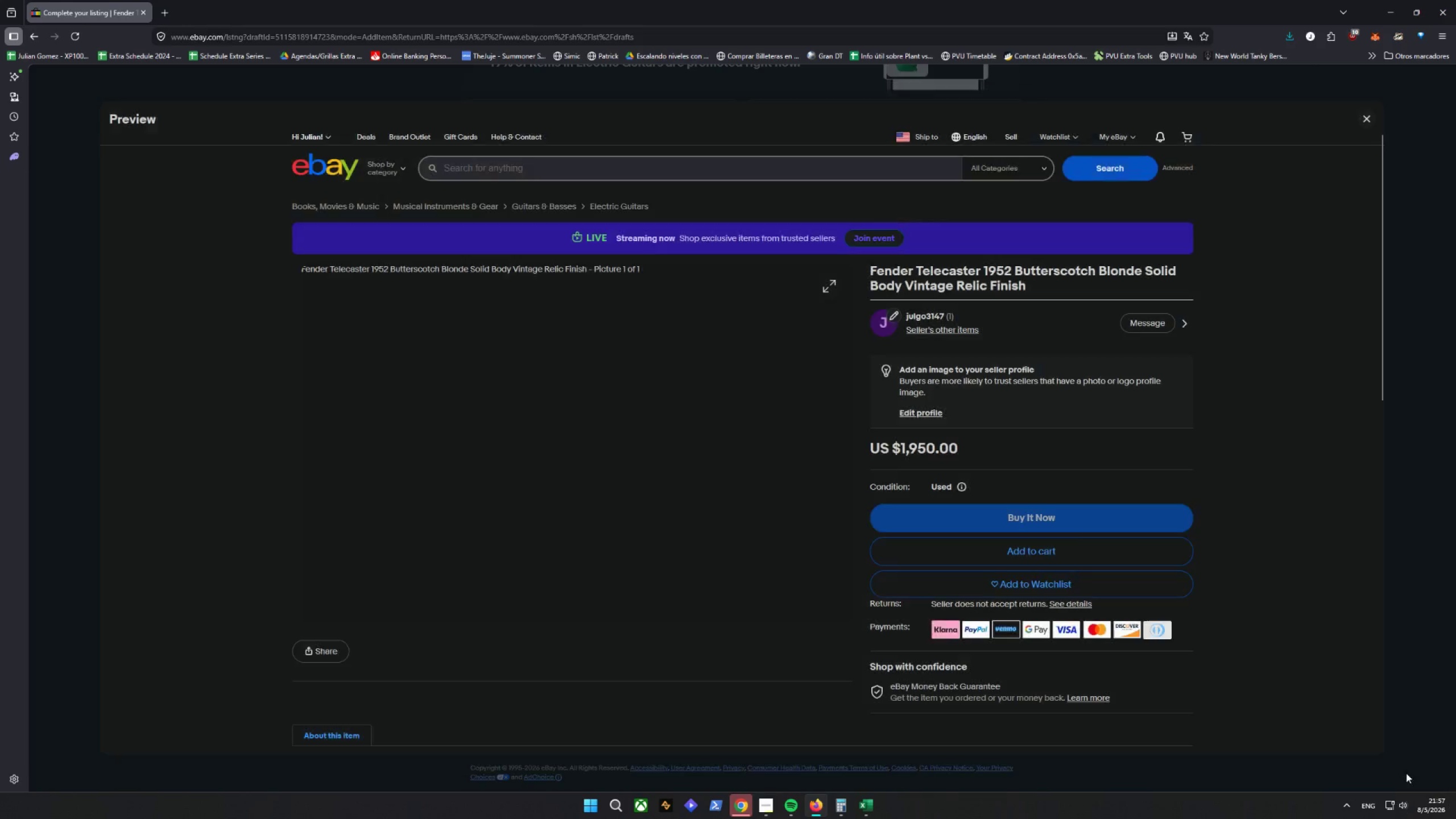 
key(Control+V)
 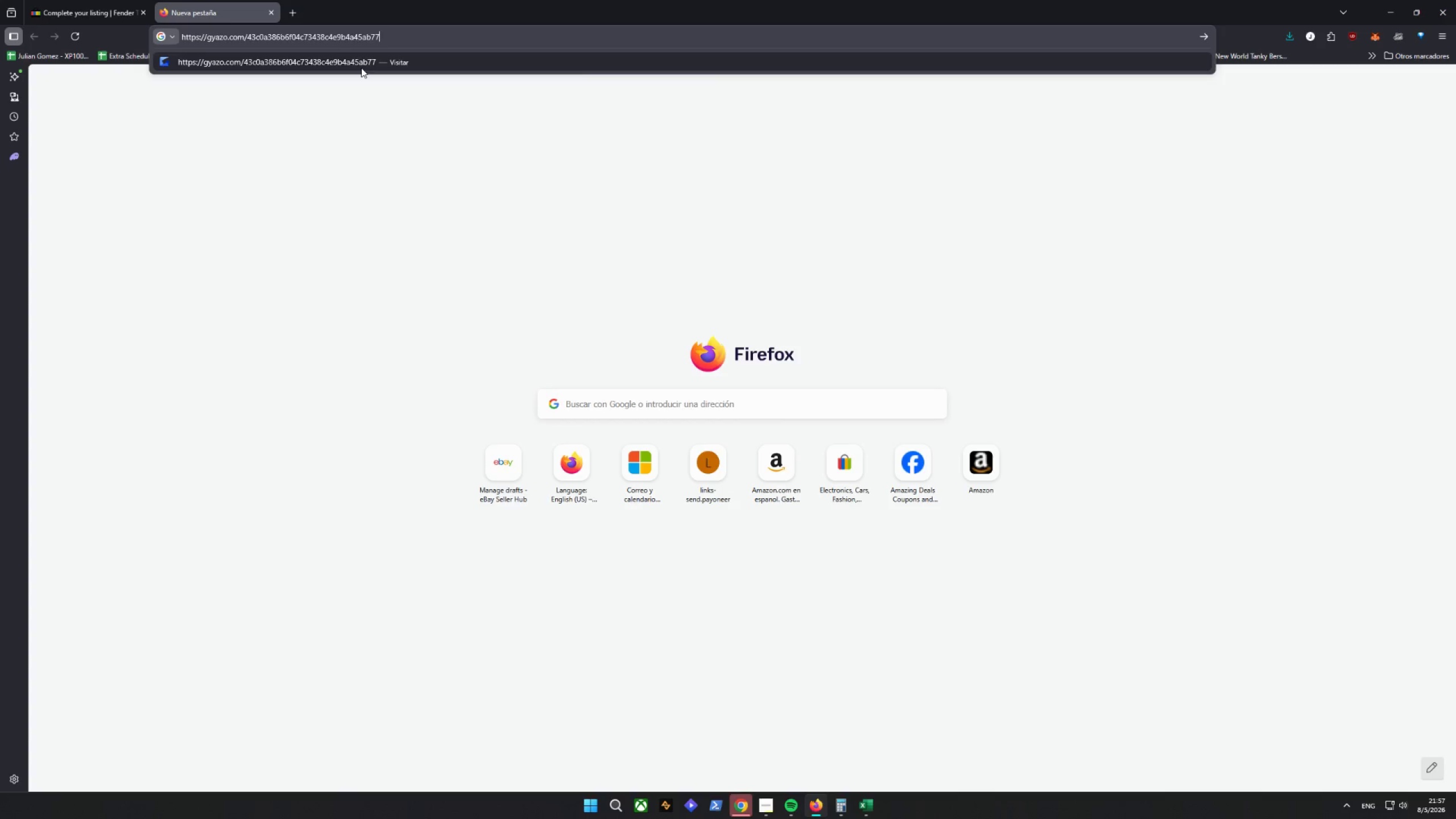 
key(Enter)
 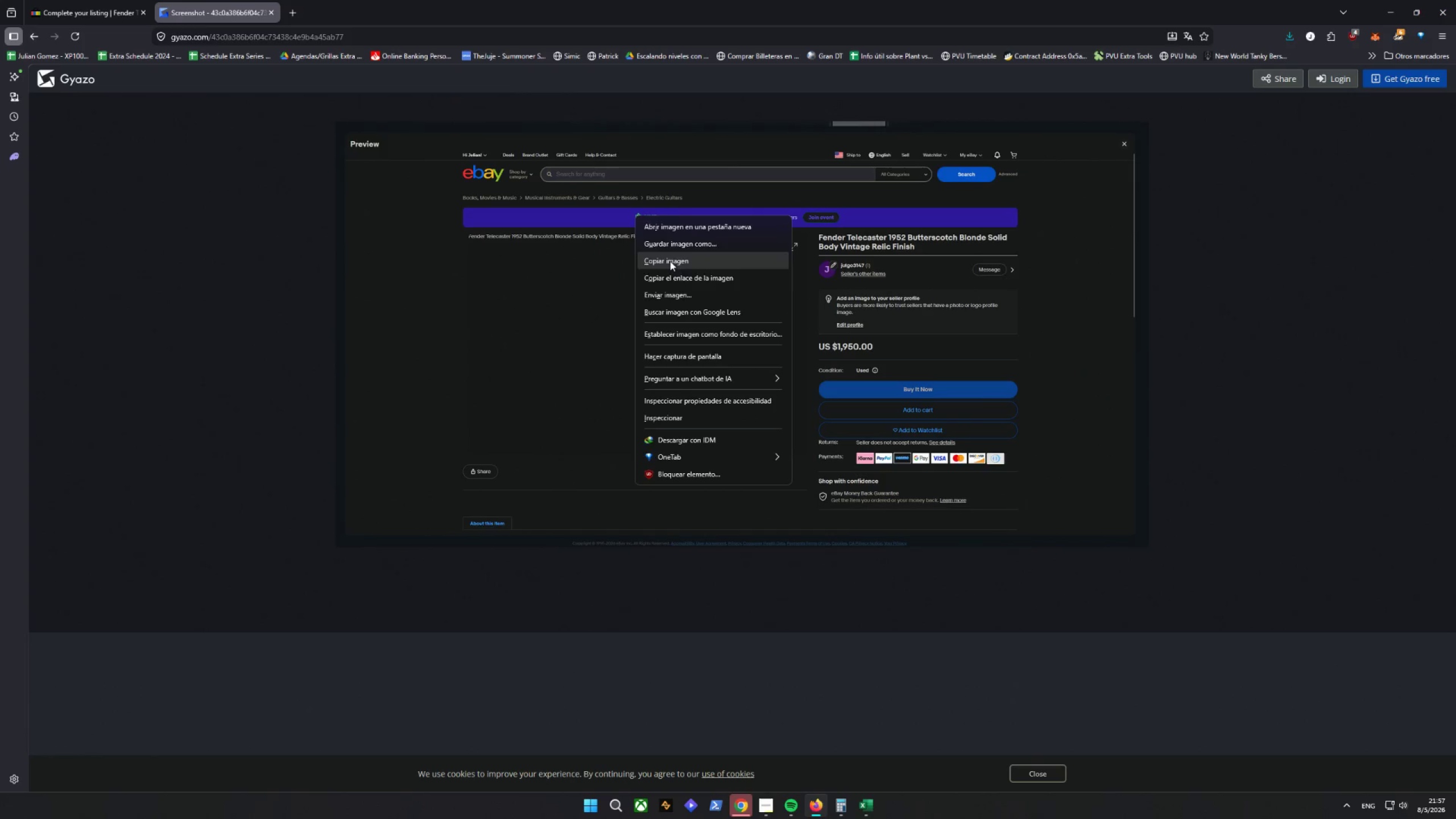 
left_click([675, 243])
 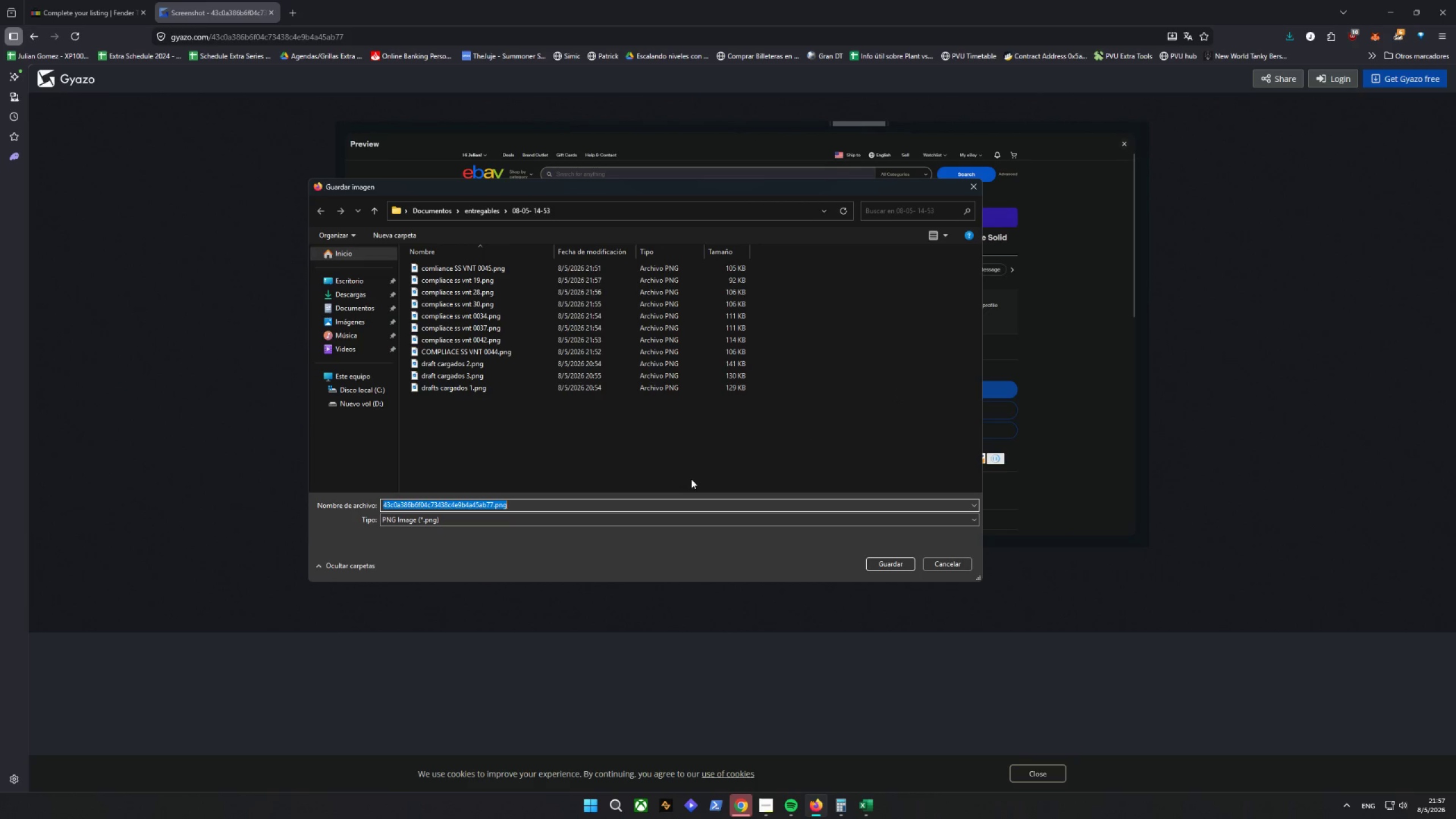 
type(comn)
key(Backspace)
type(pliace ss vnt 001)
 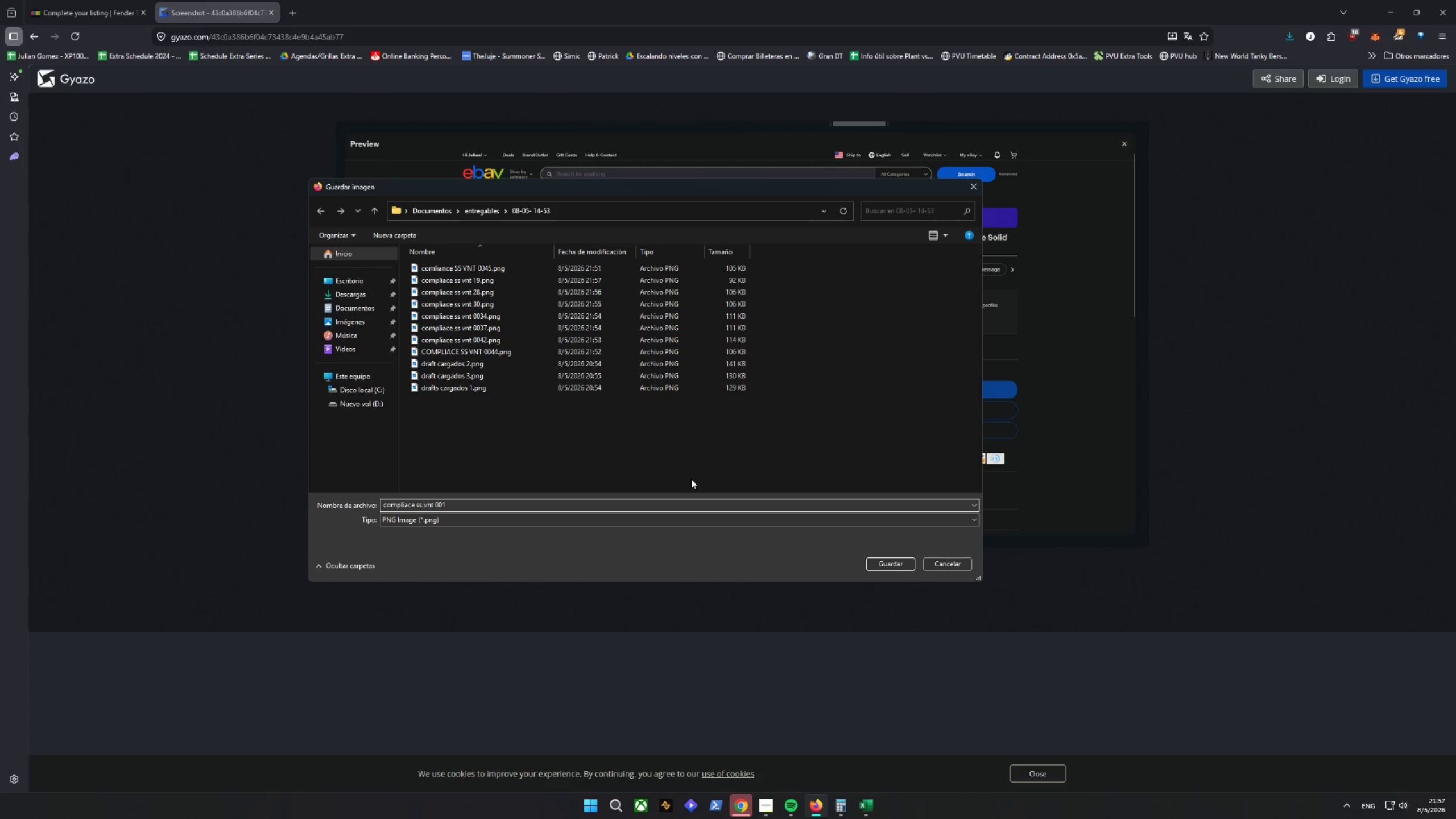 
wait(6.67)
 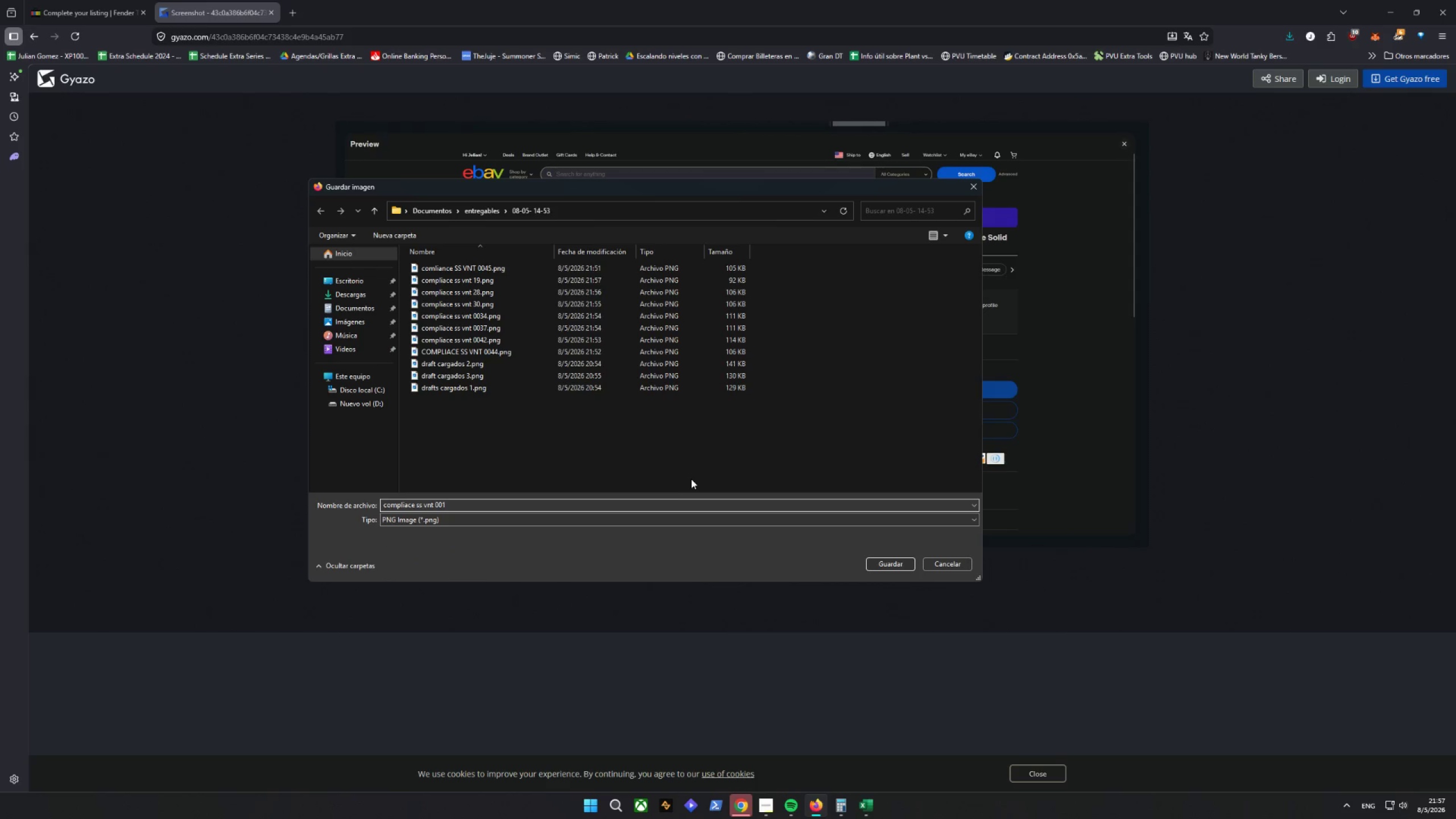 
key(2)
 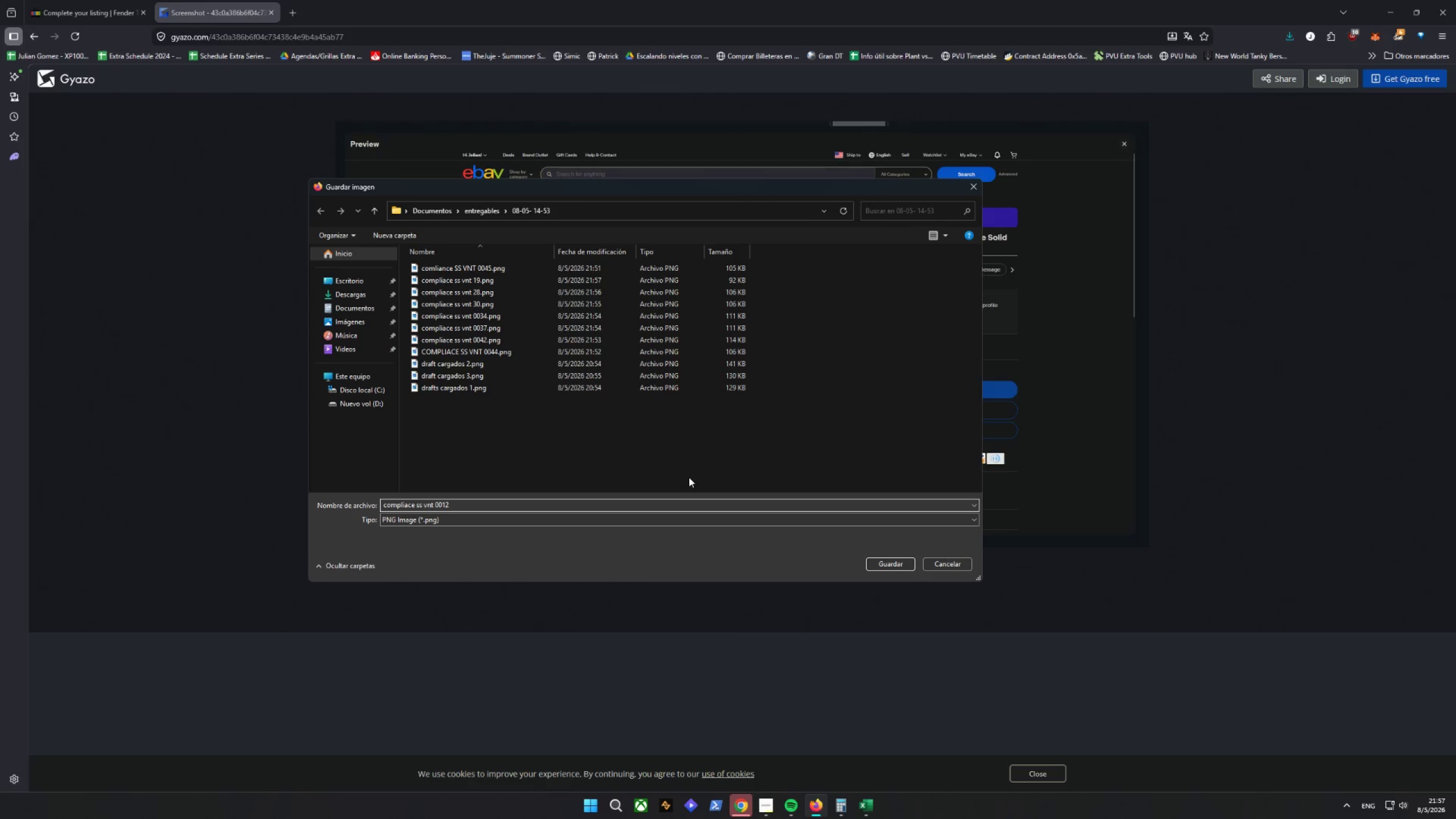 
key(Enter)
 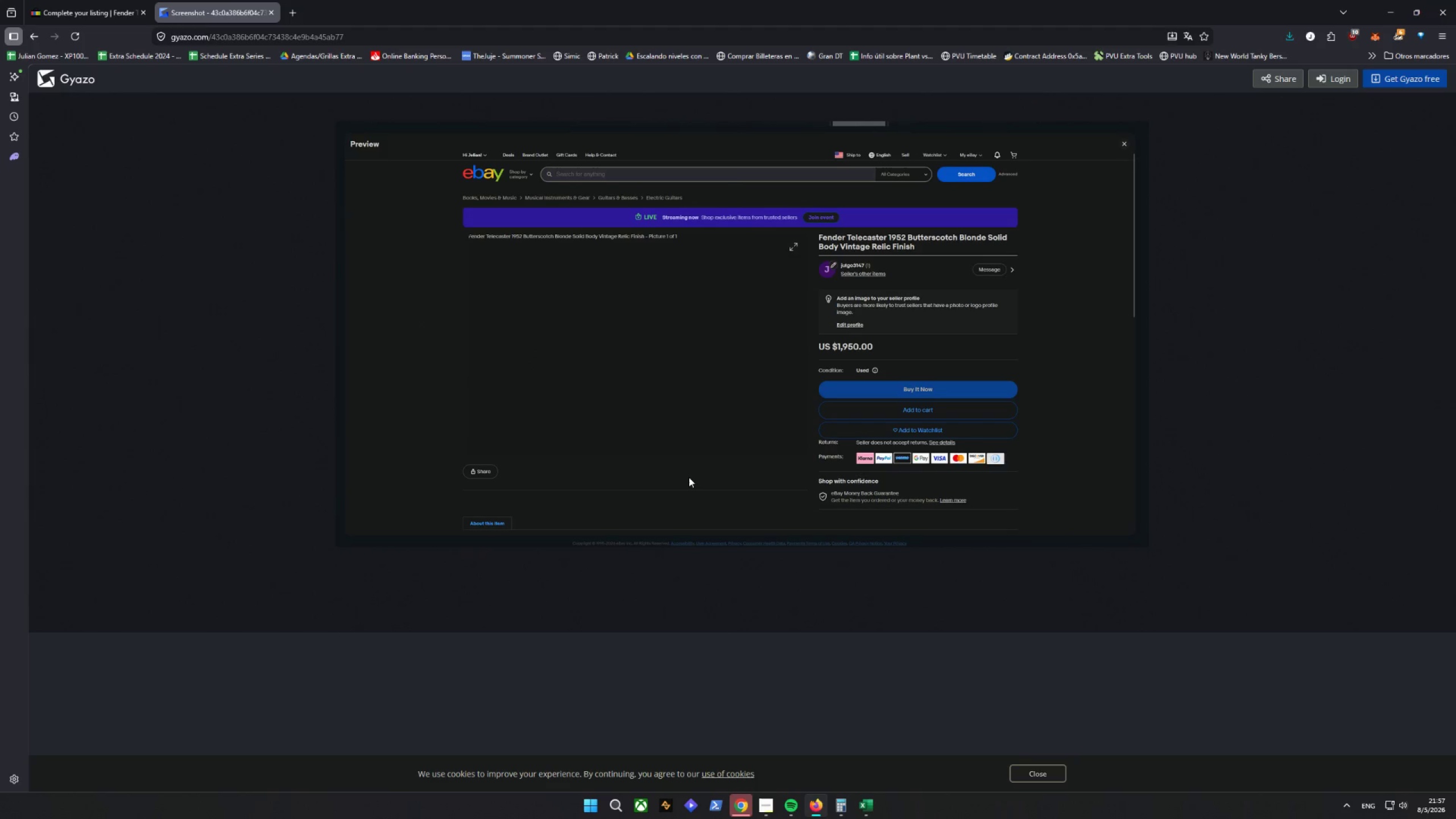 
key(Escape)
 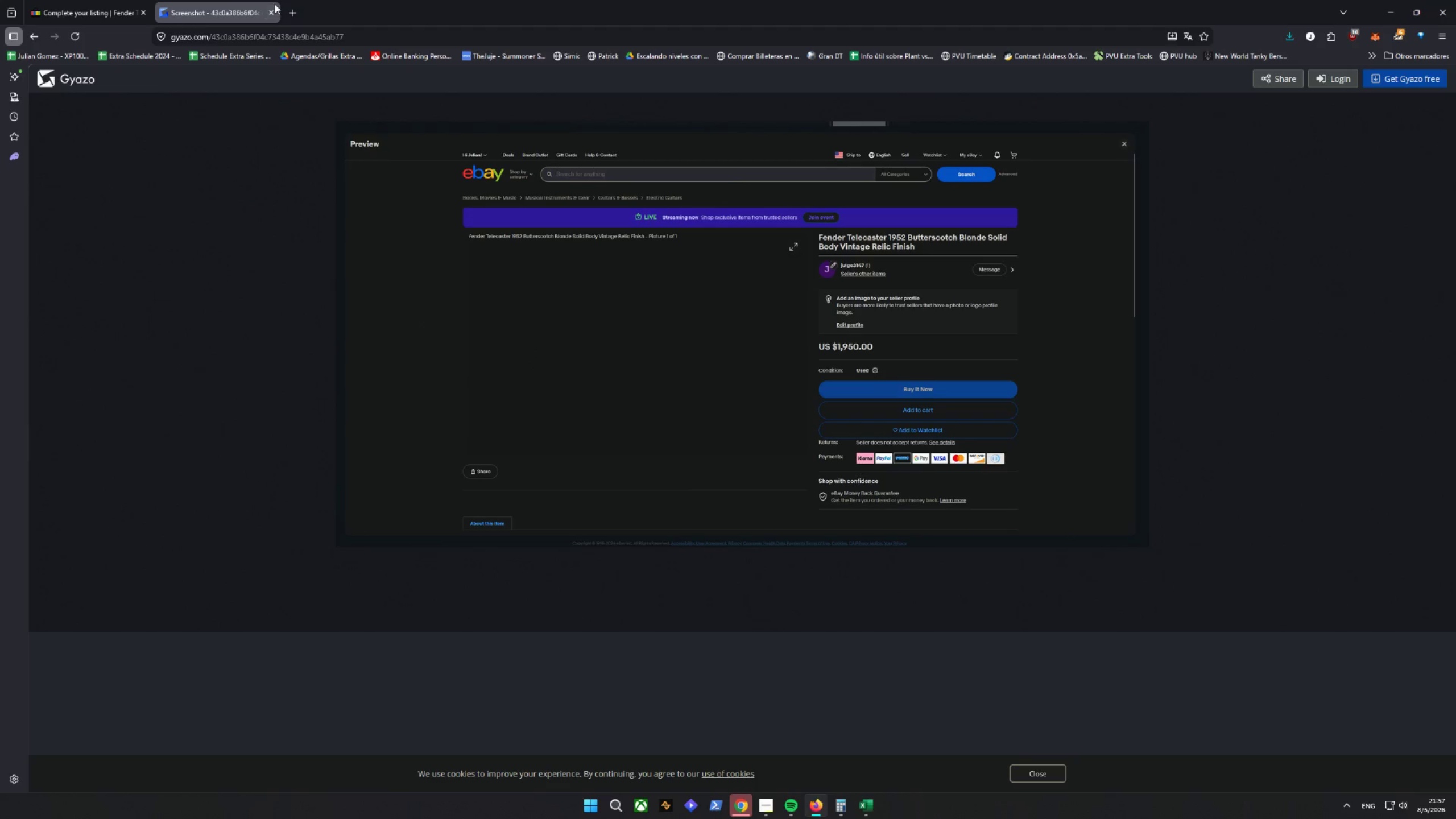 
left_click([266, 7])
 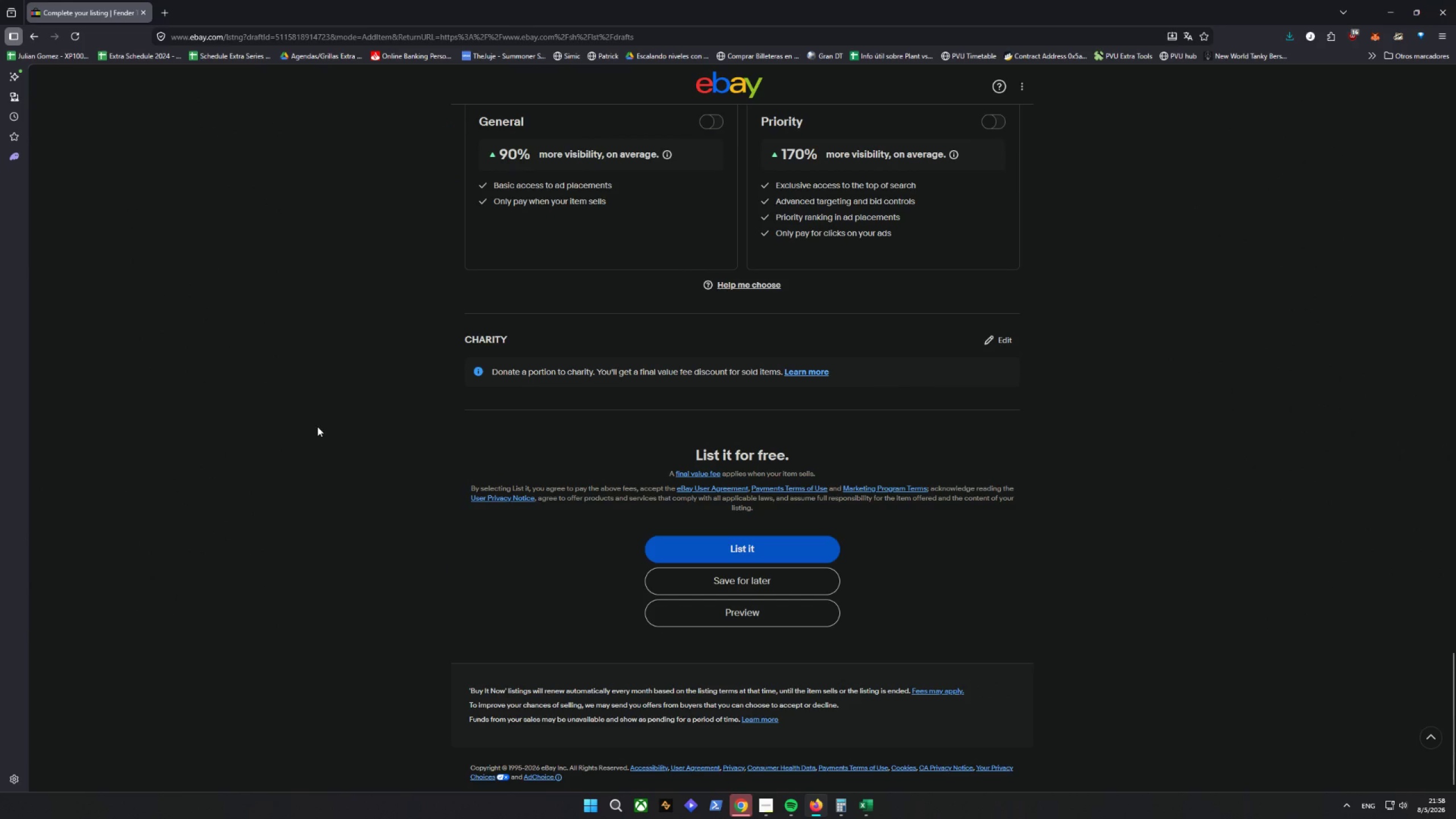 
wait(5.77)
 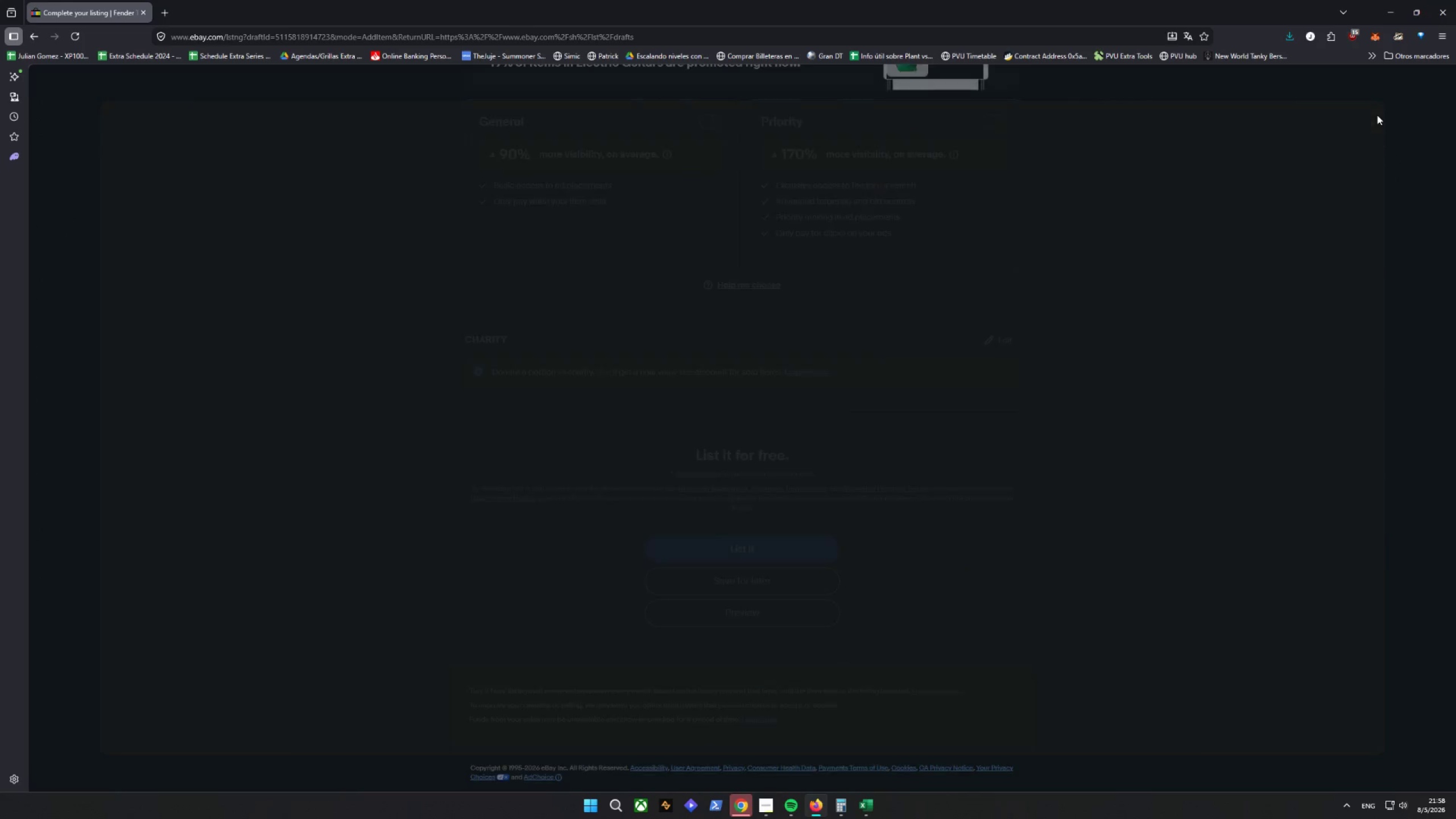 
left_click_drag(start_coordinate=[49, 55], to_coordinate=[59, 51])
 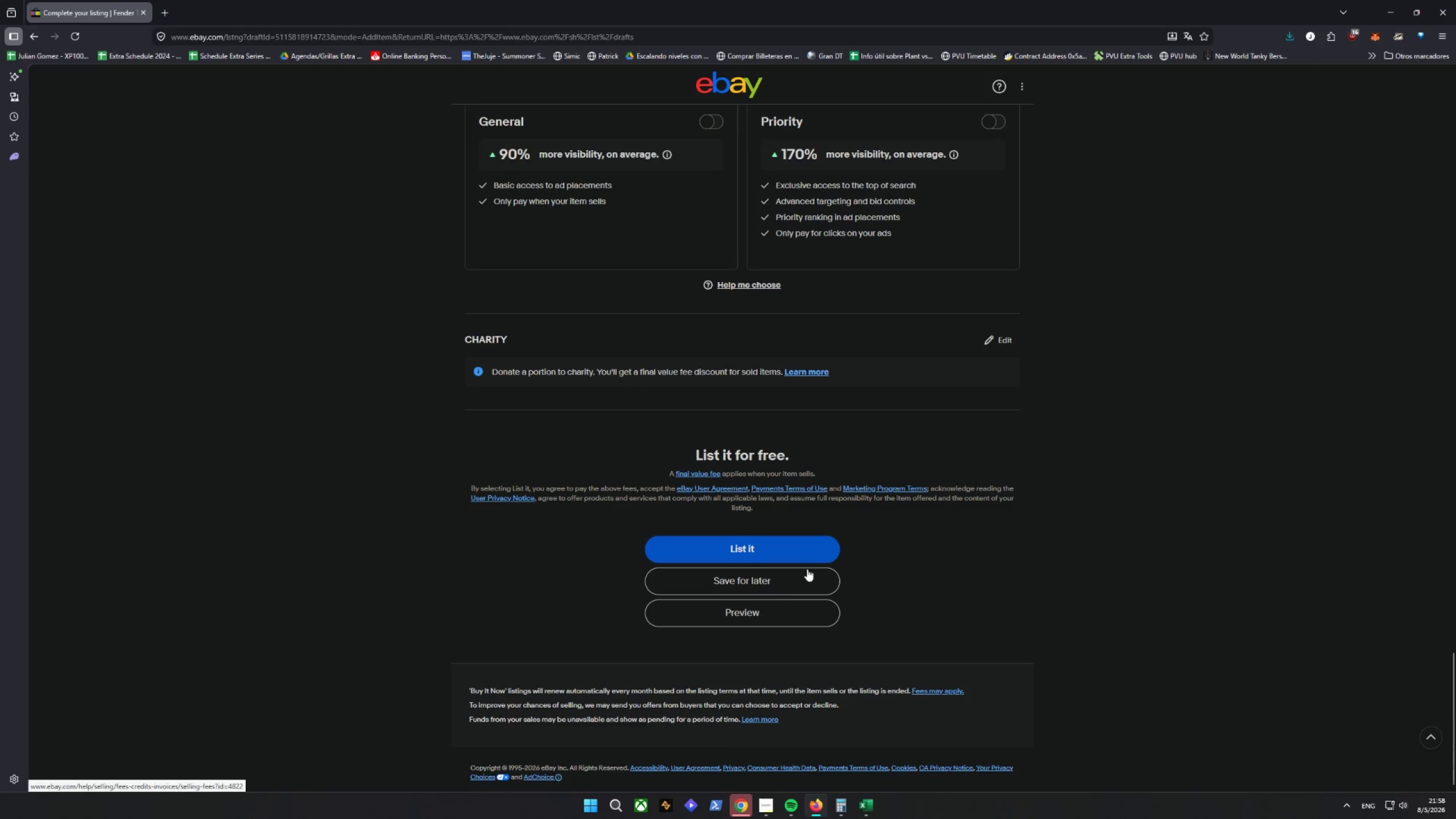 
left_click([777, 588])
 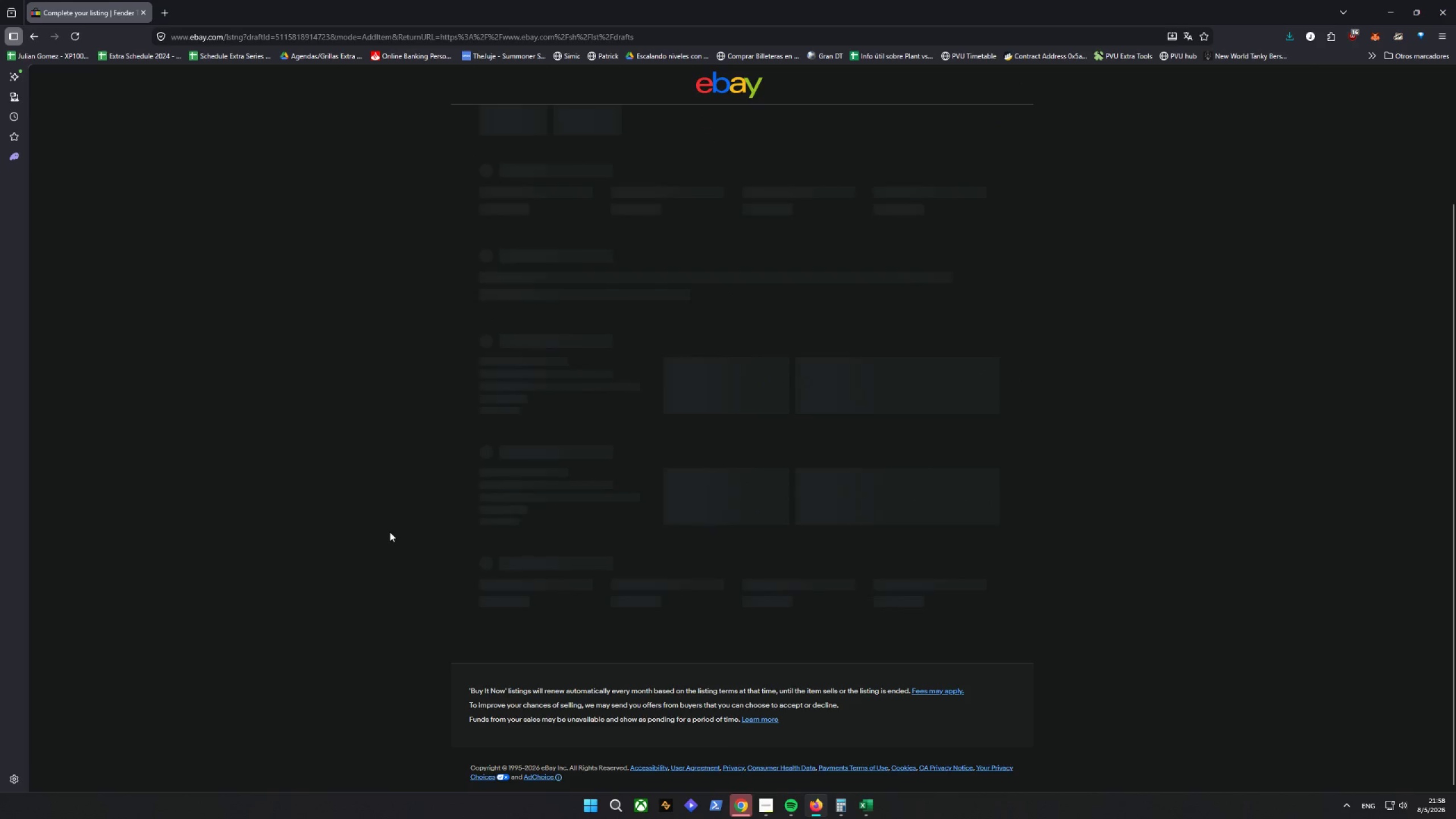 
mouse_move([361, 511])
 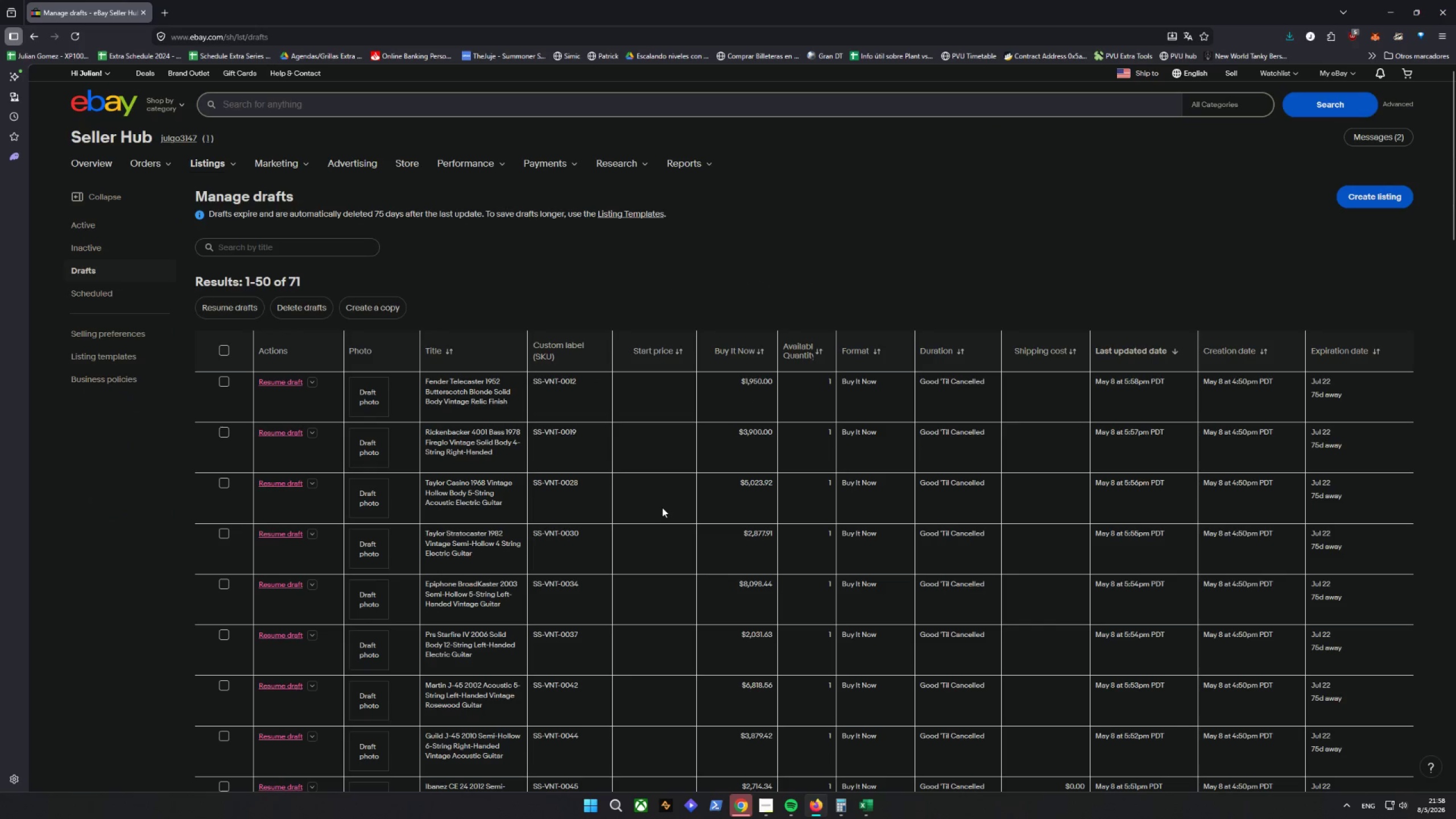 
scroll: coordinate [662, 507], scroll_direction: down, amount: 4.0
 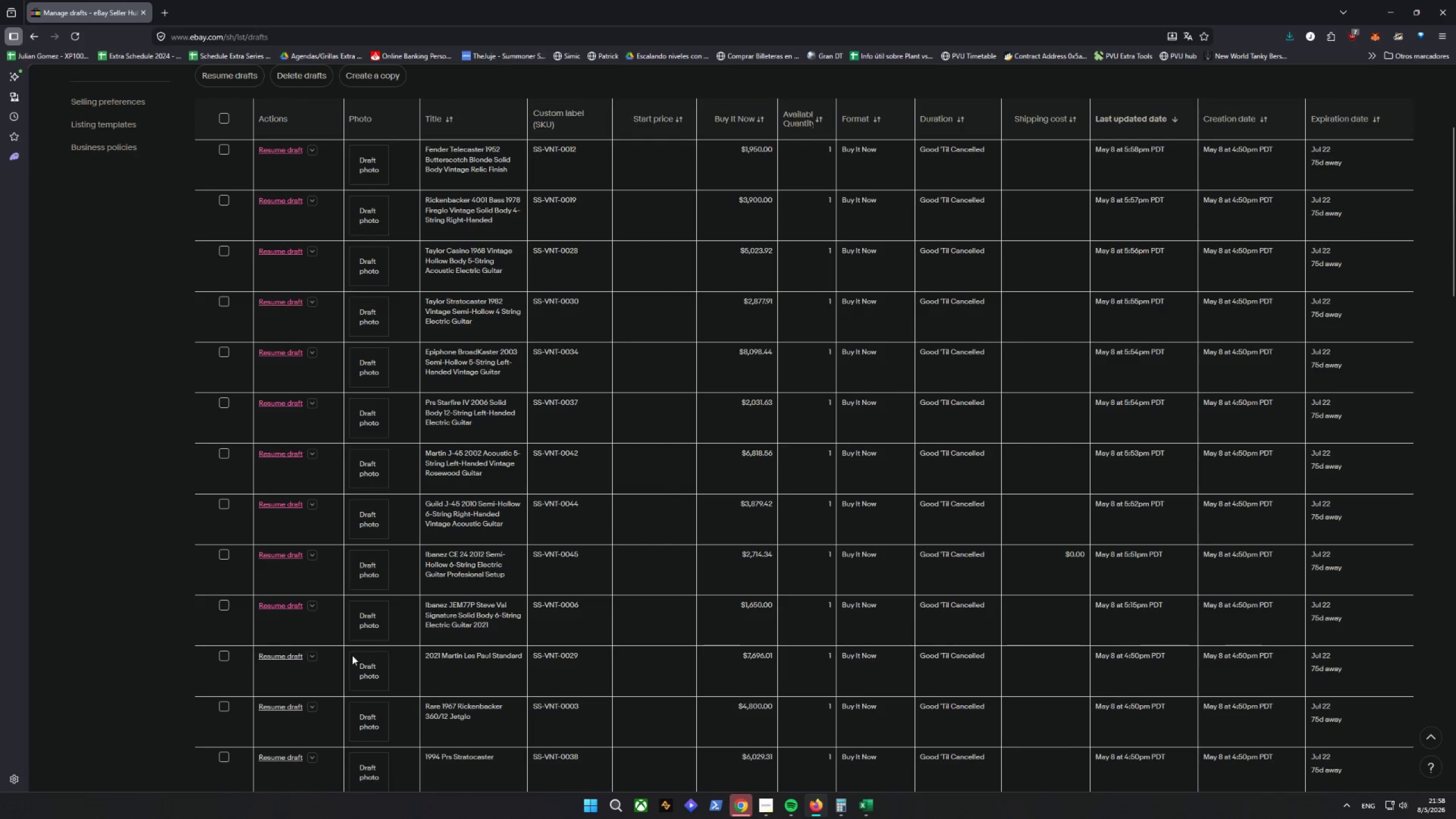 
left_click([284, 603])
 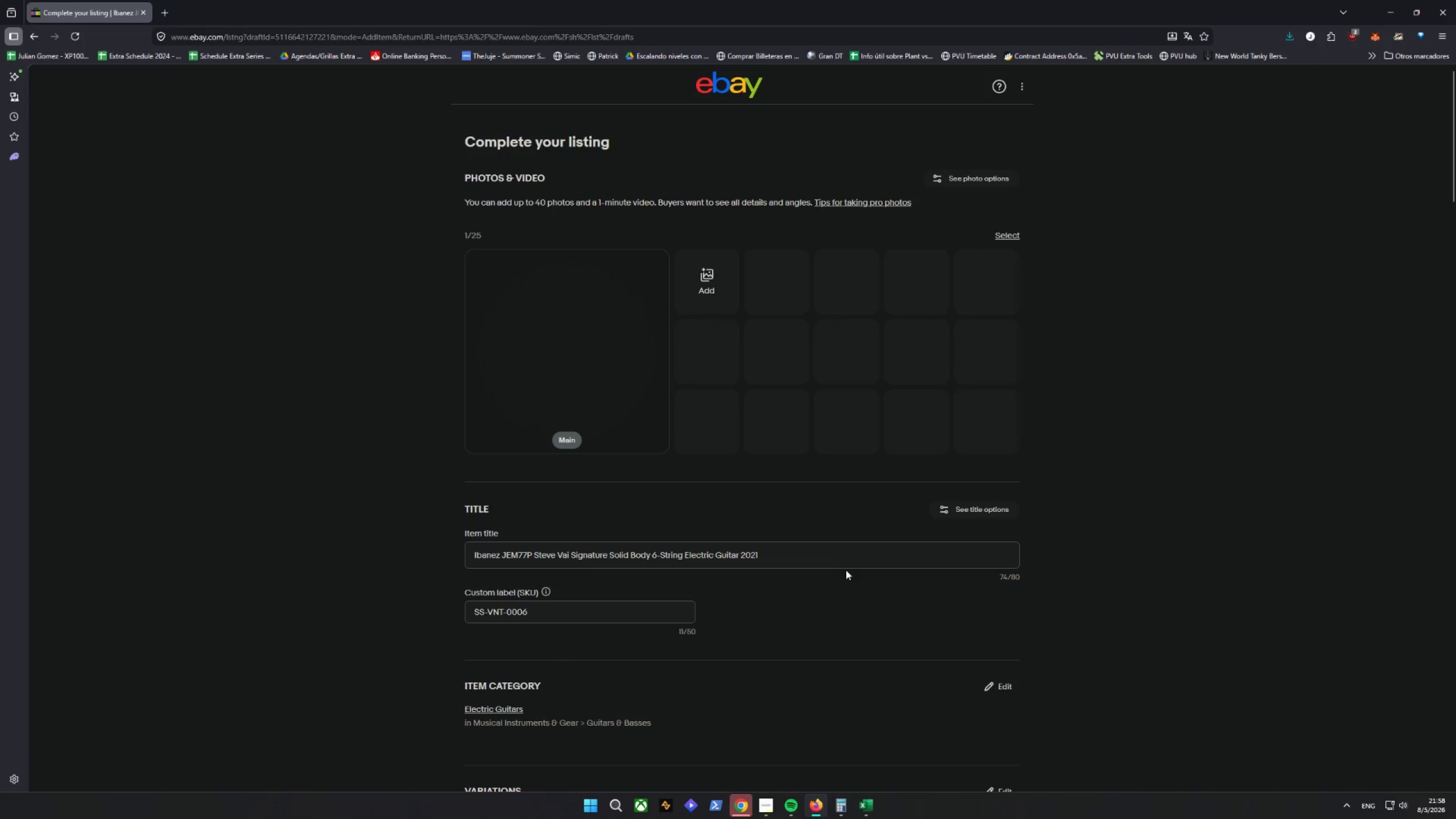 
wait(5.77)
 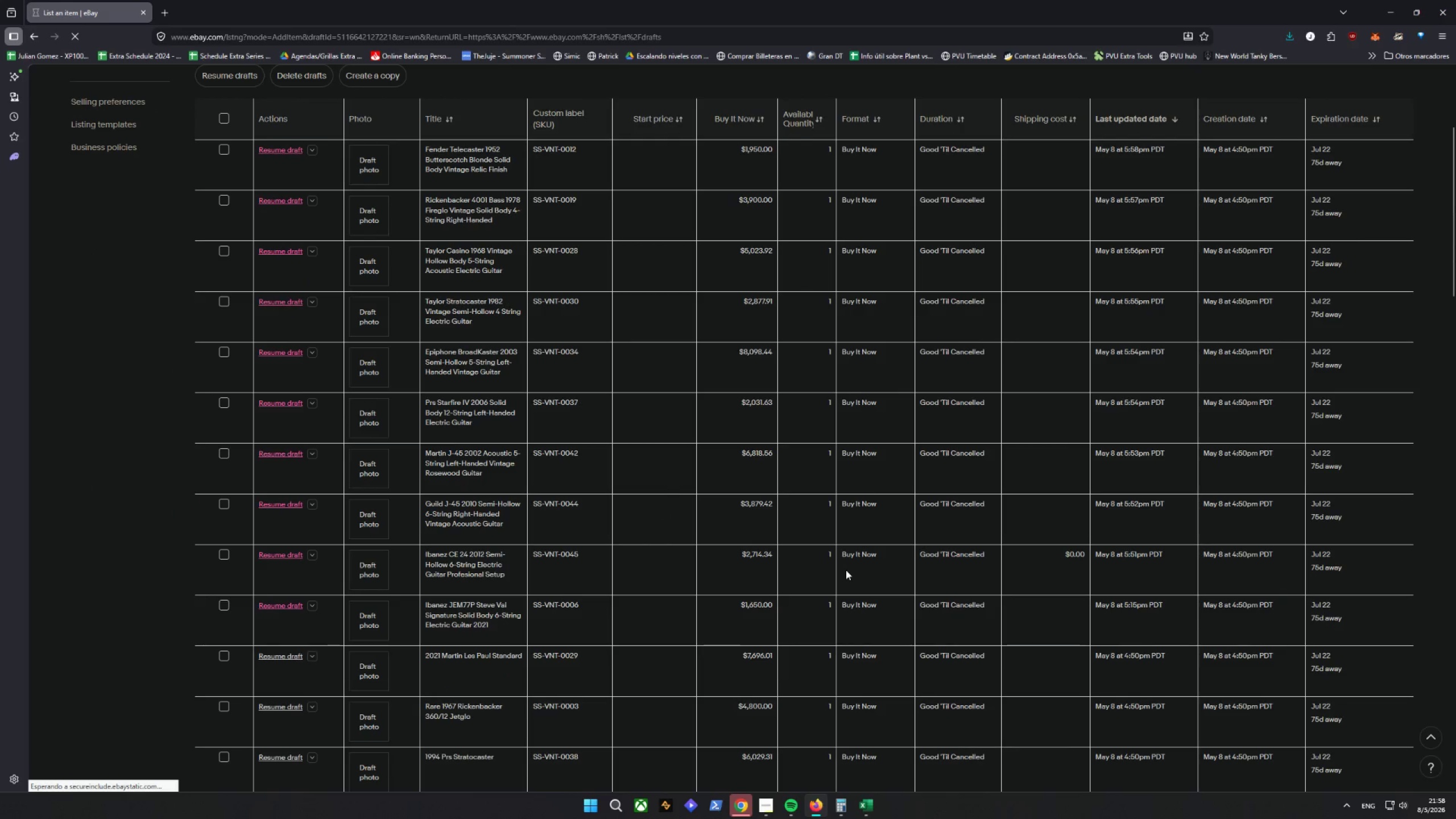 
scroll: coordinate [1007, 539], scroll_direction: down, amount: 12.0
 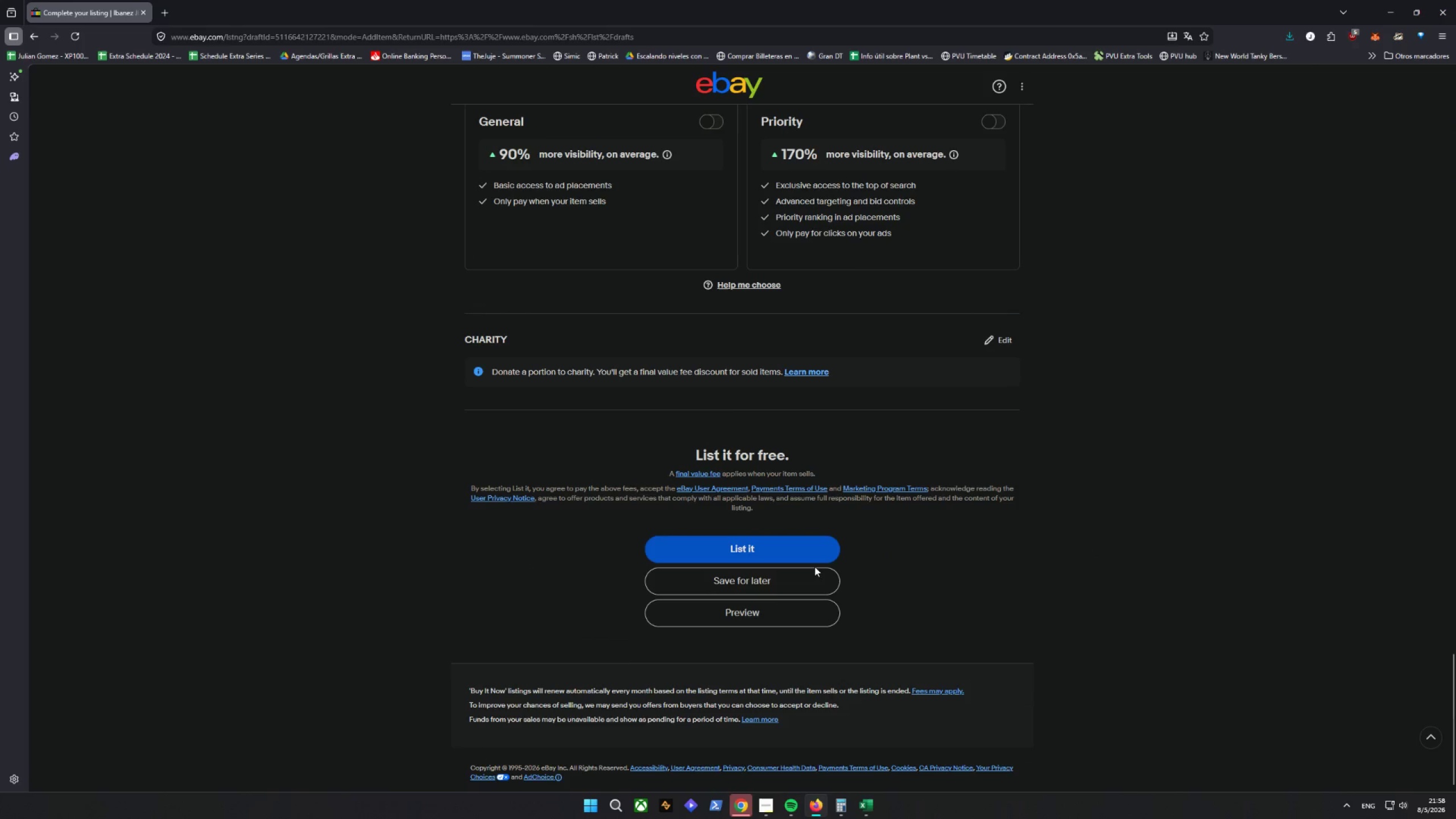 
left_click([748, 611])
 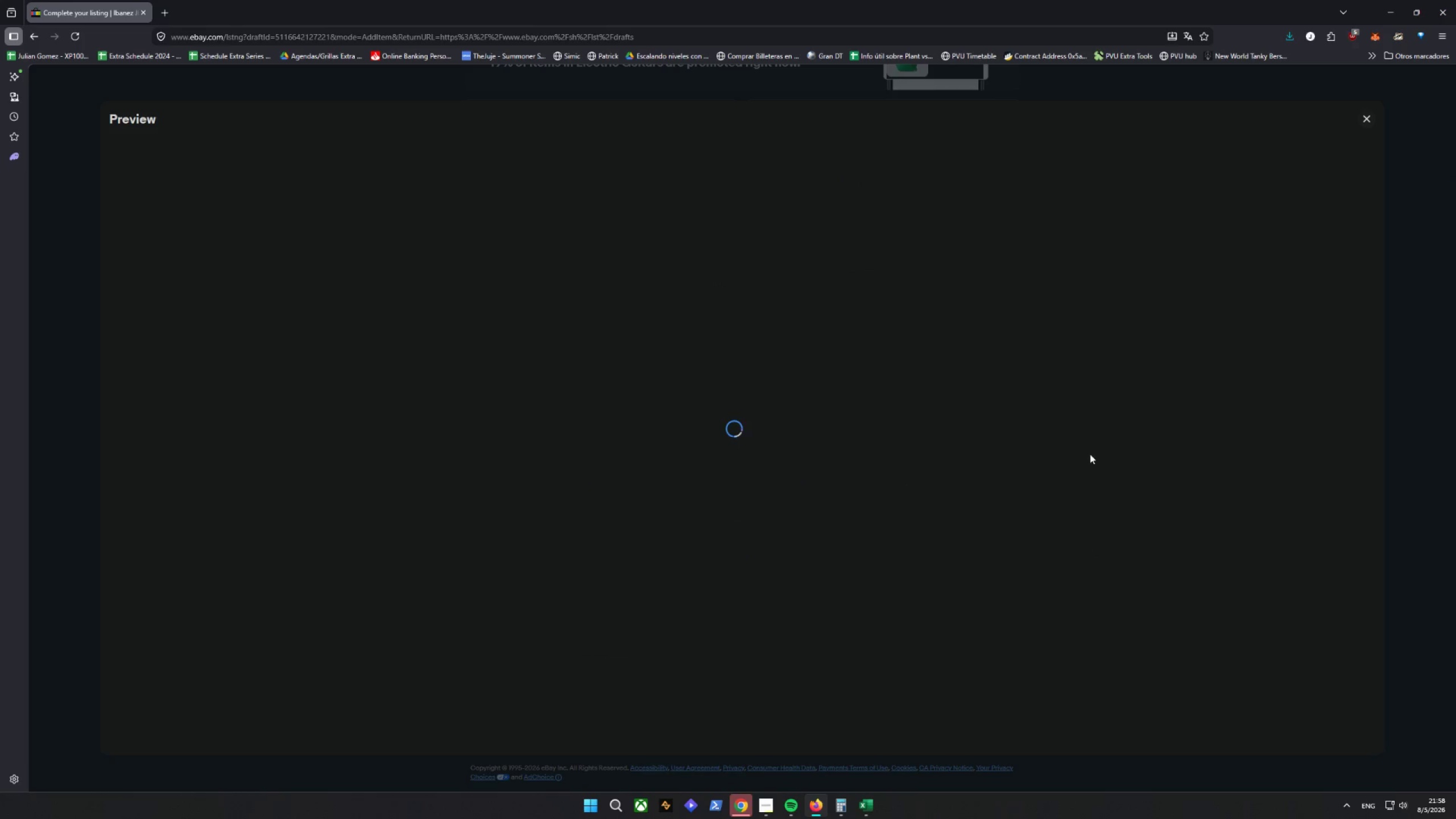 
key(Control+Shift+X)
 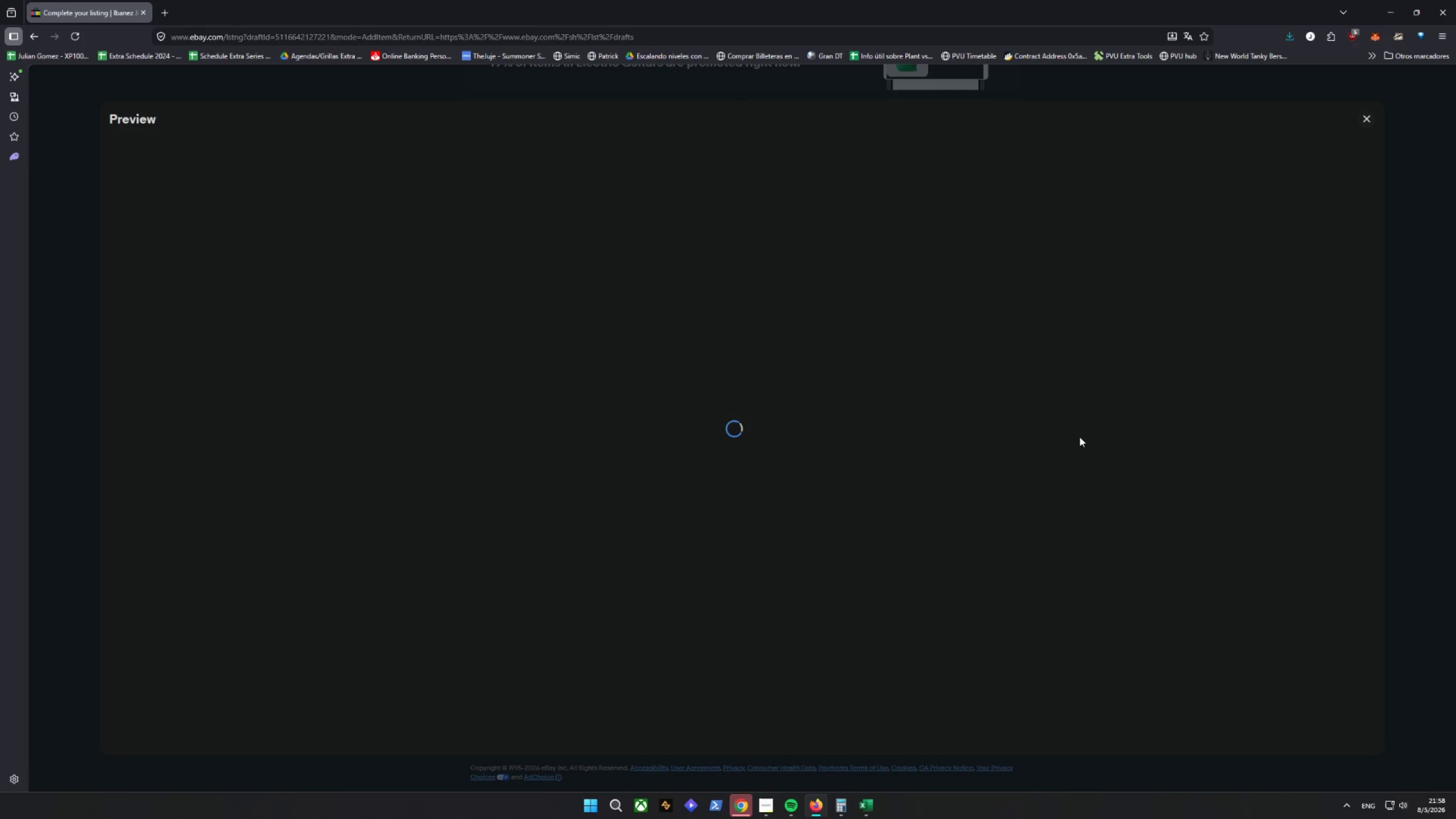 
key(Control+Shift+C)
 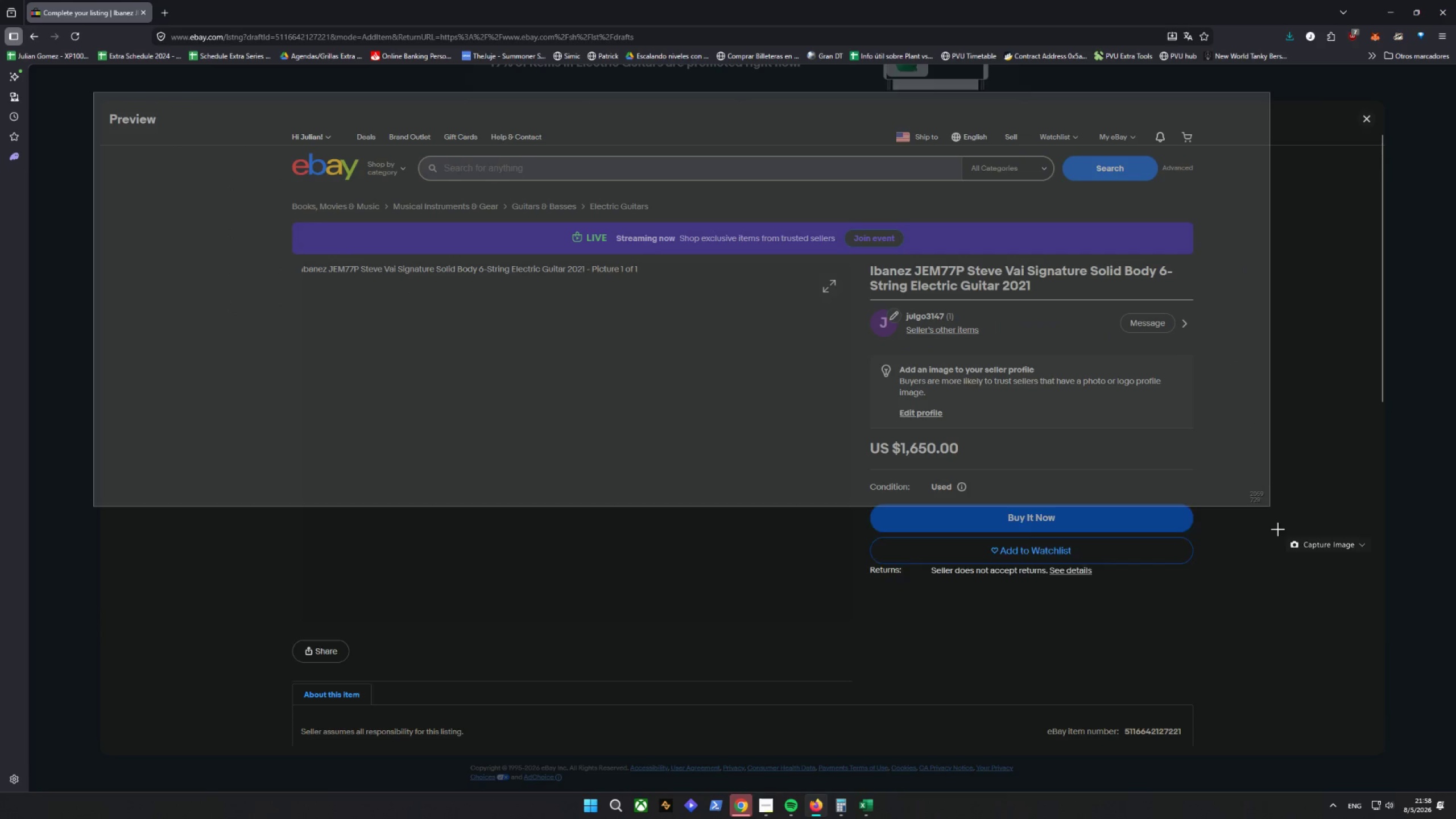 
key(Alt+AltLeft)
 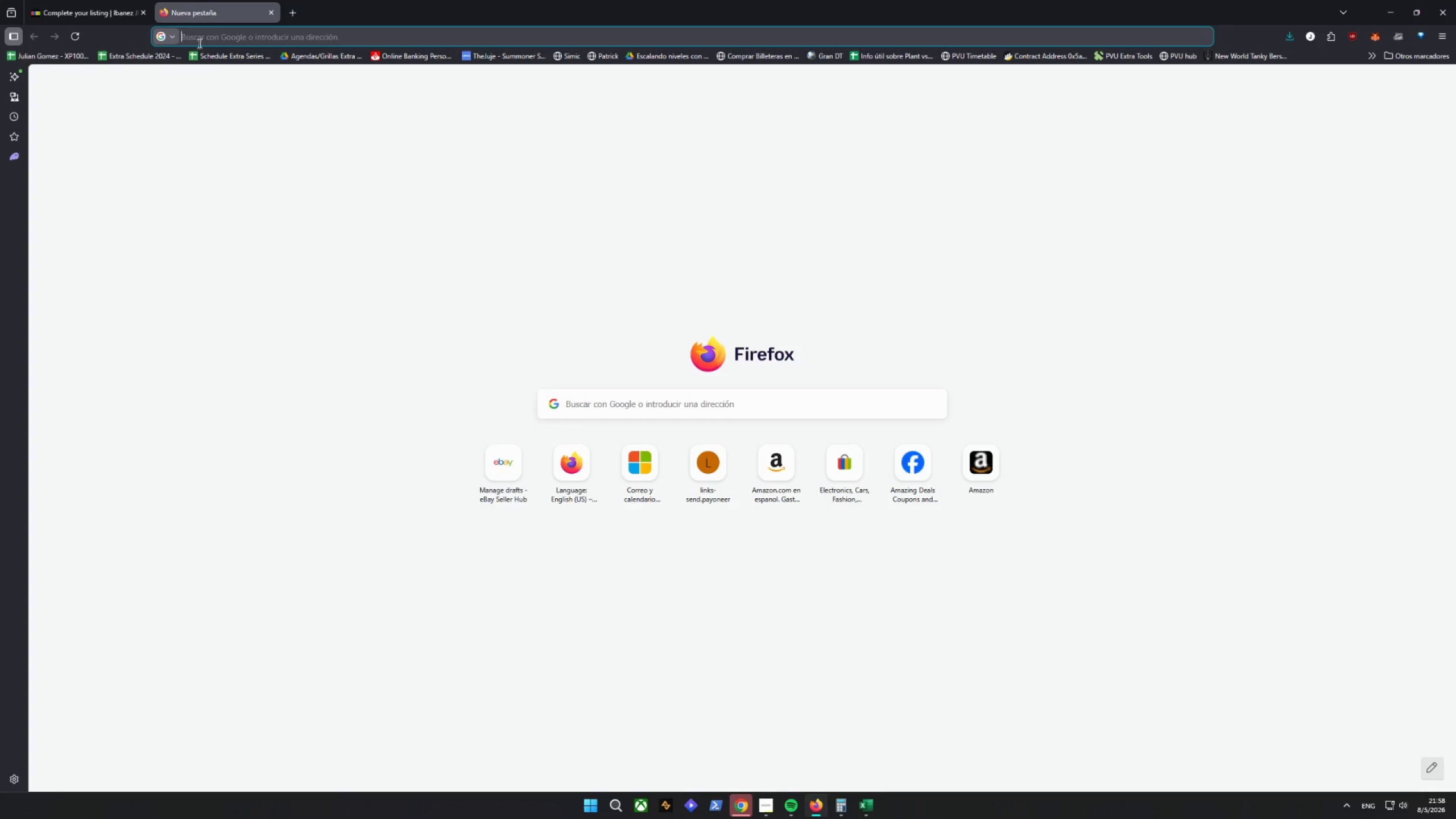 
key(Alt+D)
 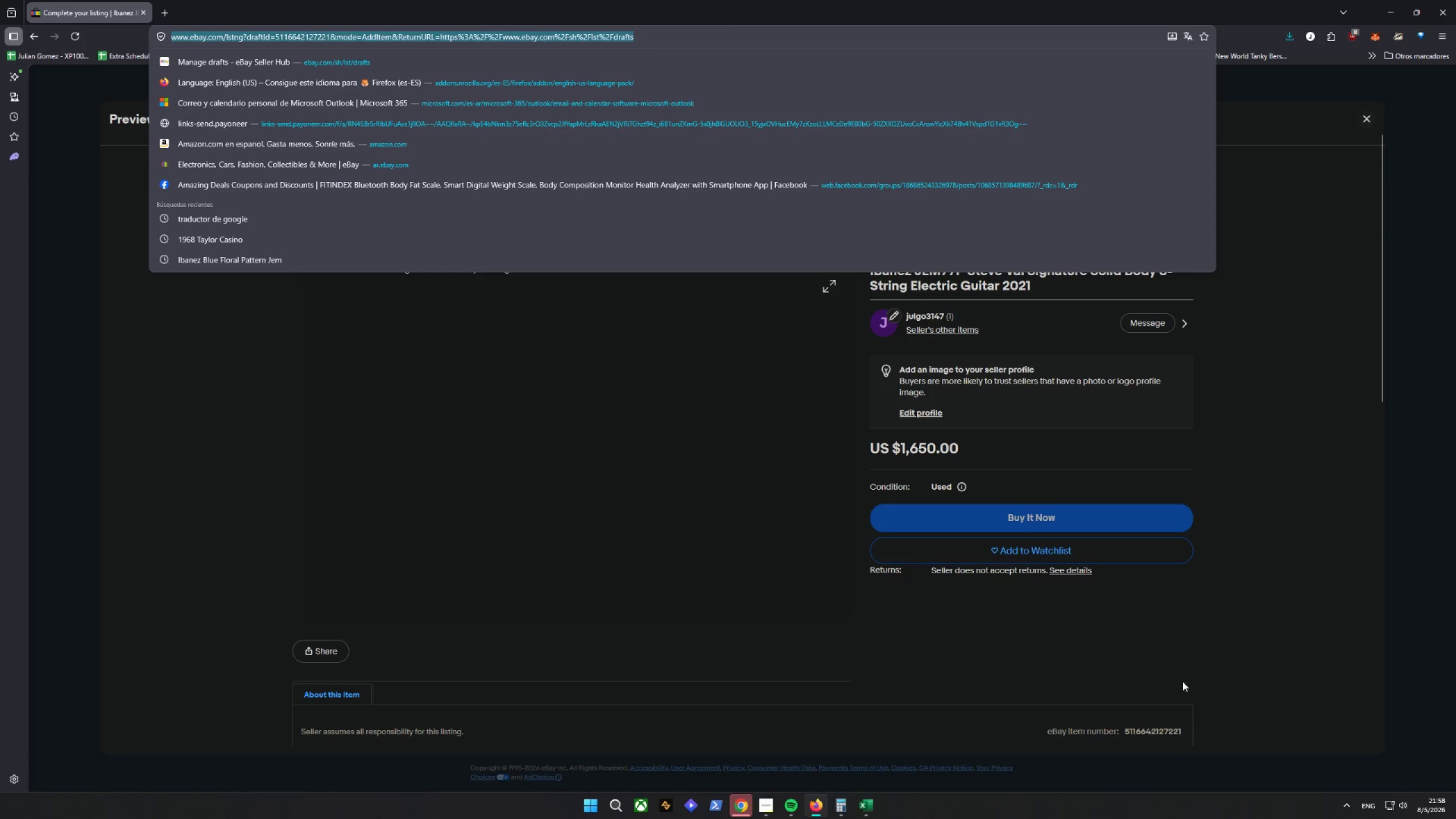 
key(Control+V)
 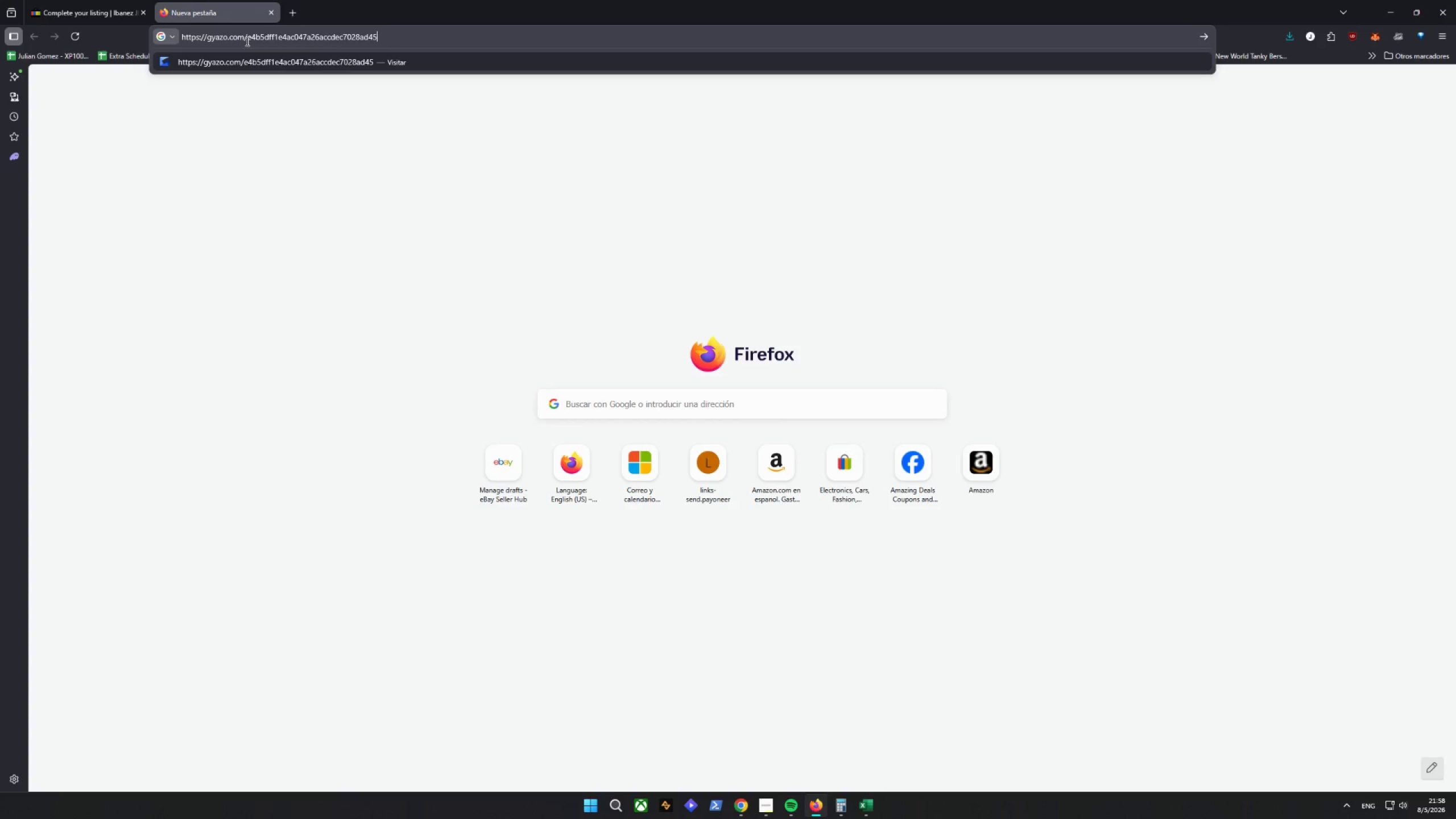 
key(Enter)
 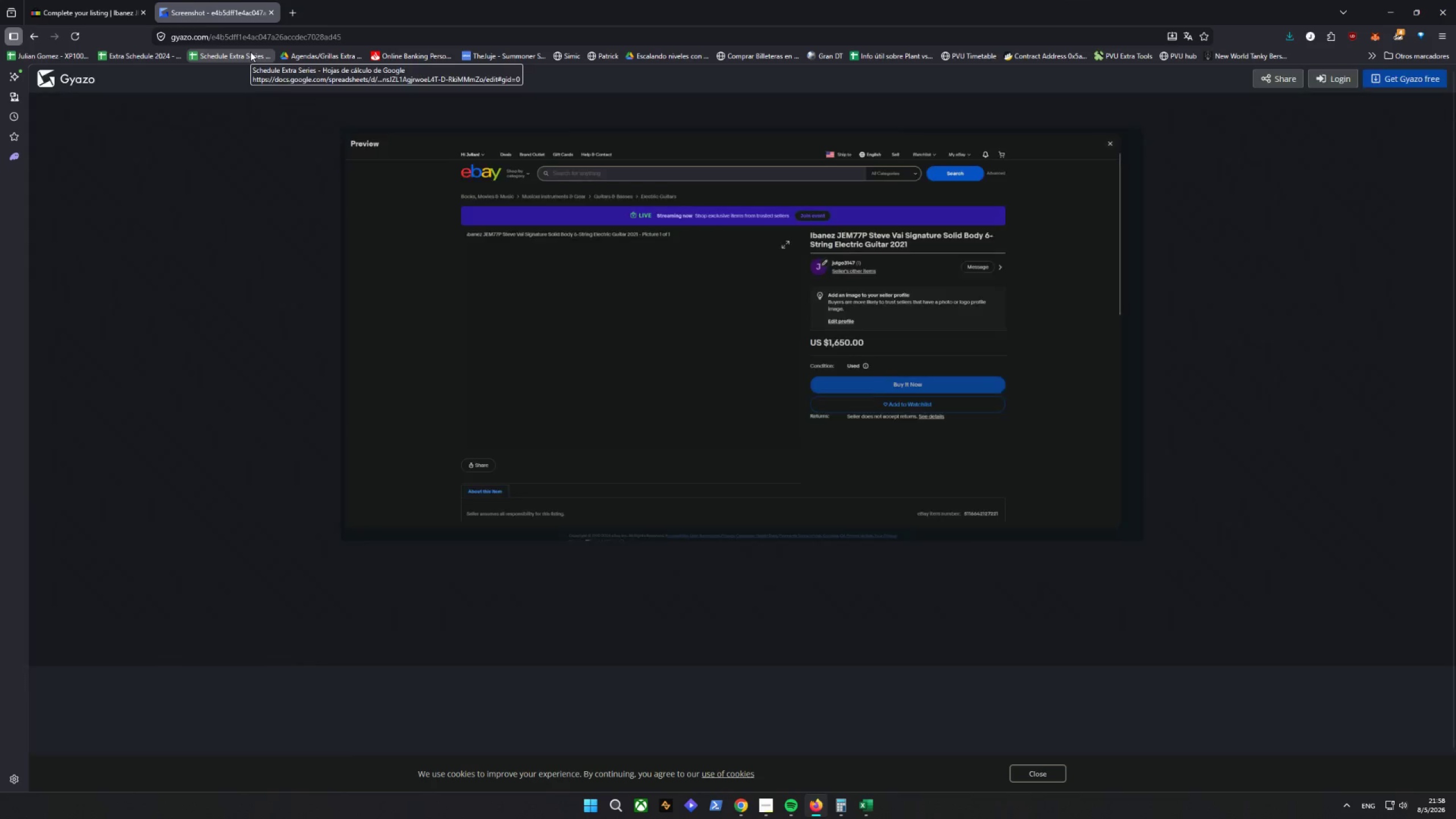 
right_click([526, 223])
 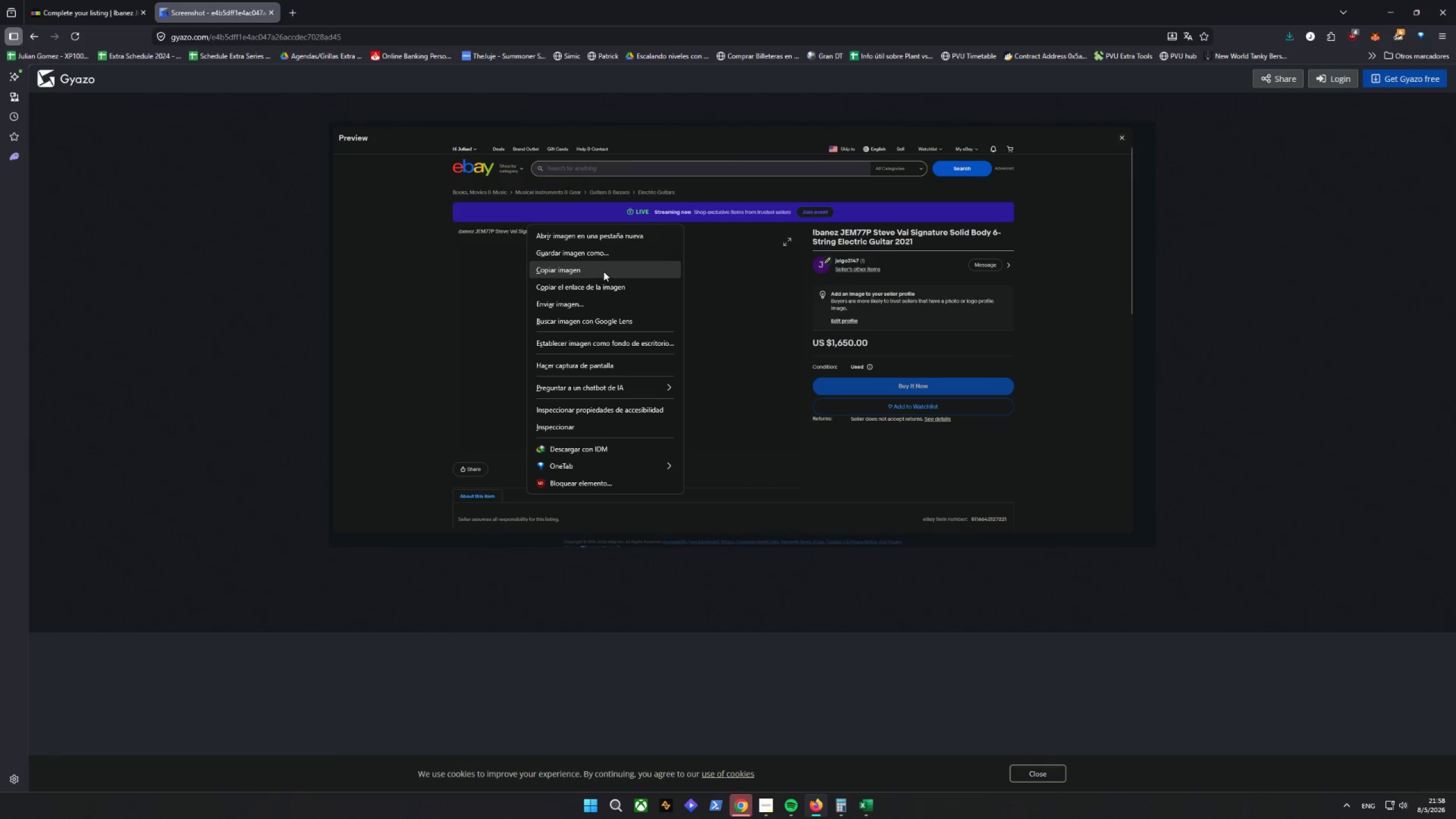 
left_click([587, 252])
 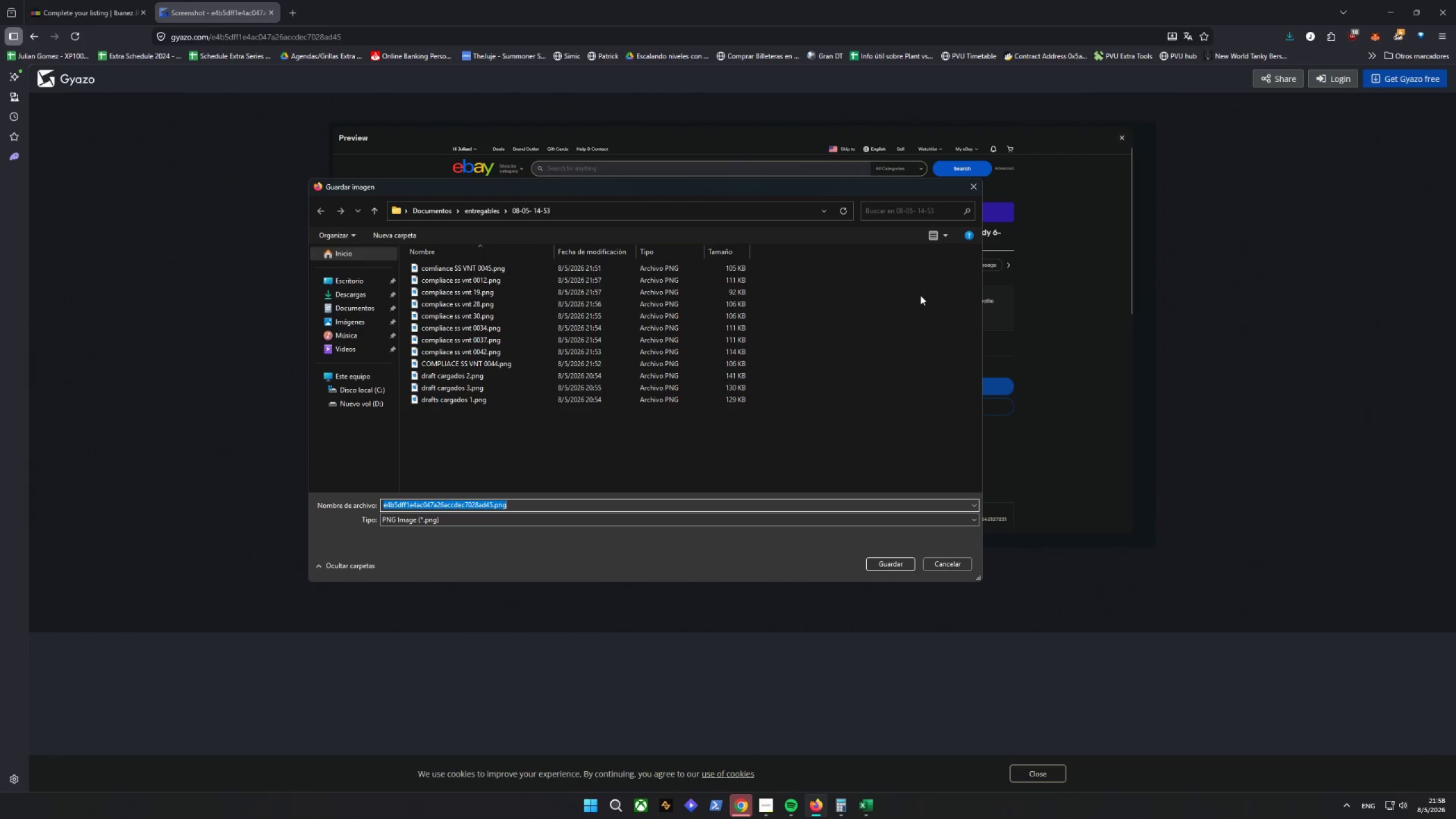 
type(comp;l)
key(Backspace)
key(Backspace)
type(liace ss vnt )
 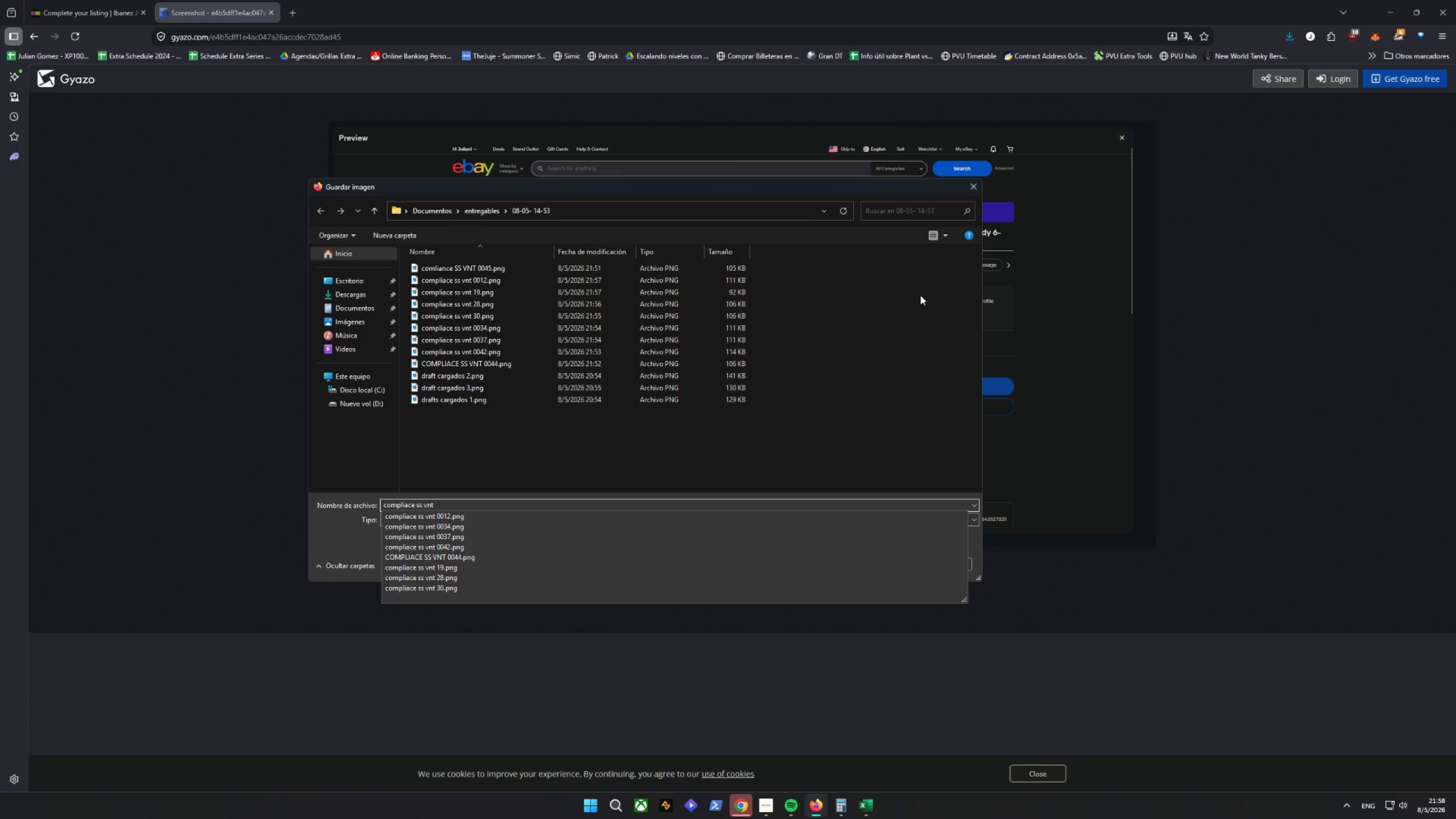 
wait(5.3)
 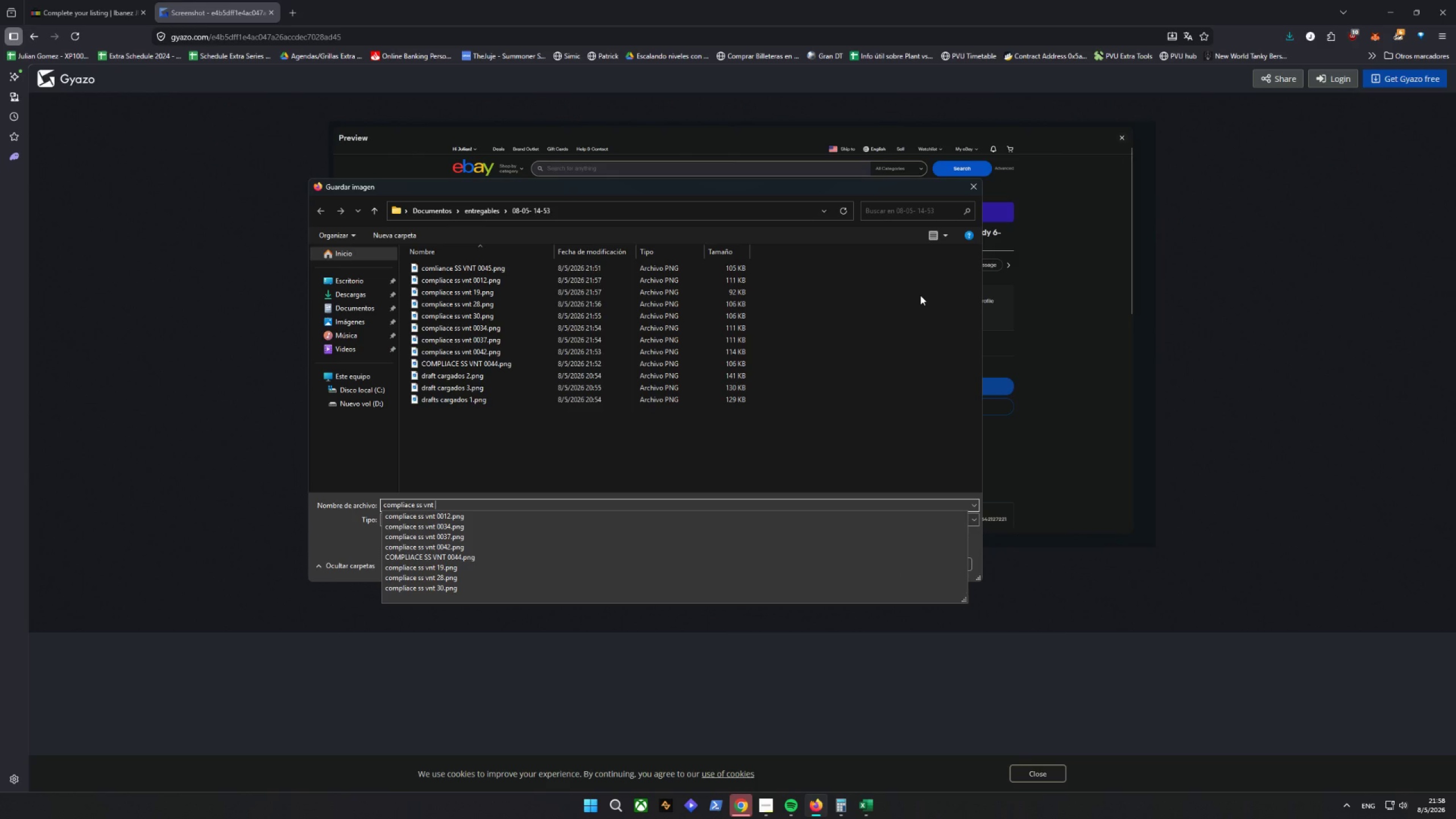 
type(0006)
 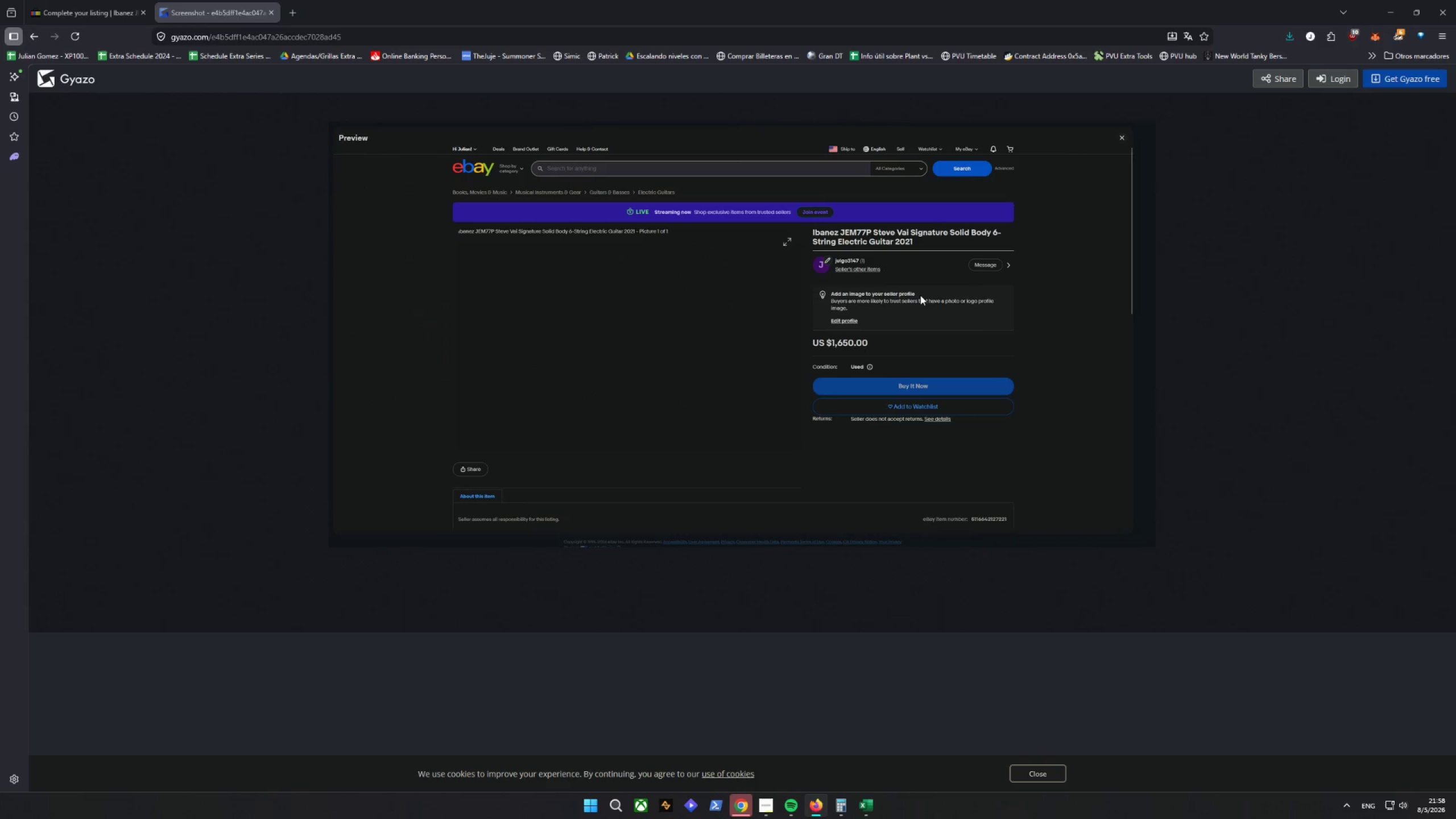 
key(Enter)
 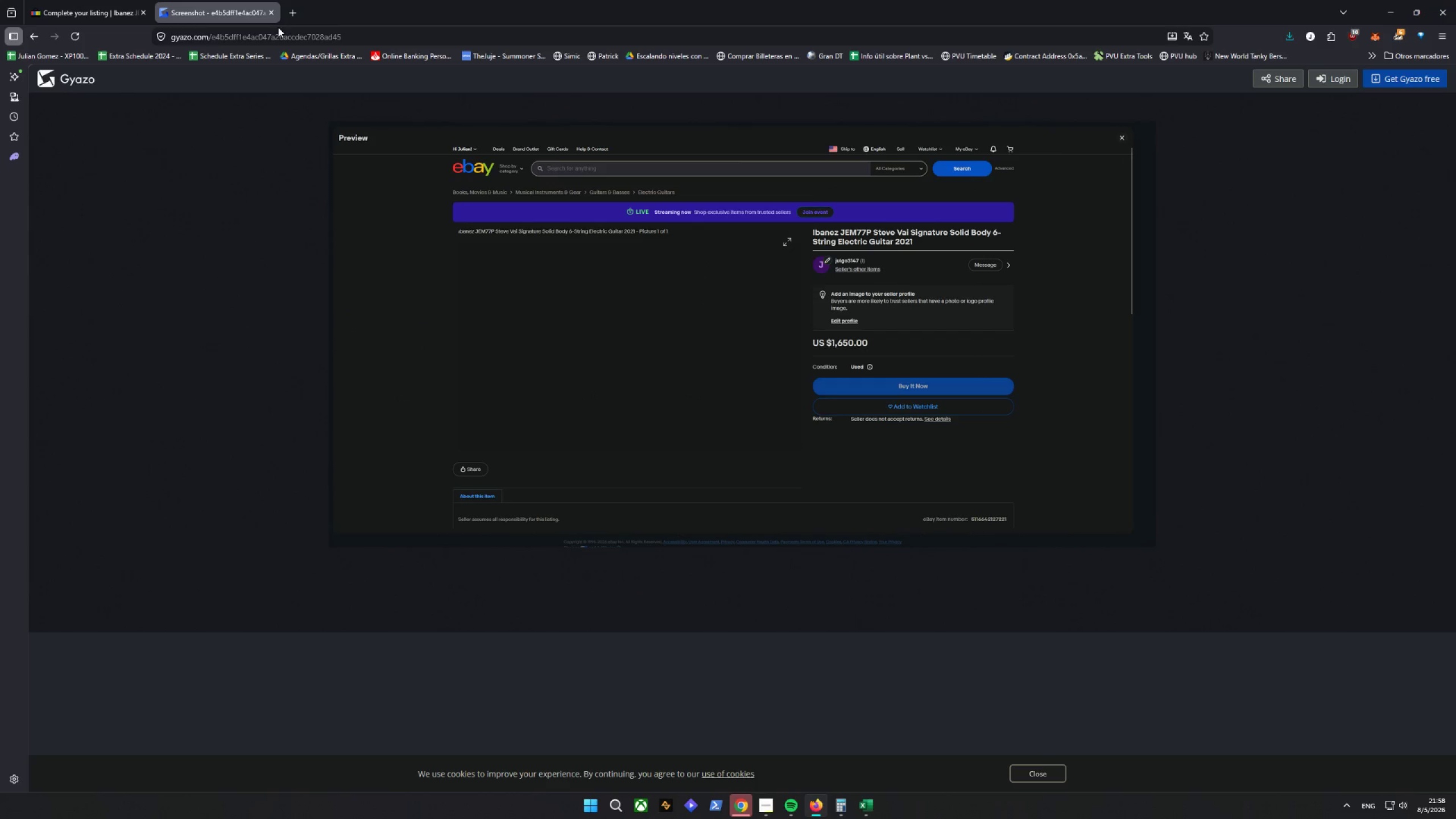 
left_click([267, 11])
 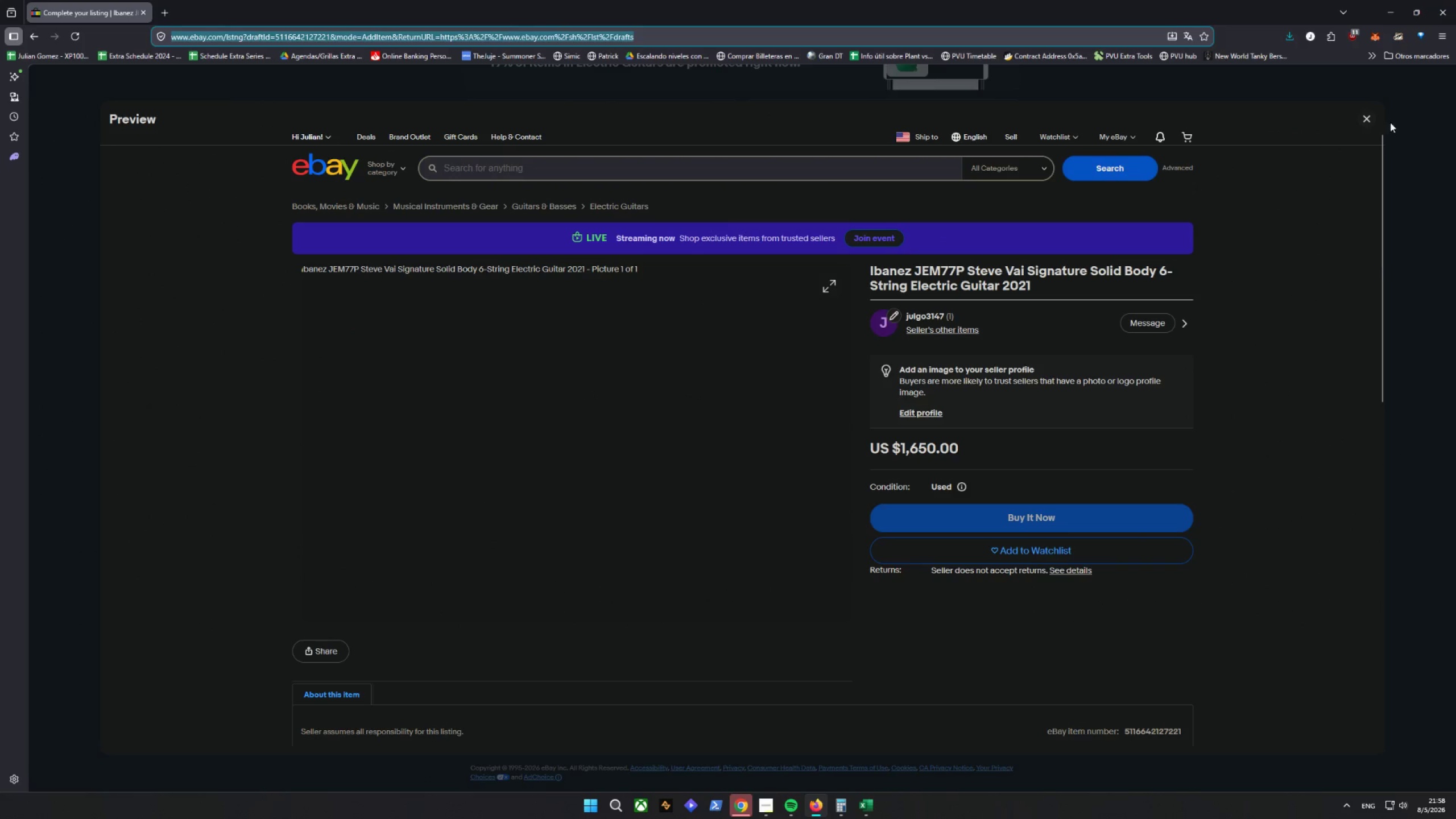 
left_click([1362, 114])
 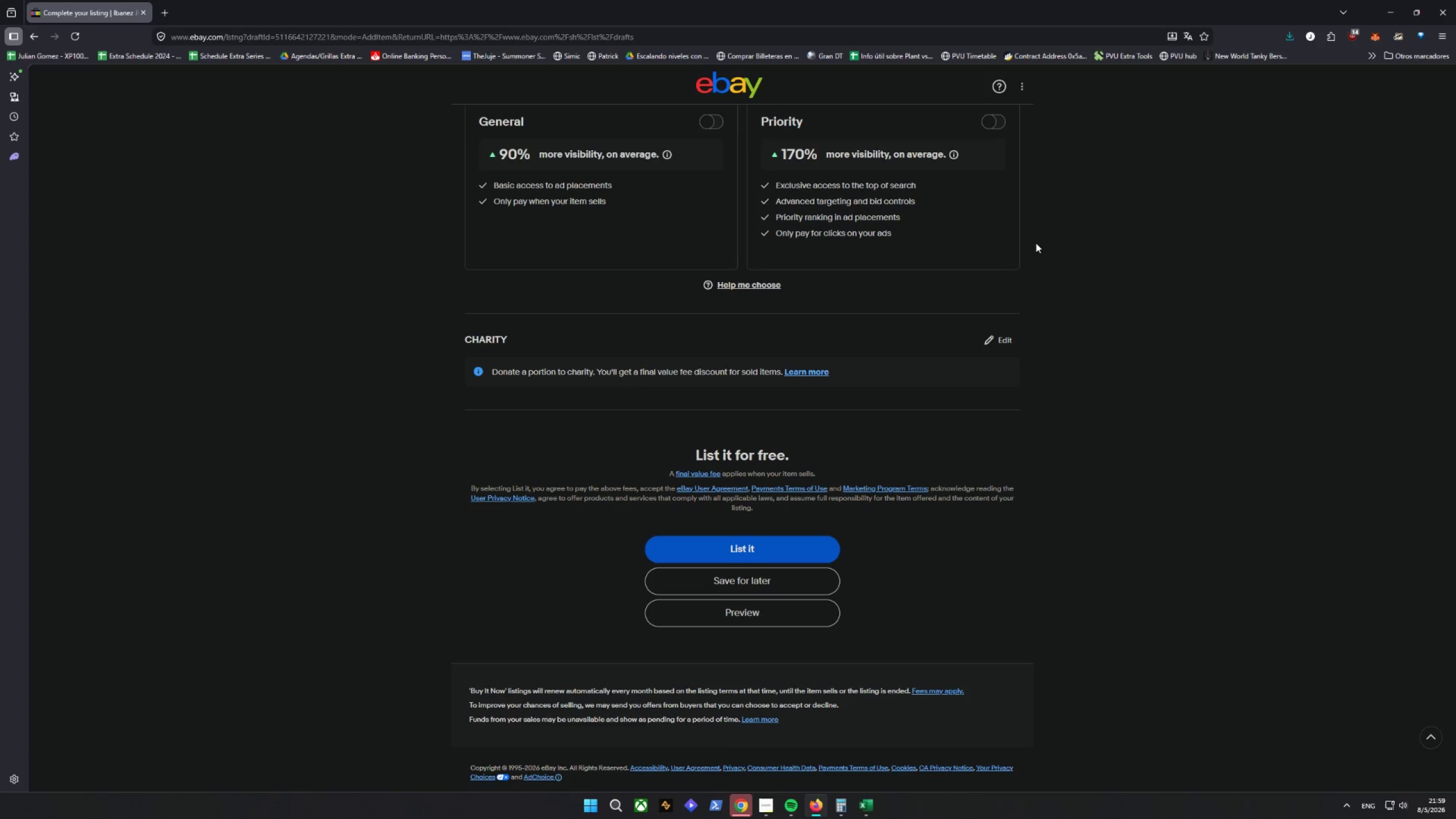 
wait(54.0)
 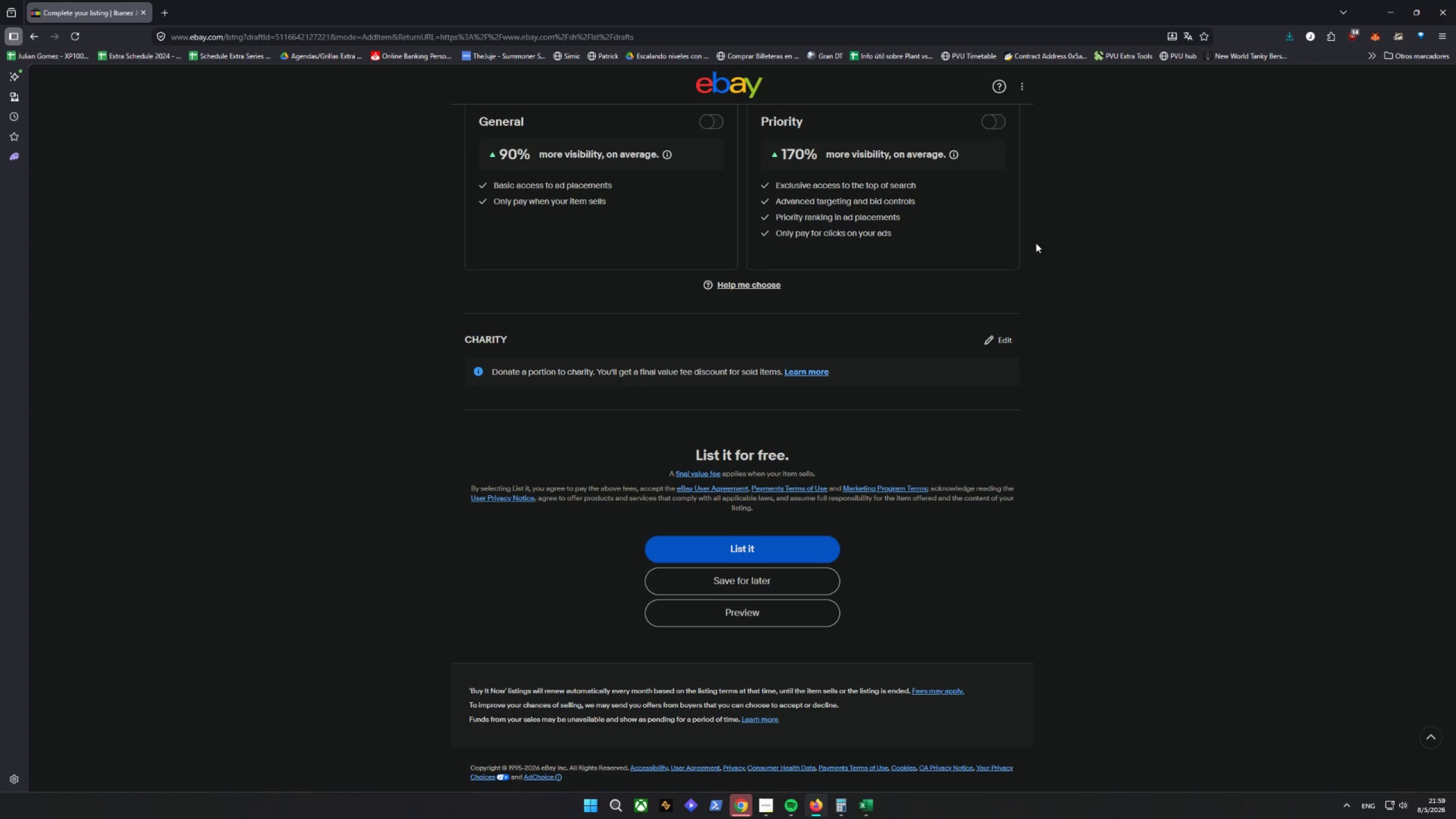 
left_click([616, 804])
 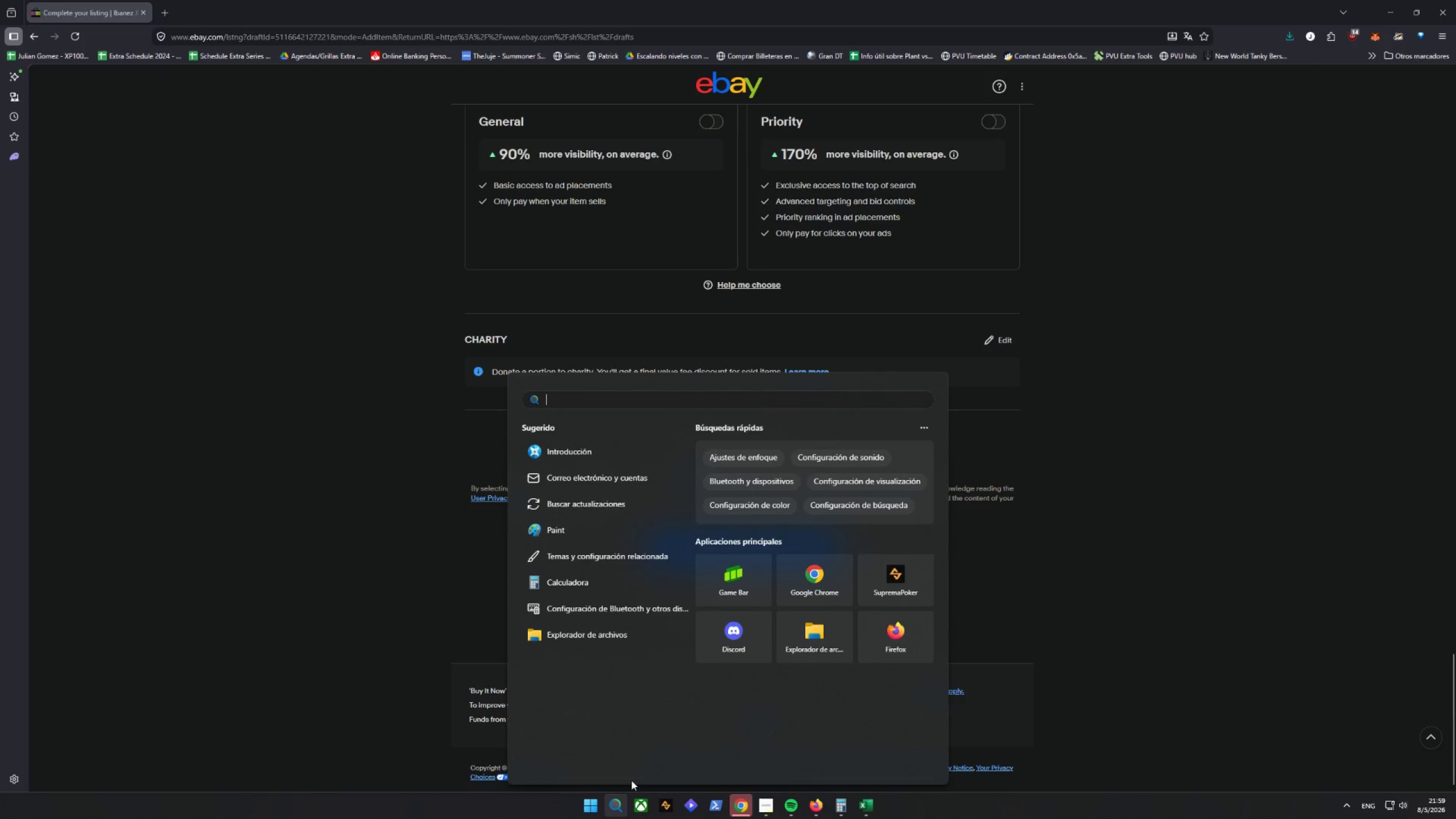 
key(W)
 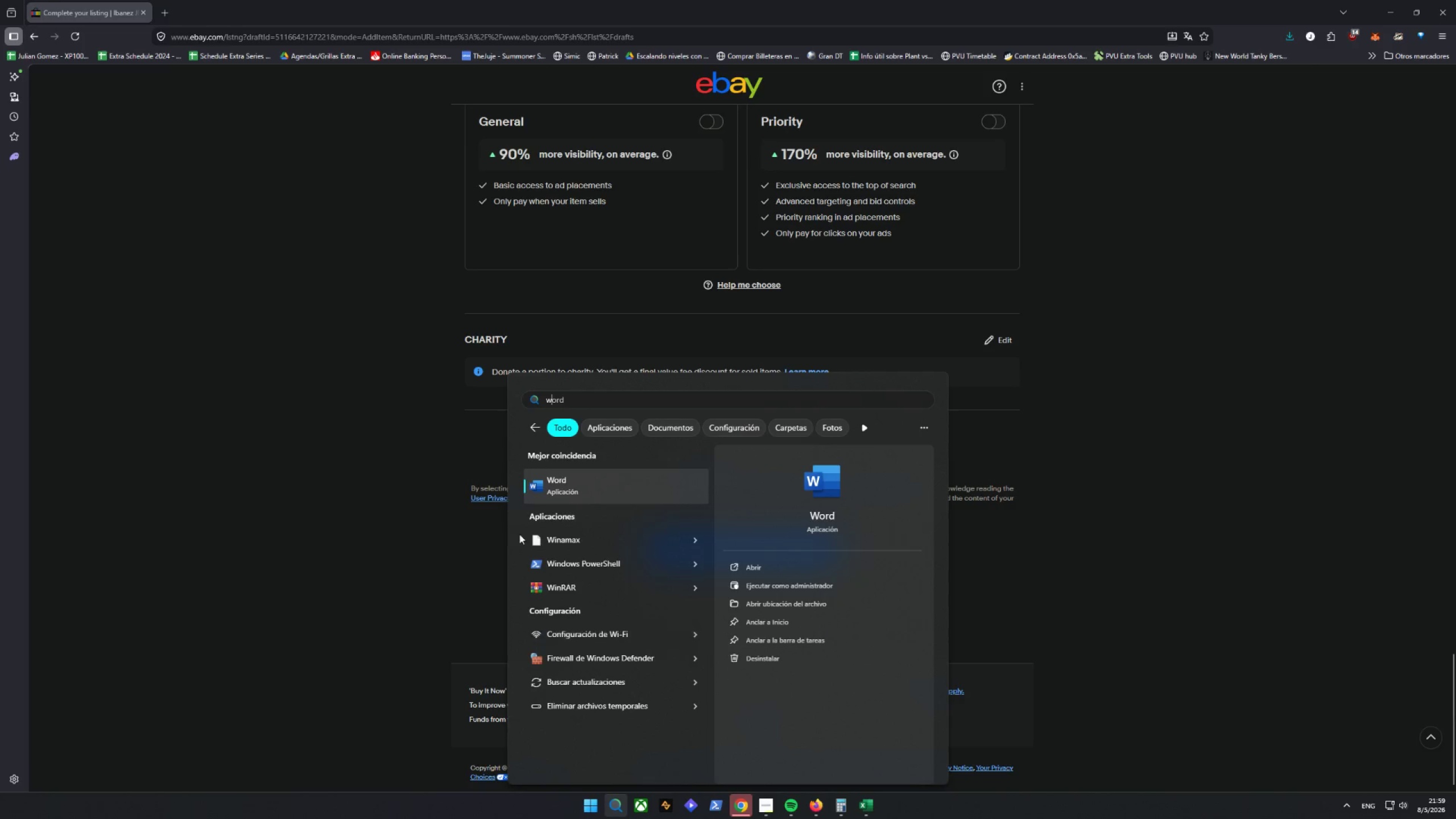 
left_click([559, 487])
 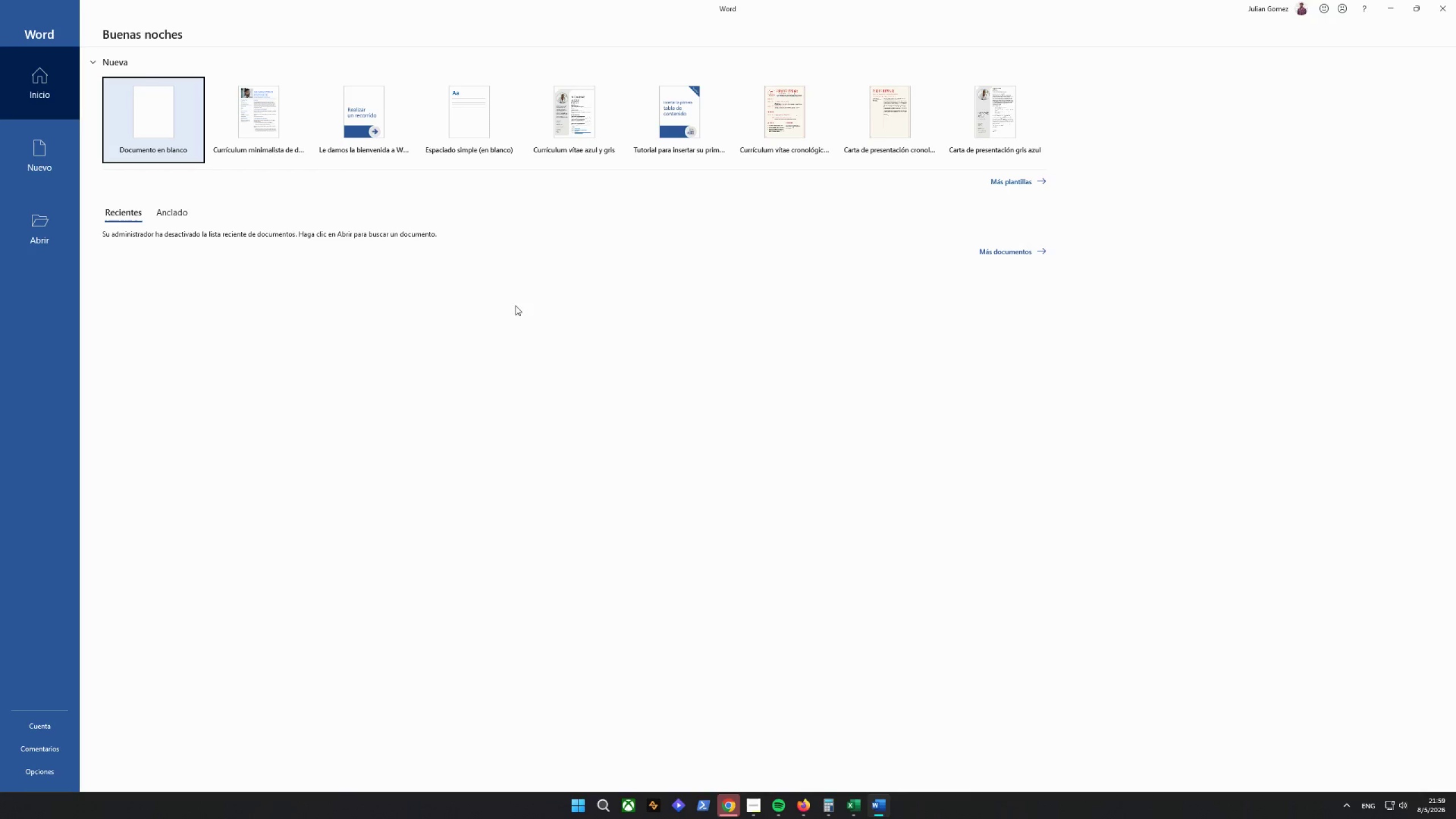 
left_click([178, 131])
 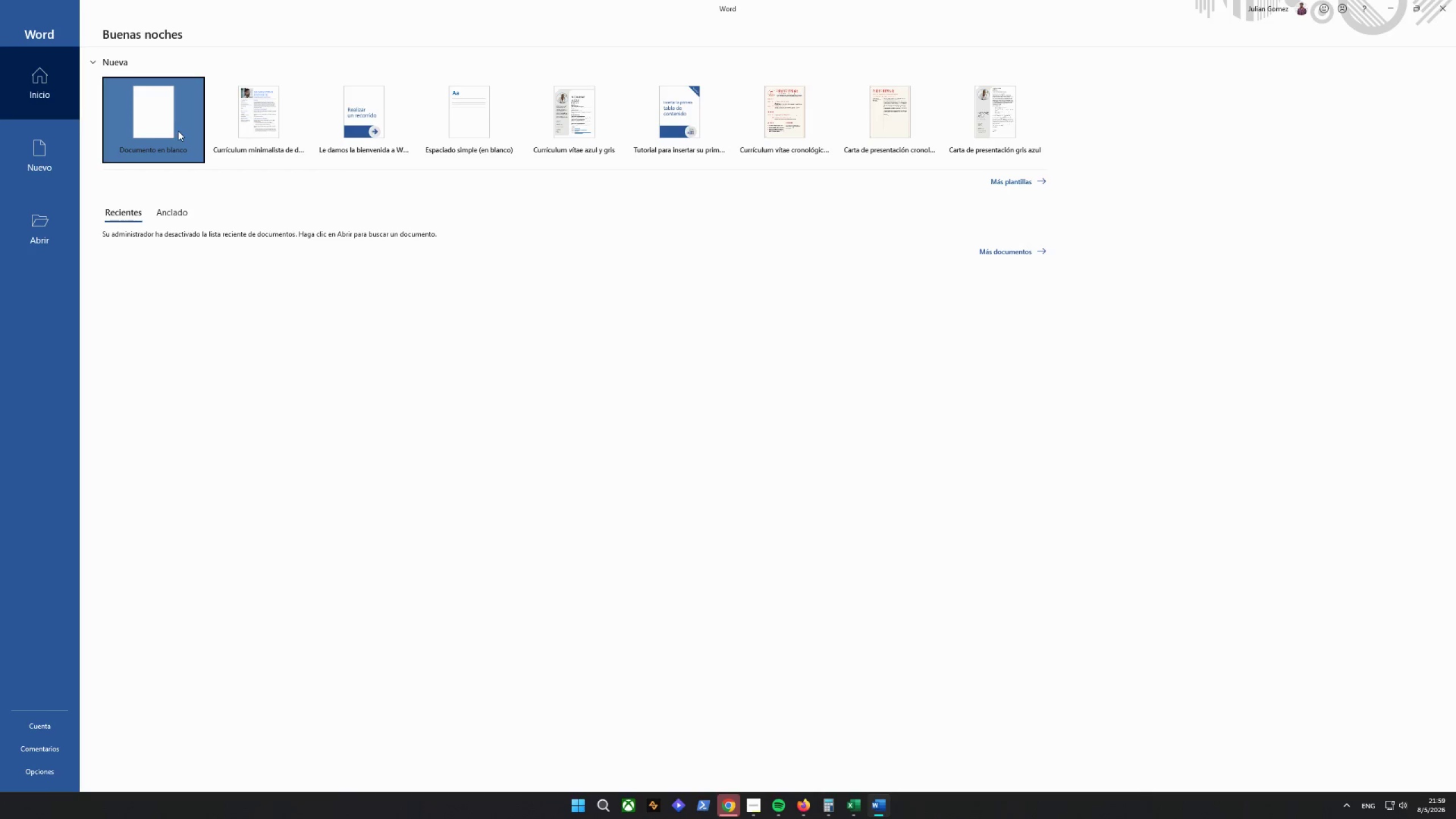 
left_click_drag(start_coordinate=[178, 131], to_coordinate=[179, 135])
 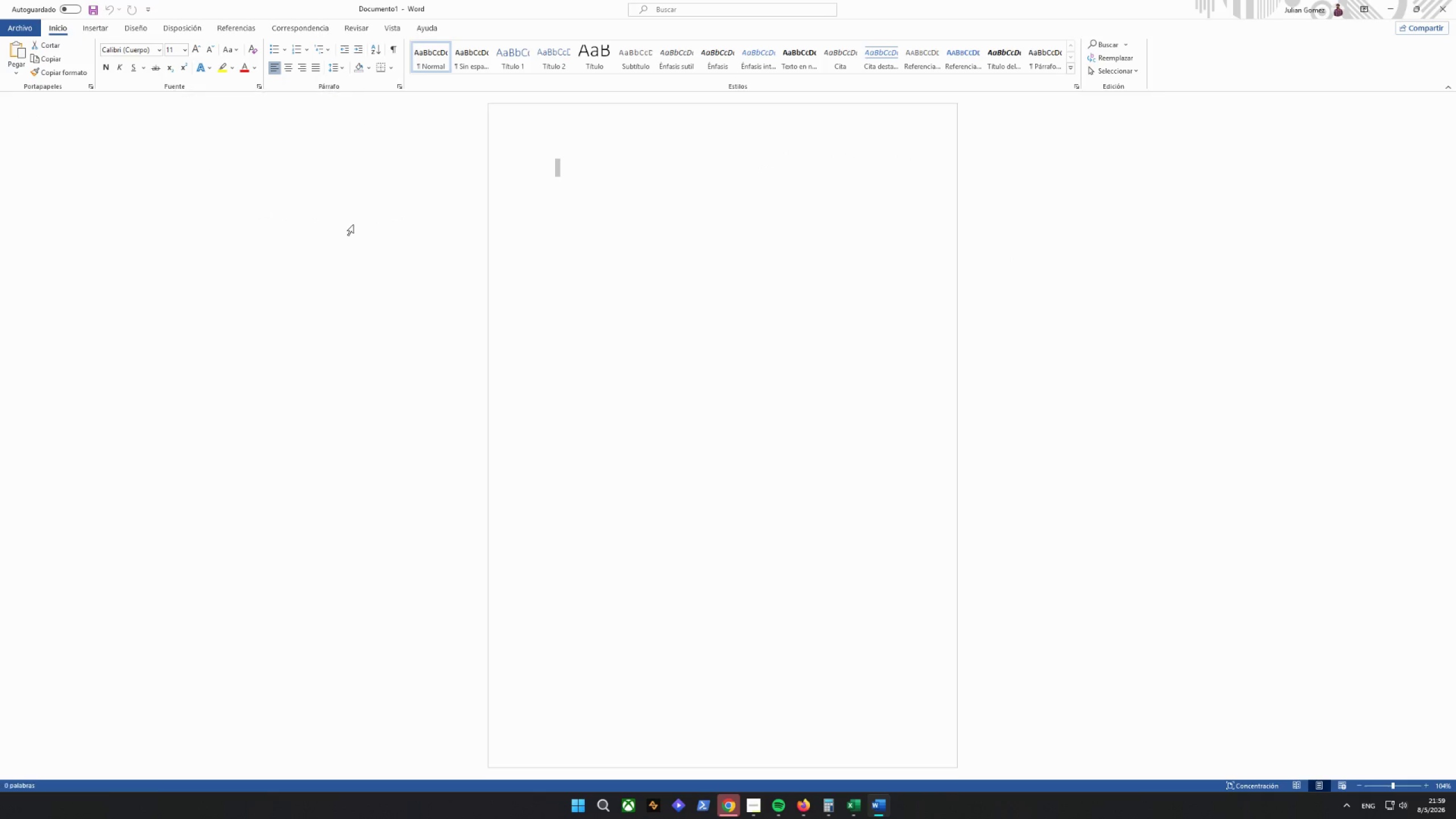 
left_click([737, 271])
 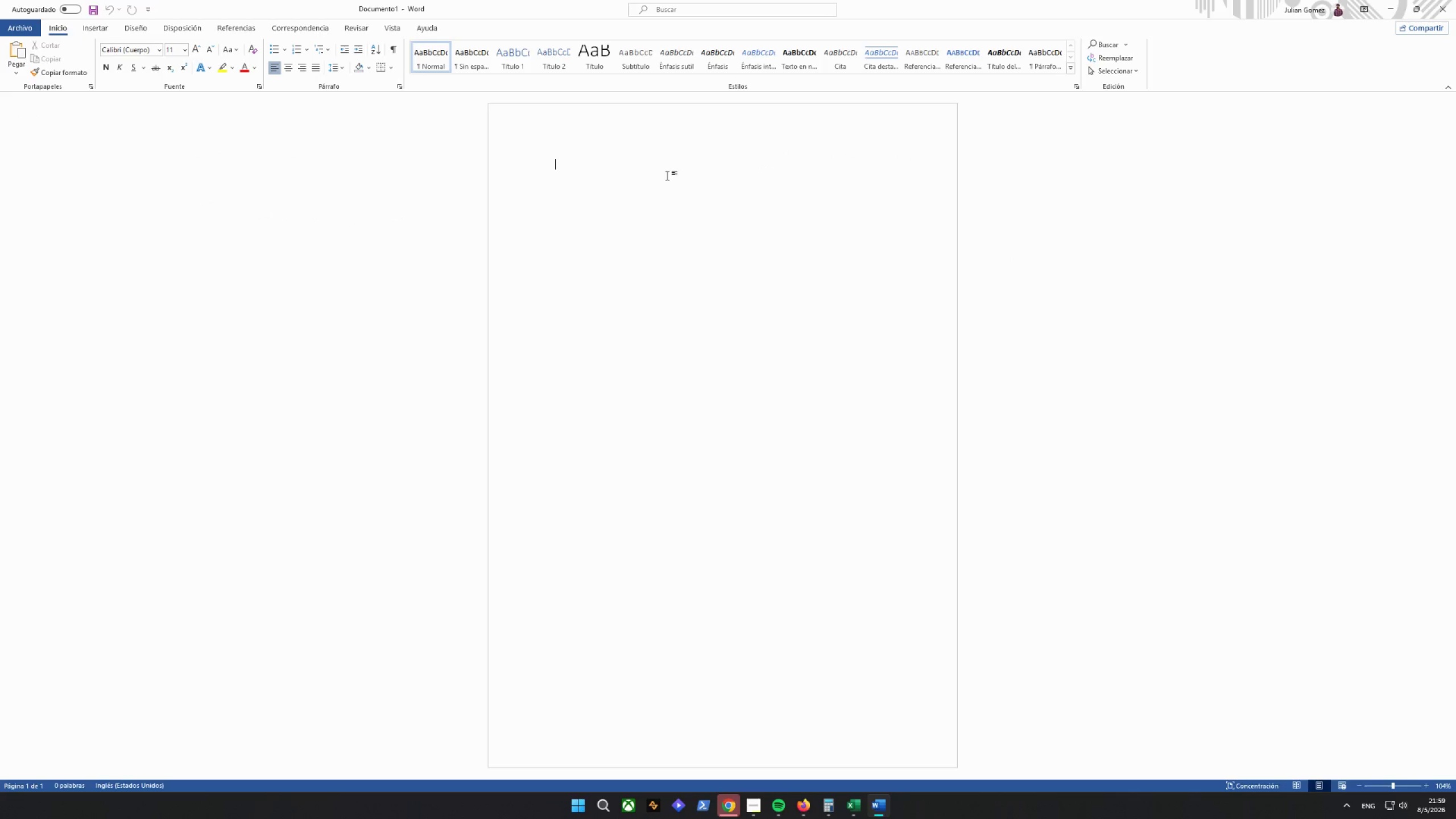 
type(Starlight Strings - Image Compliance)
 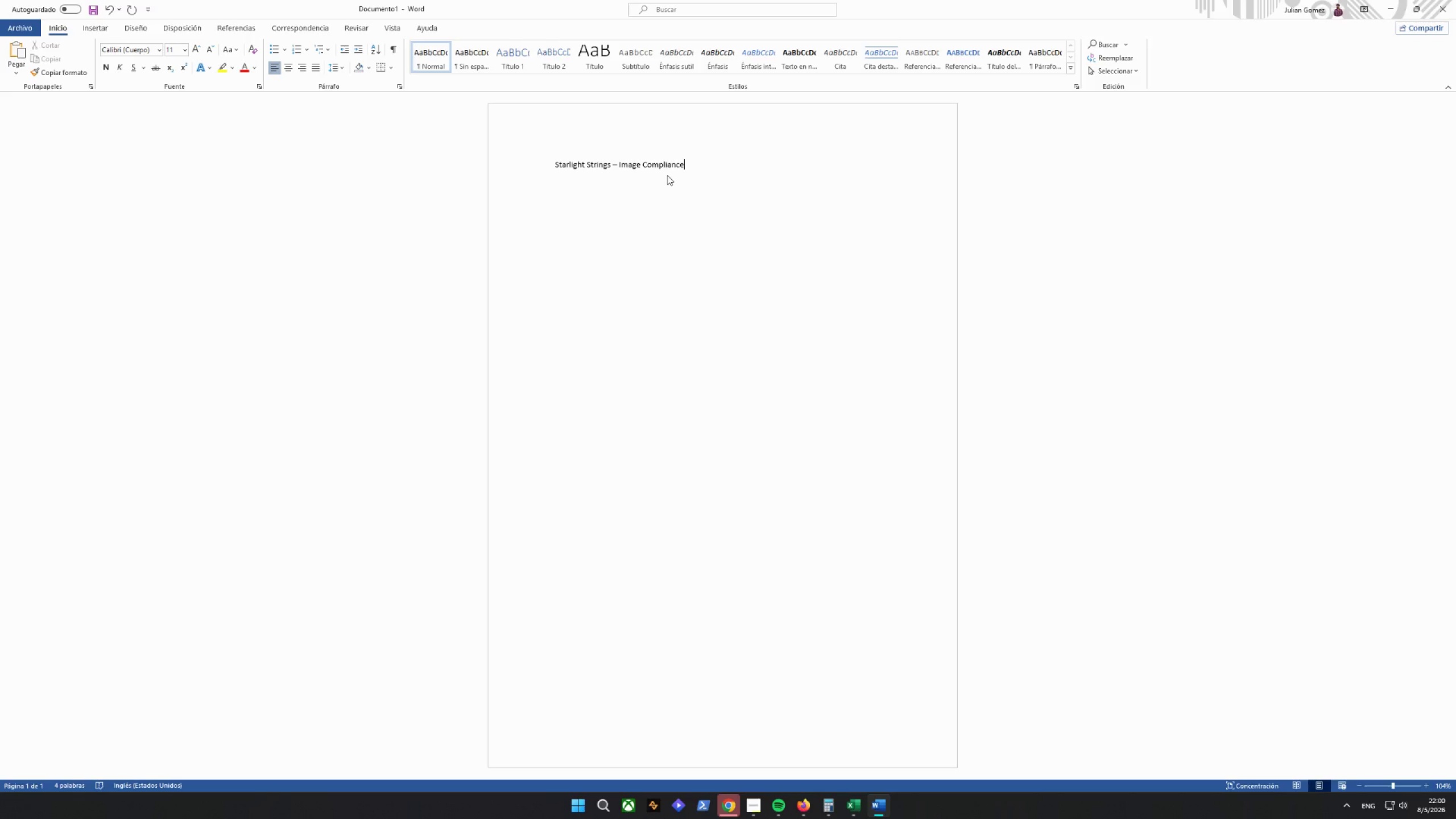 
type( Audit)
 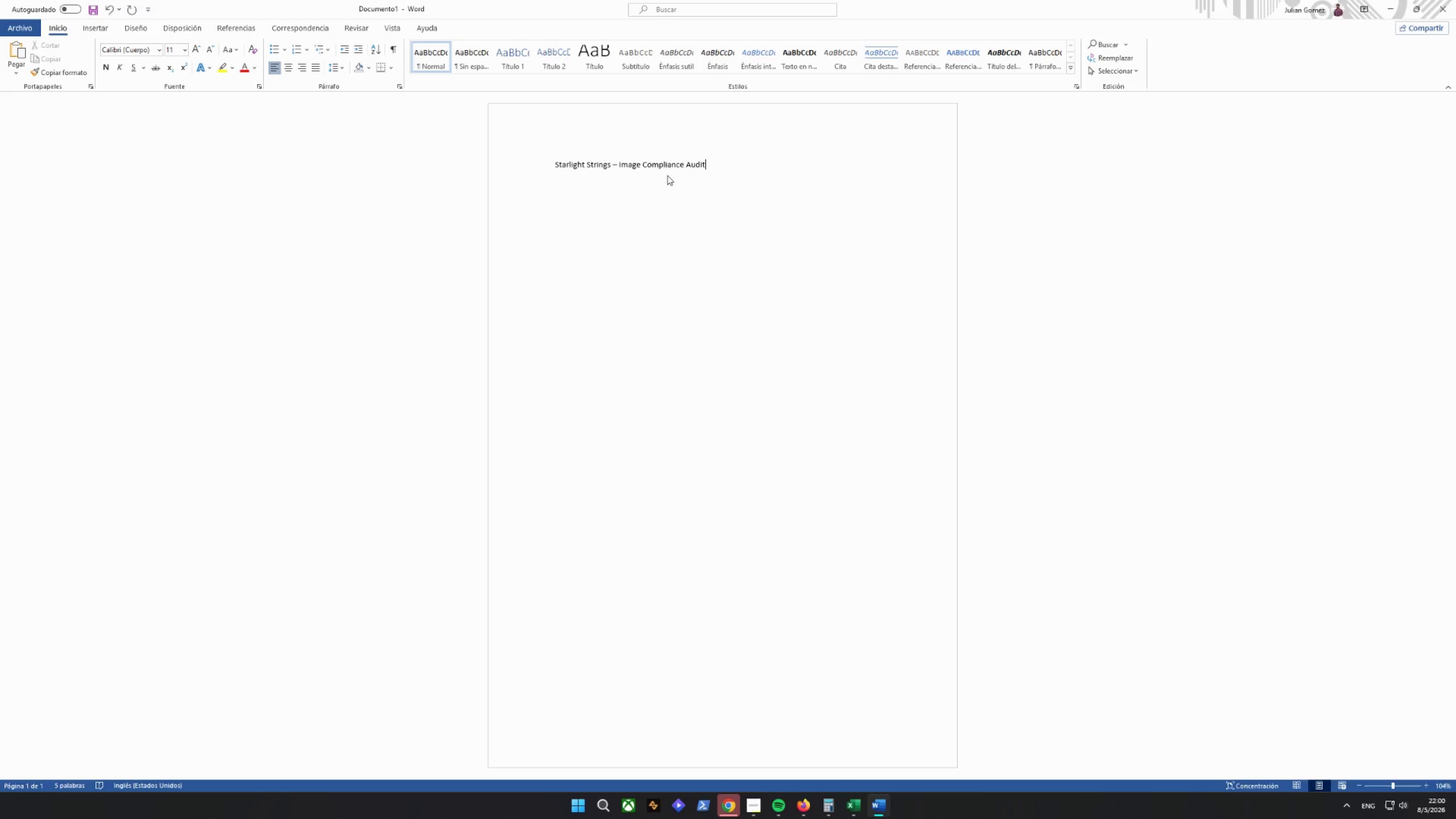 
key(Enter)
 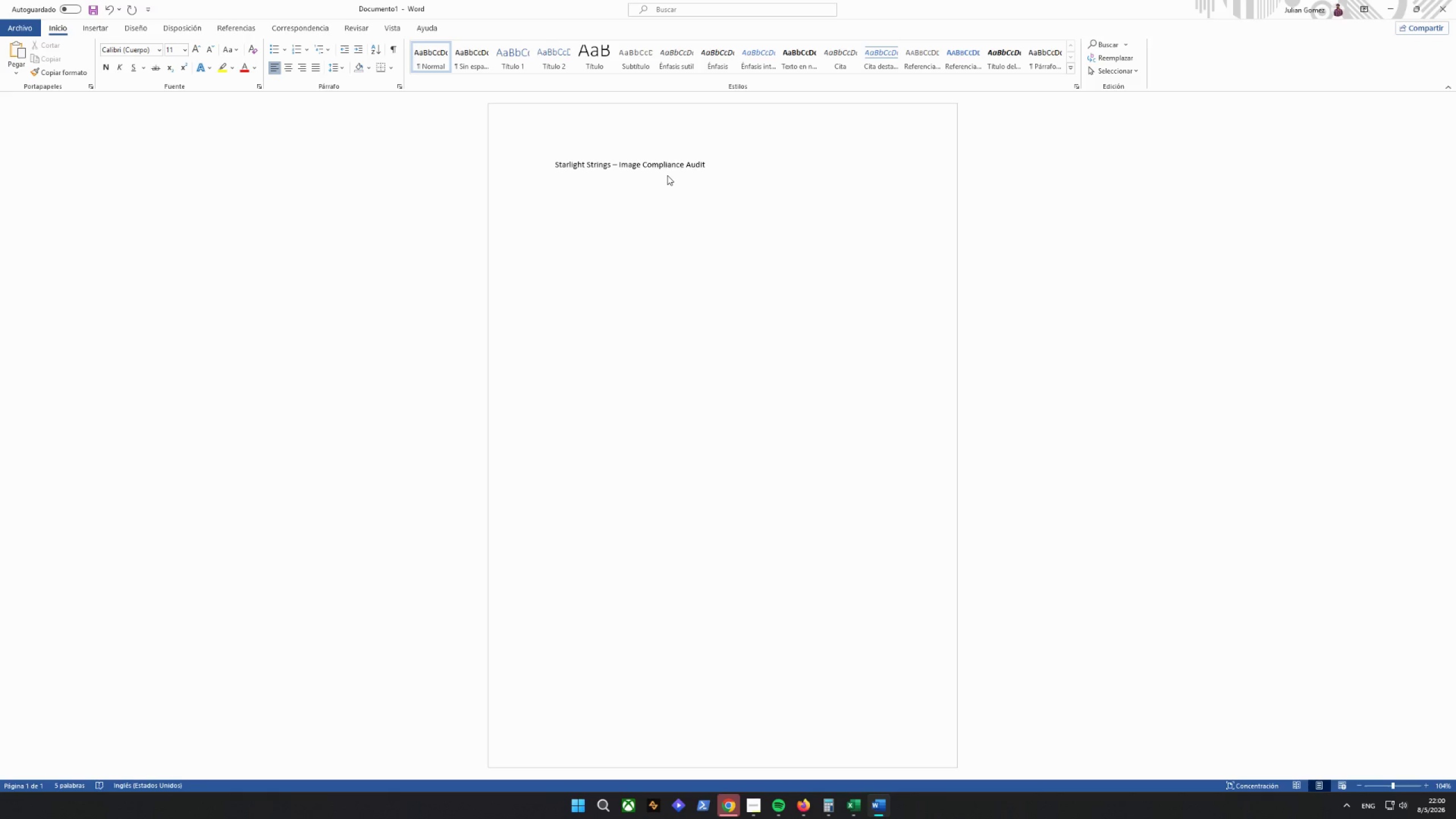 
wait(16.38)
 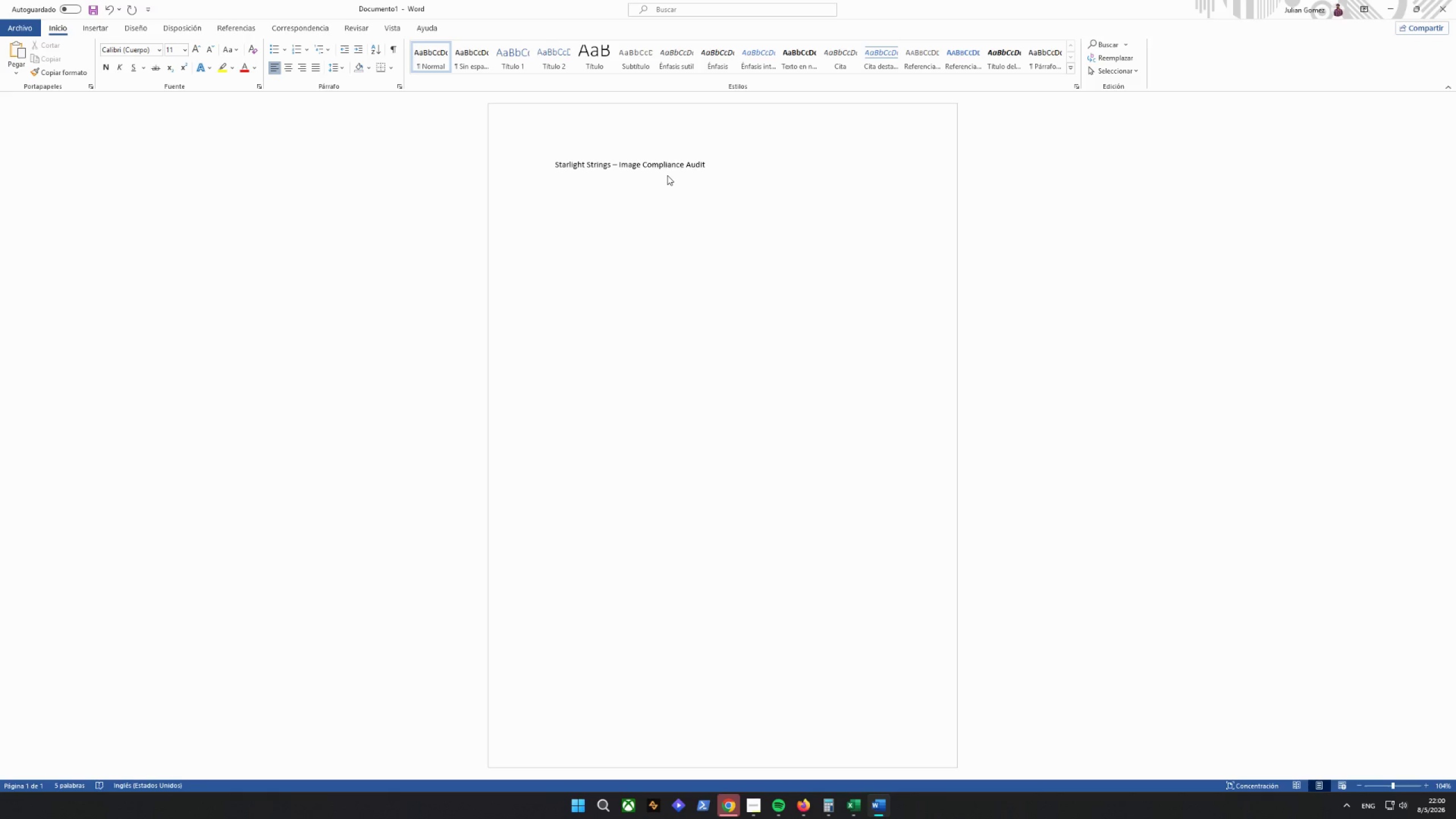 
left_click([84, 35])
 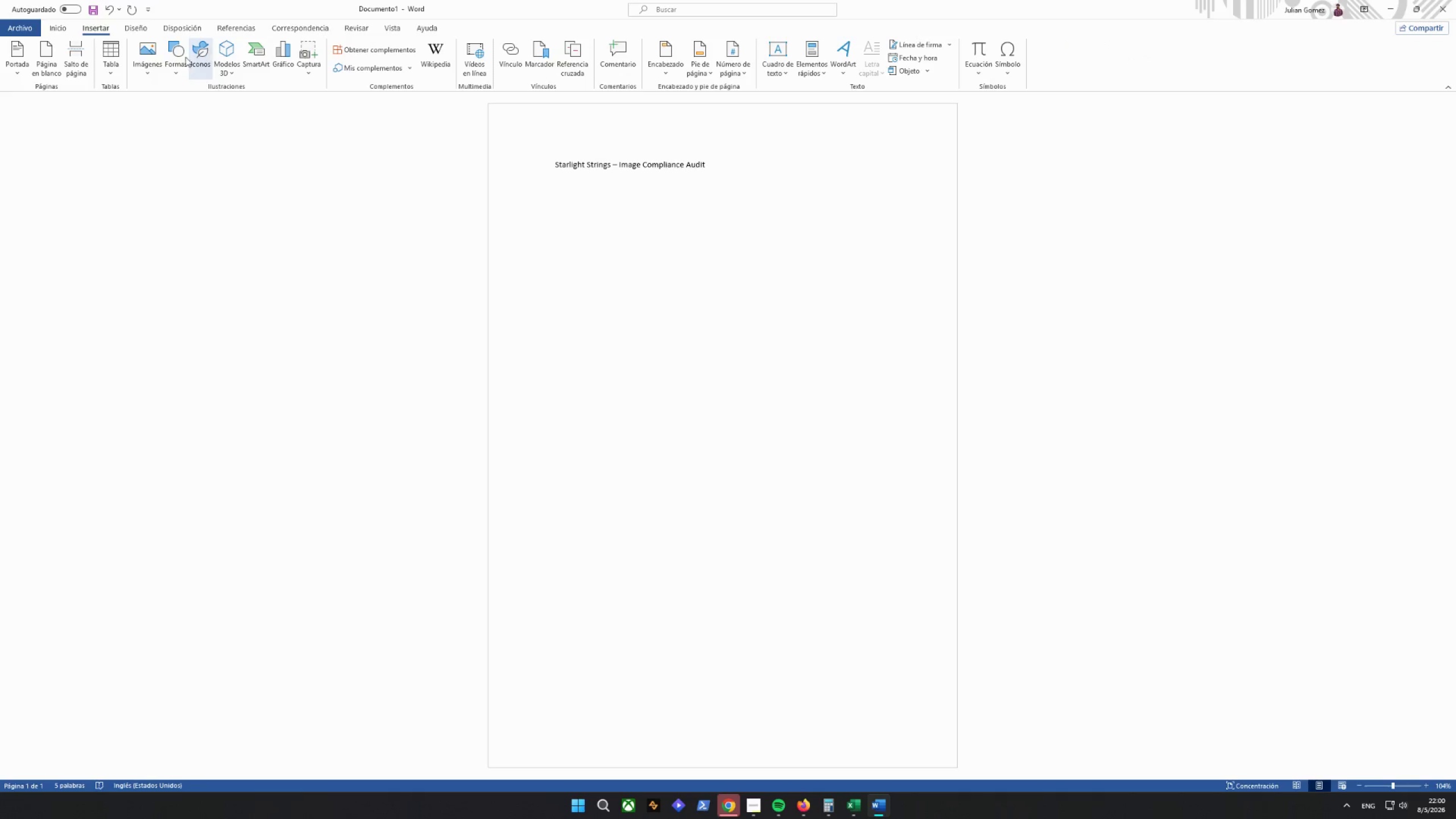 
left_click([115, 66])
 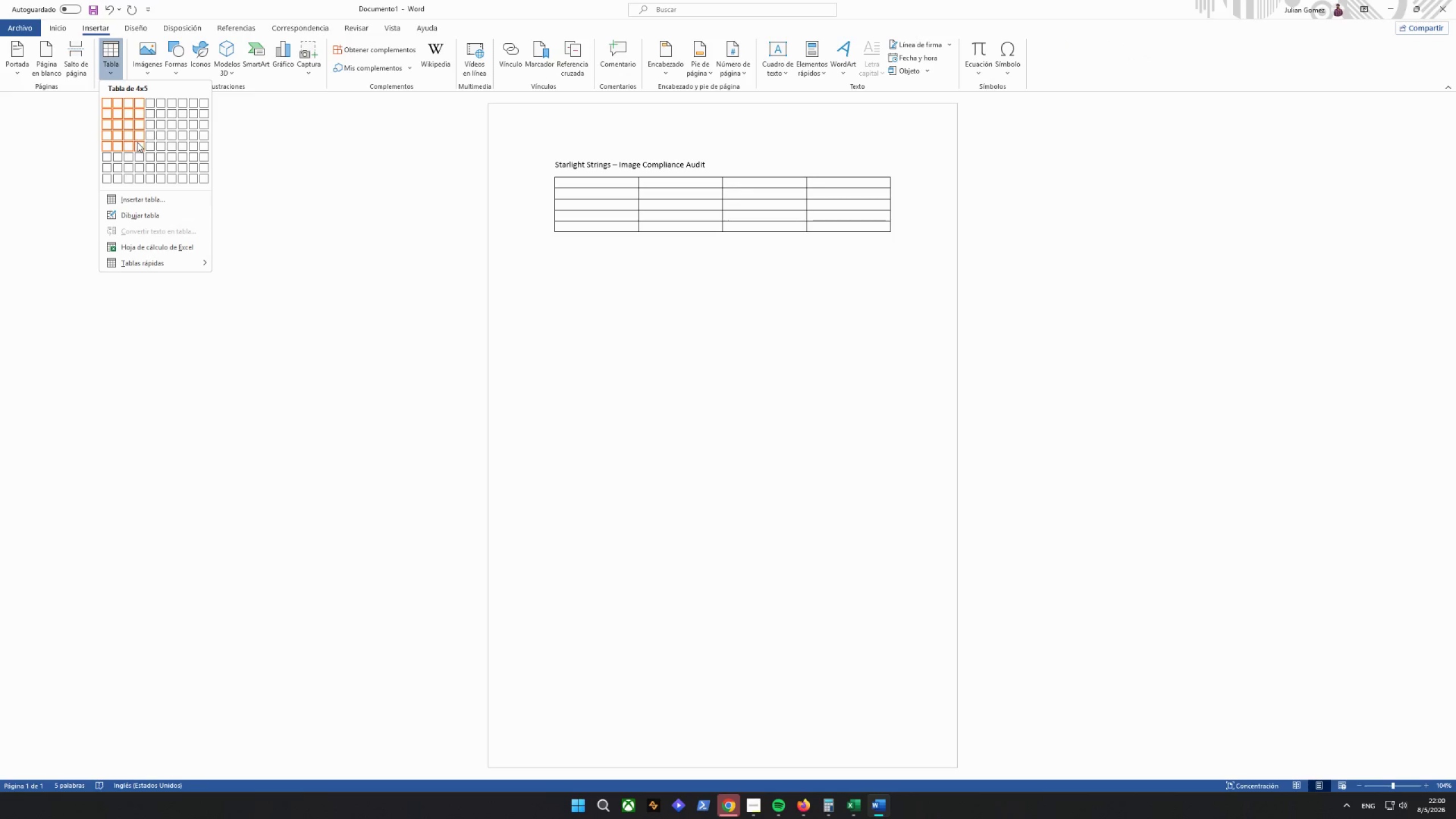 
left_click([139, 153])
 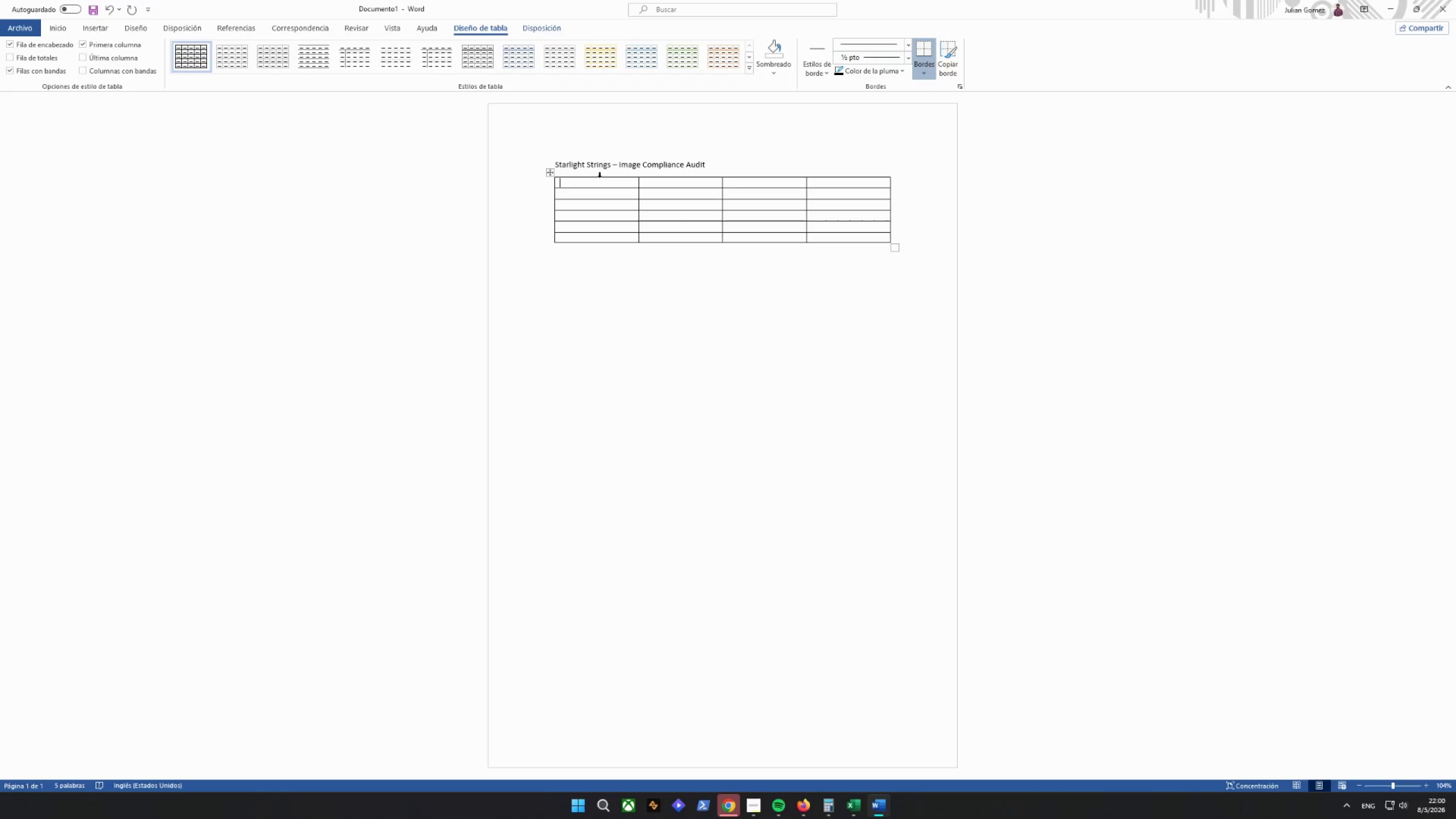 
wait(9.47)
 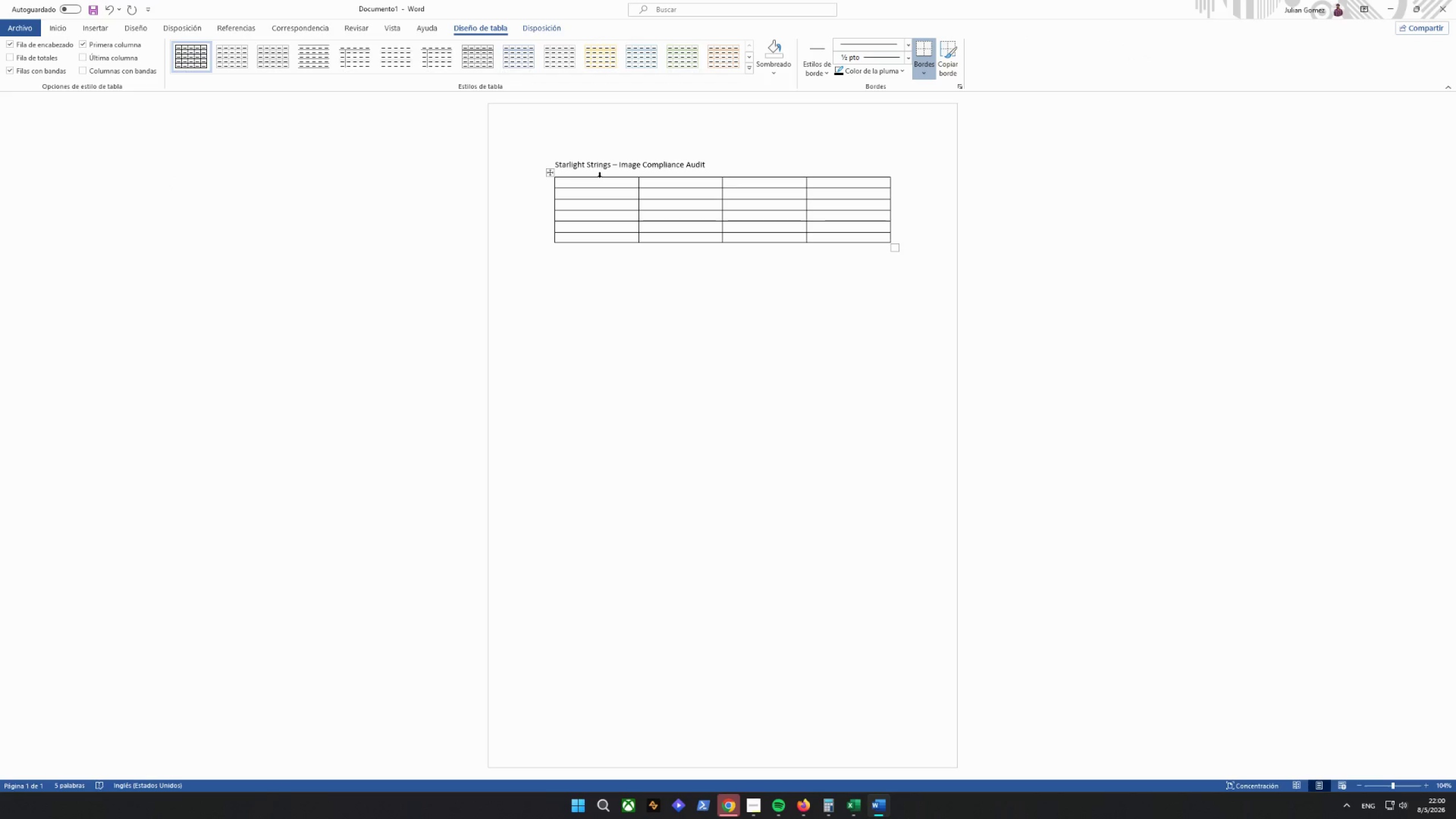 
key(Control+Z)
 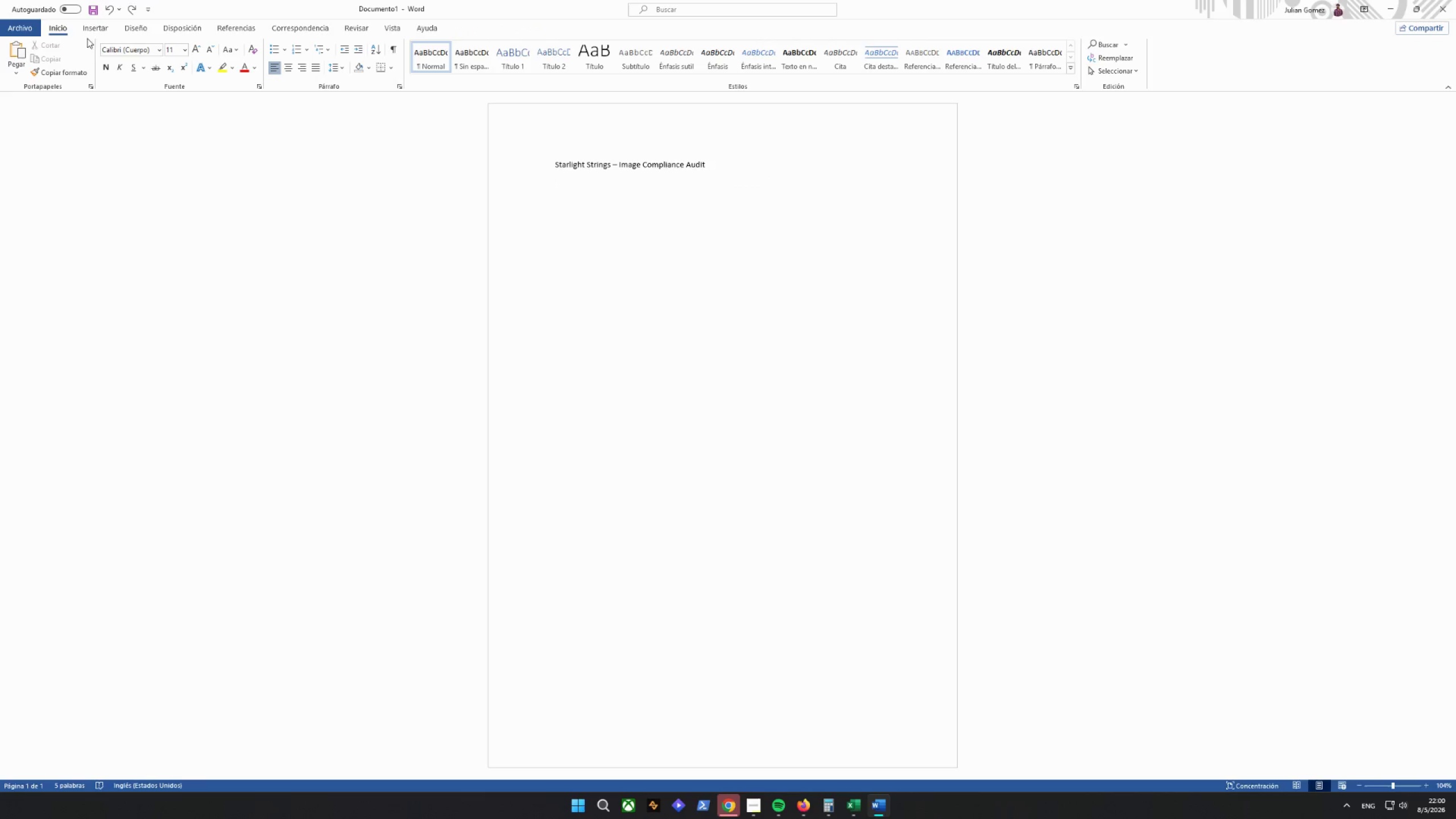 
left_click([89, 26])
 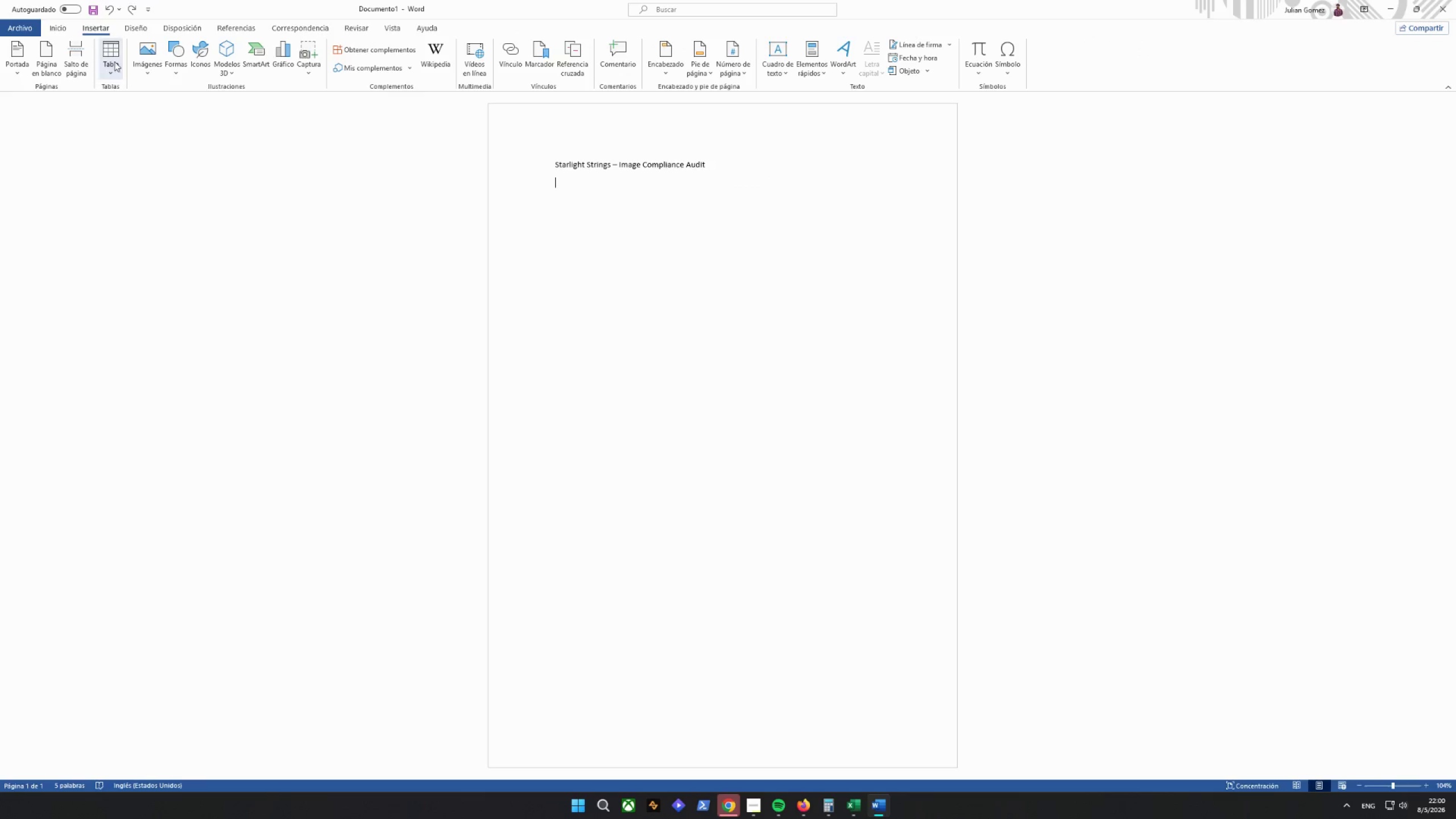 
left_click([114, 61])
 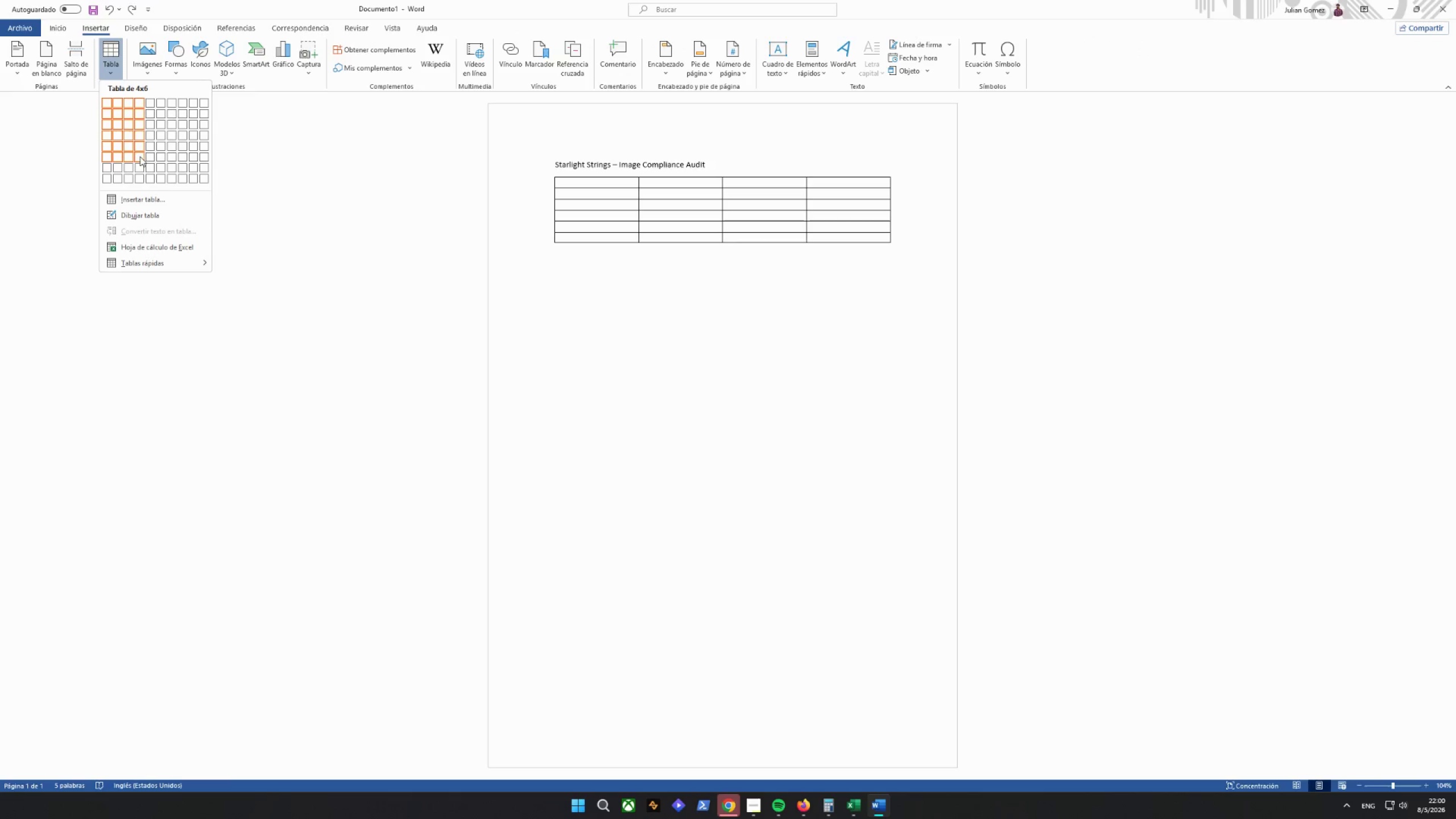 
left_click([142, 166])
 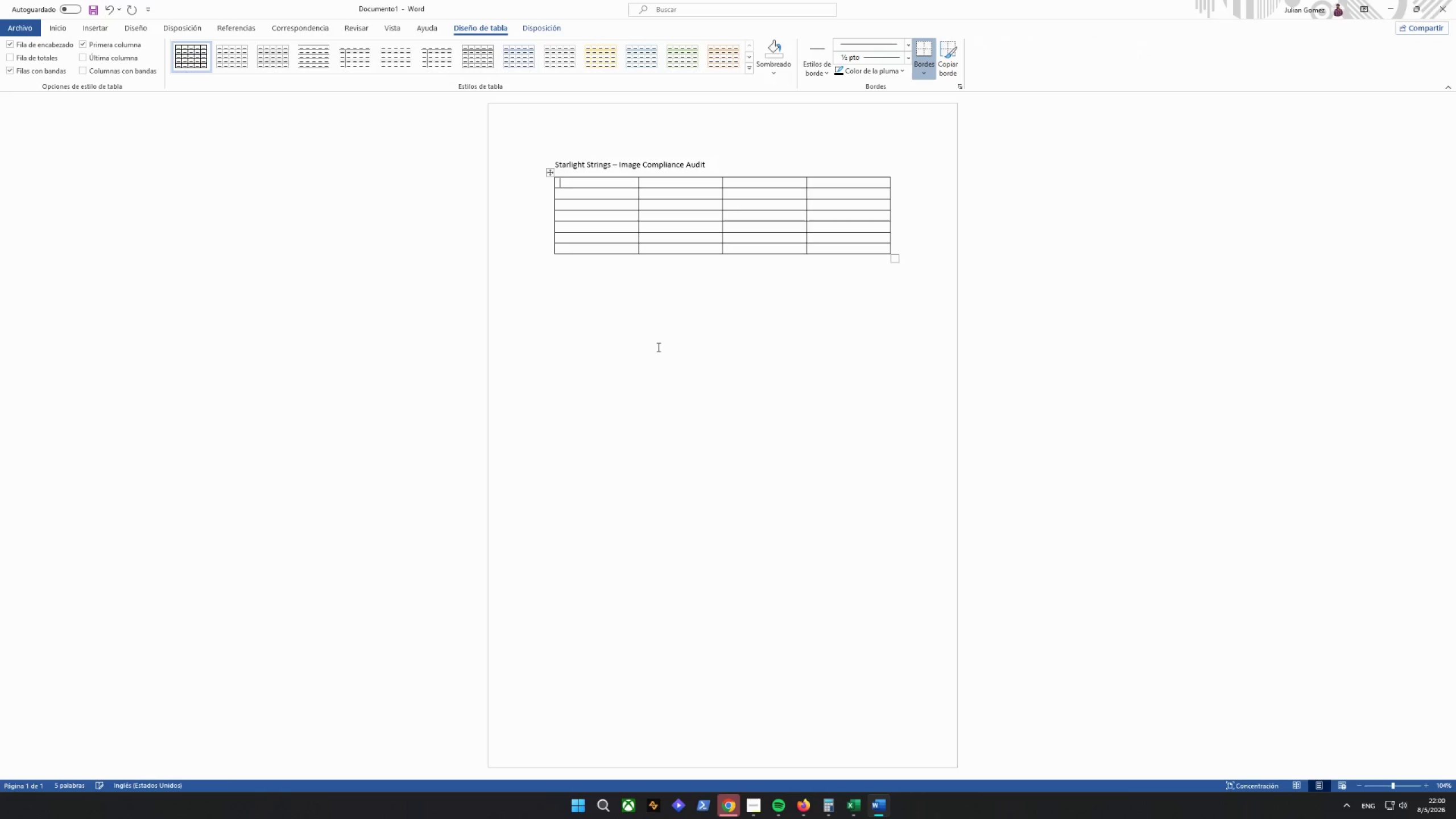 
left_click_drag(start_coordinate=[671, 324], to_coordinate=[652, 313])
 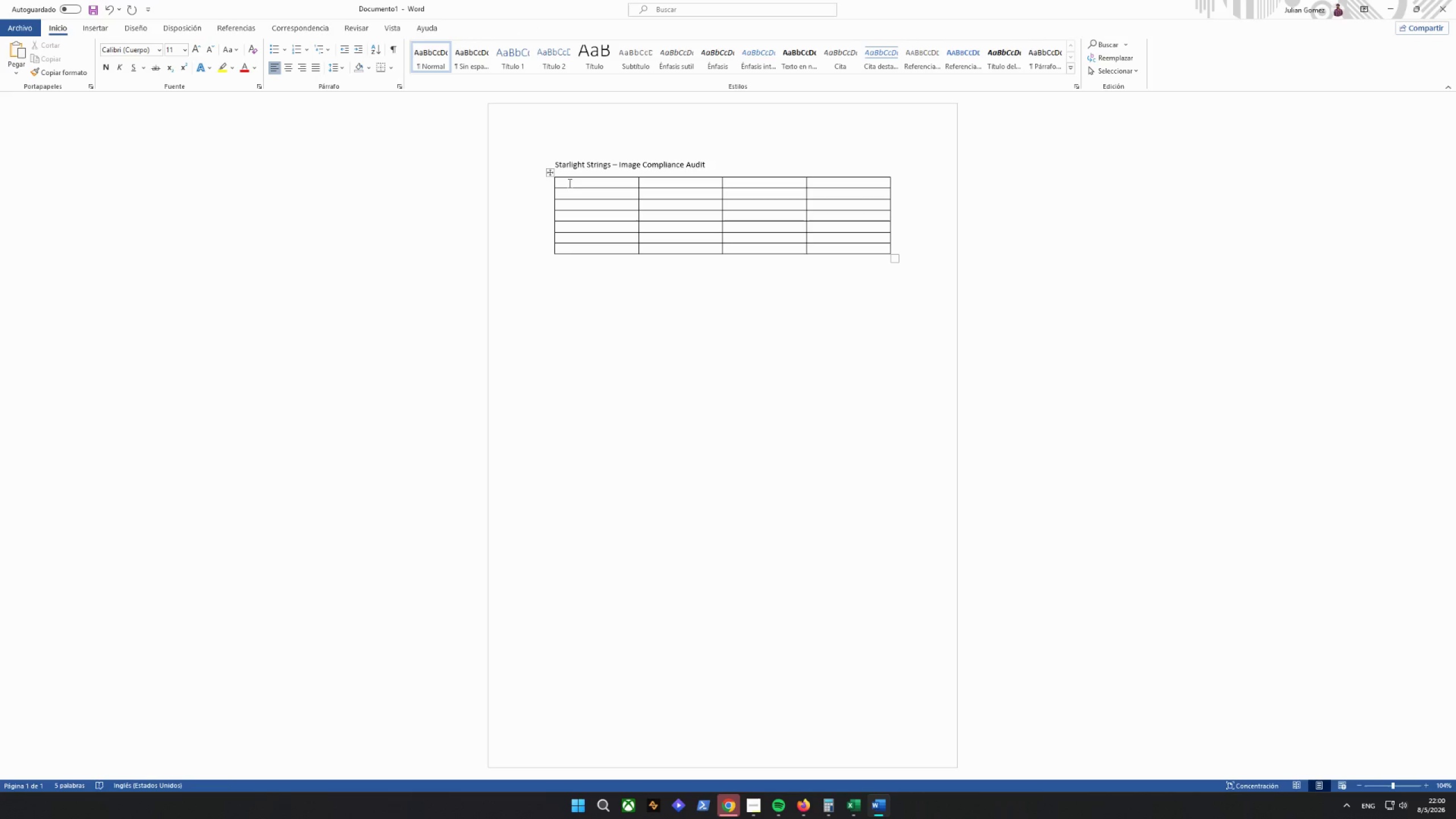 
left_click([569, 187])
 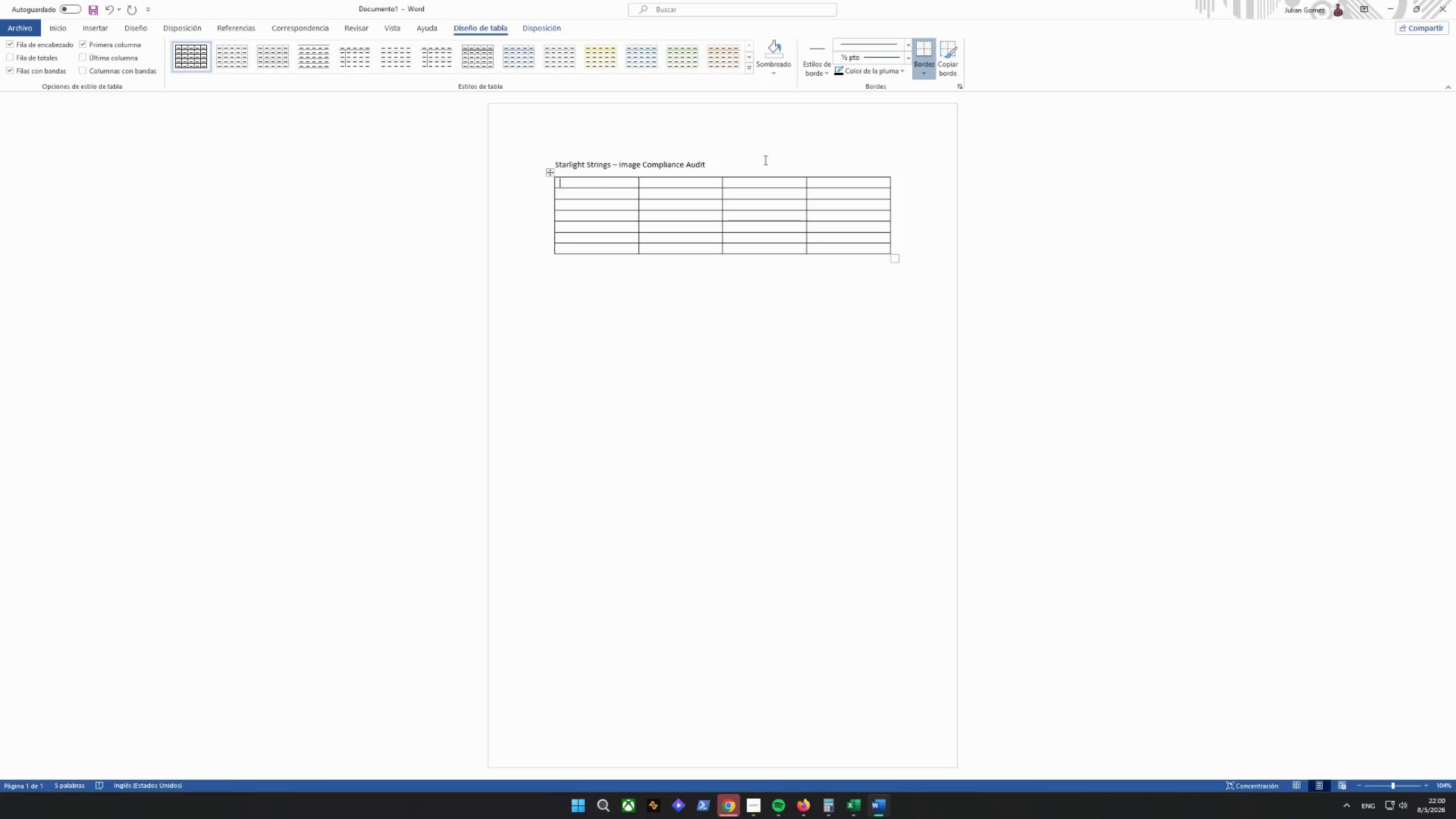 
left_click([736, 157])
 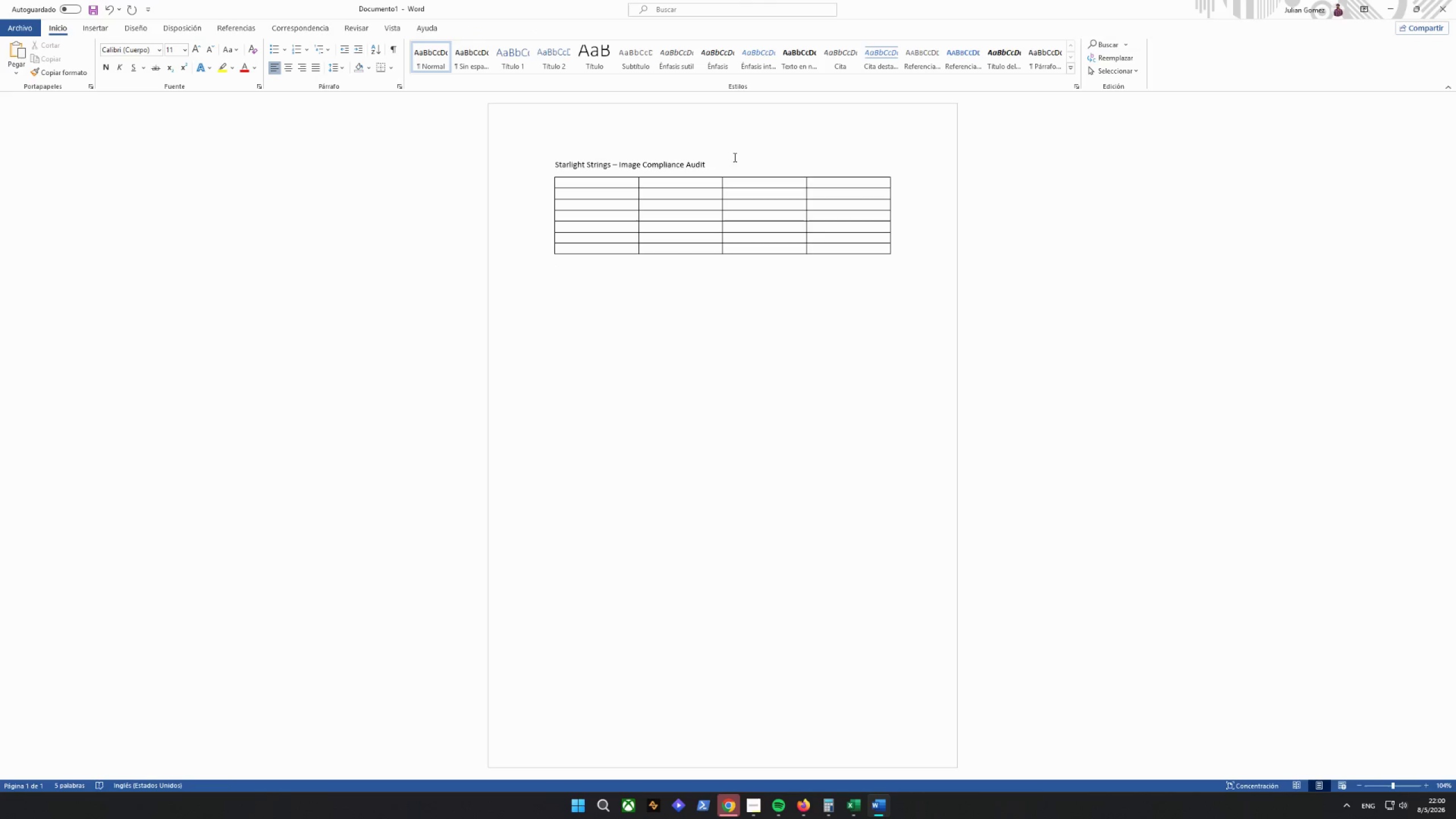 
key(Enter)
 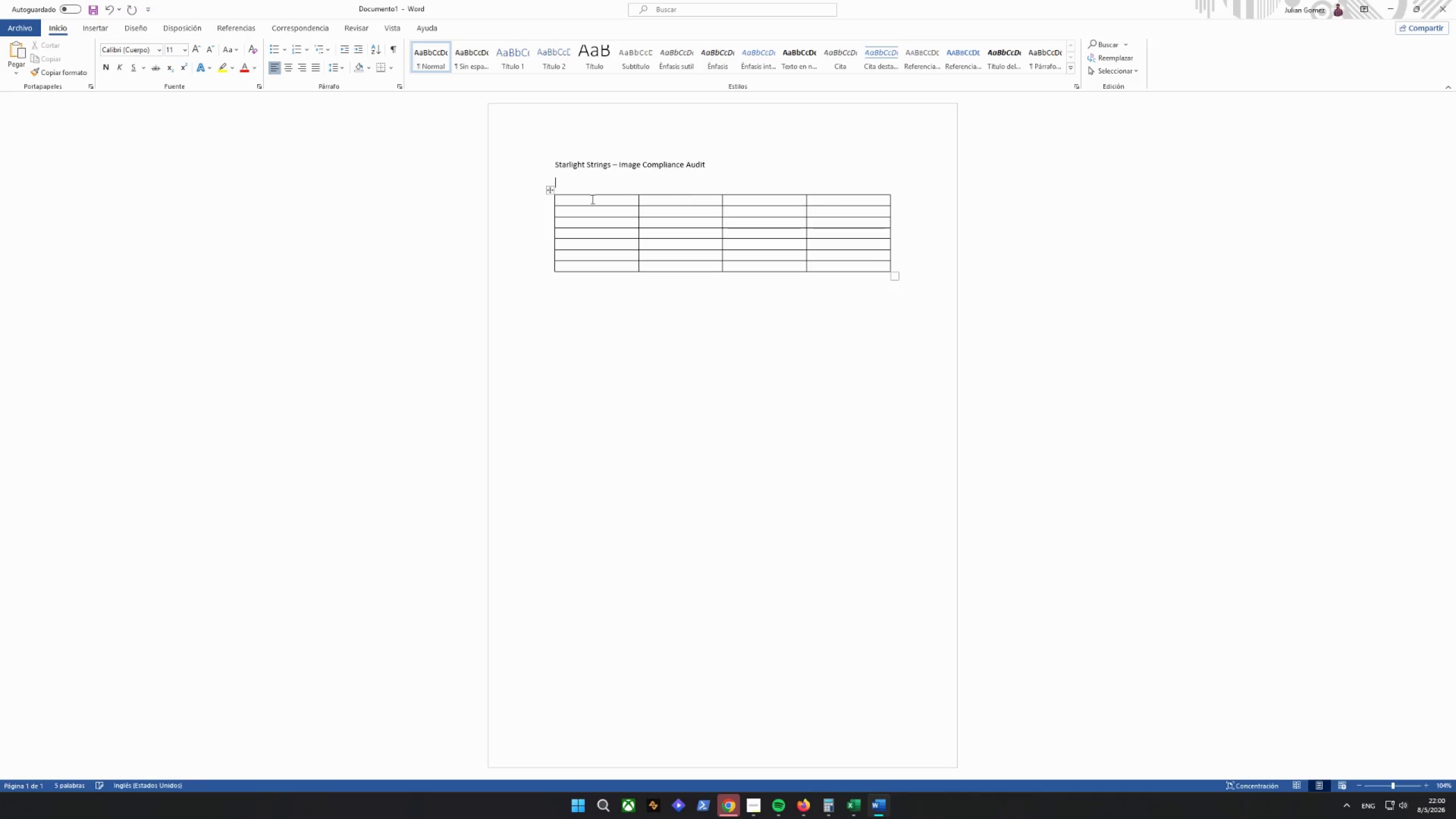 
left_click([587, 198])
 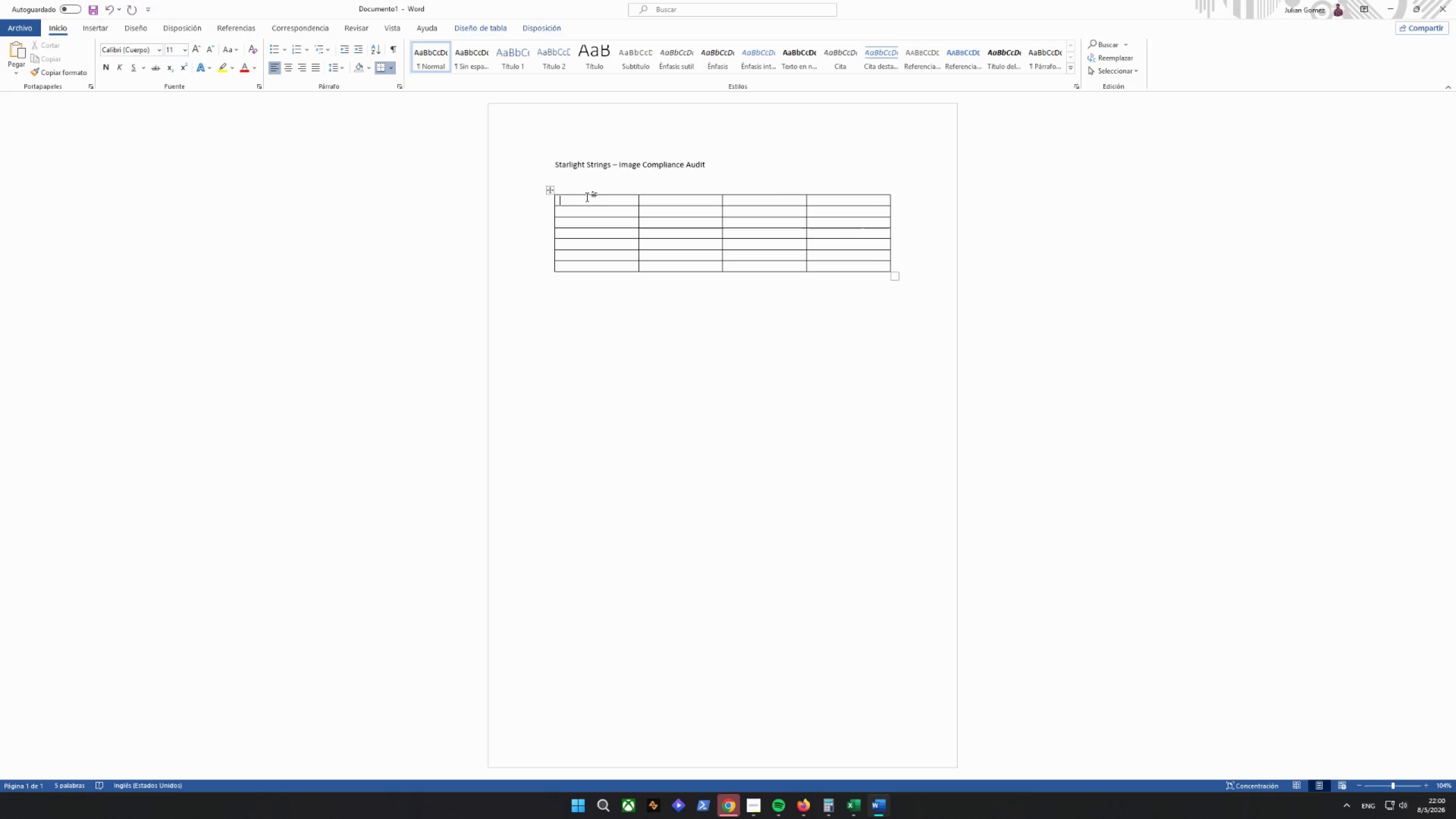 
wait(5.99)
 